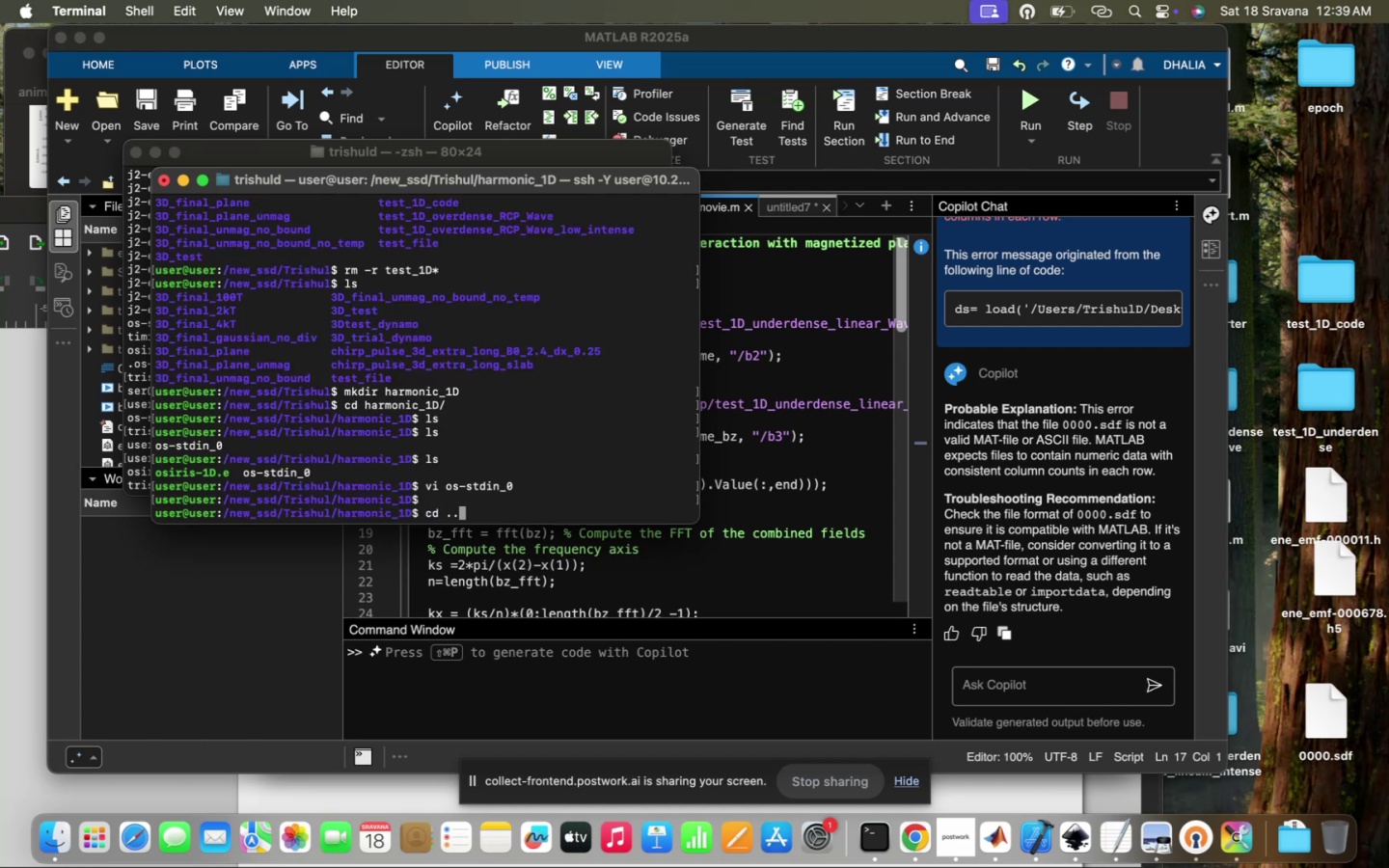 
key(Enter)
 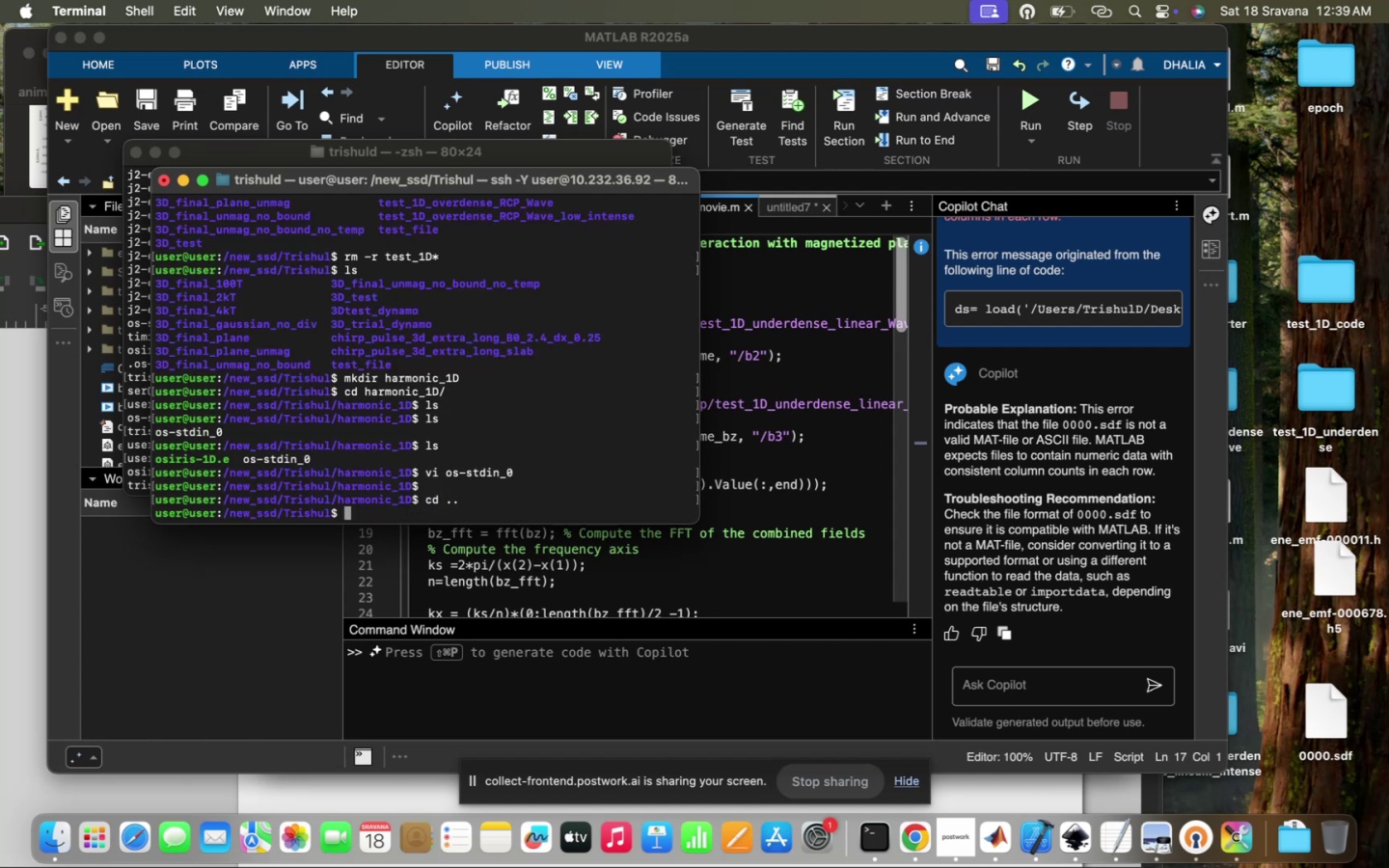 
type(ls)
 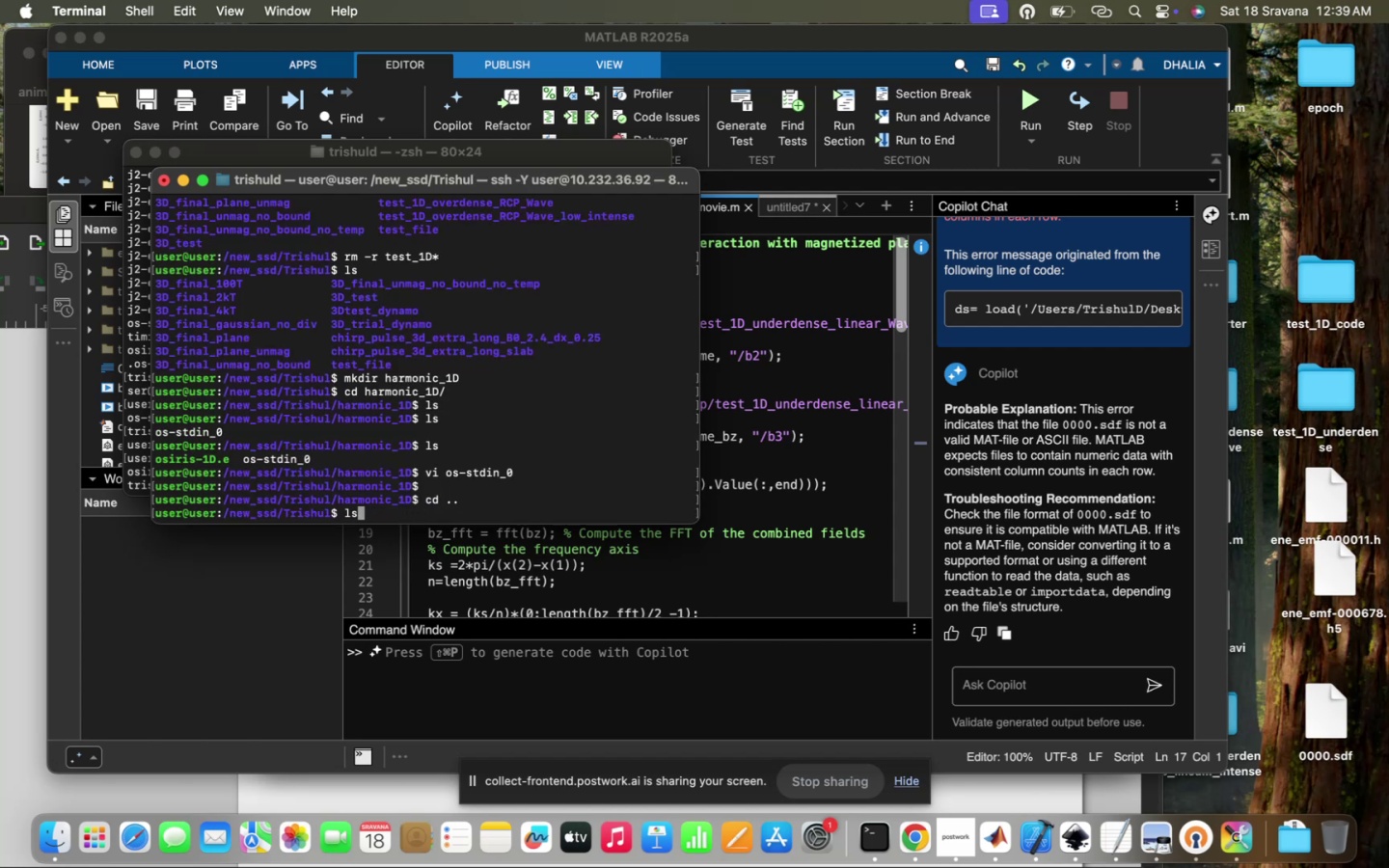 
key(Enter)
 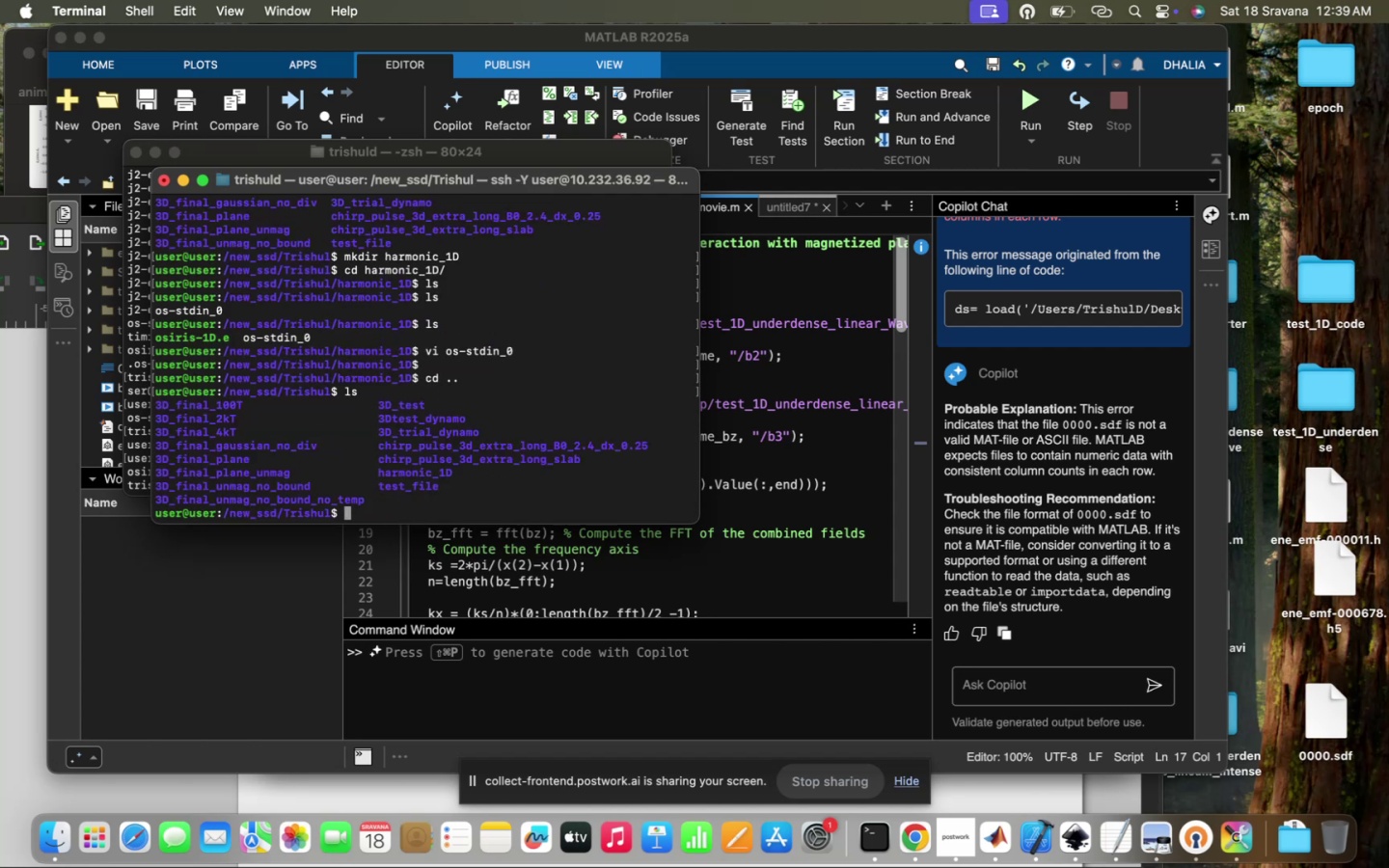 
type(vi 3D)
key(Tab)
type(_)
key(Tab)
type(t)
key(Tab)
type(es)
key(Tab)
key(Backspace)
key(Tab)
key(Backspace)
 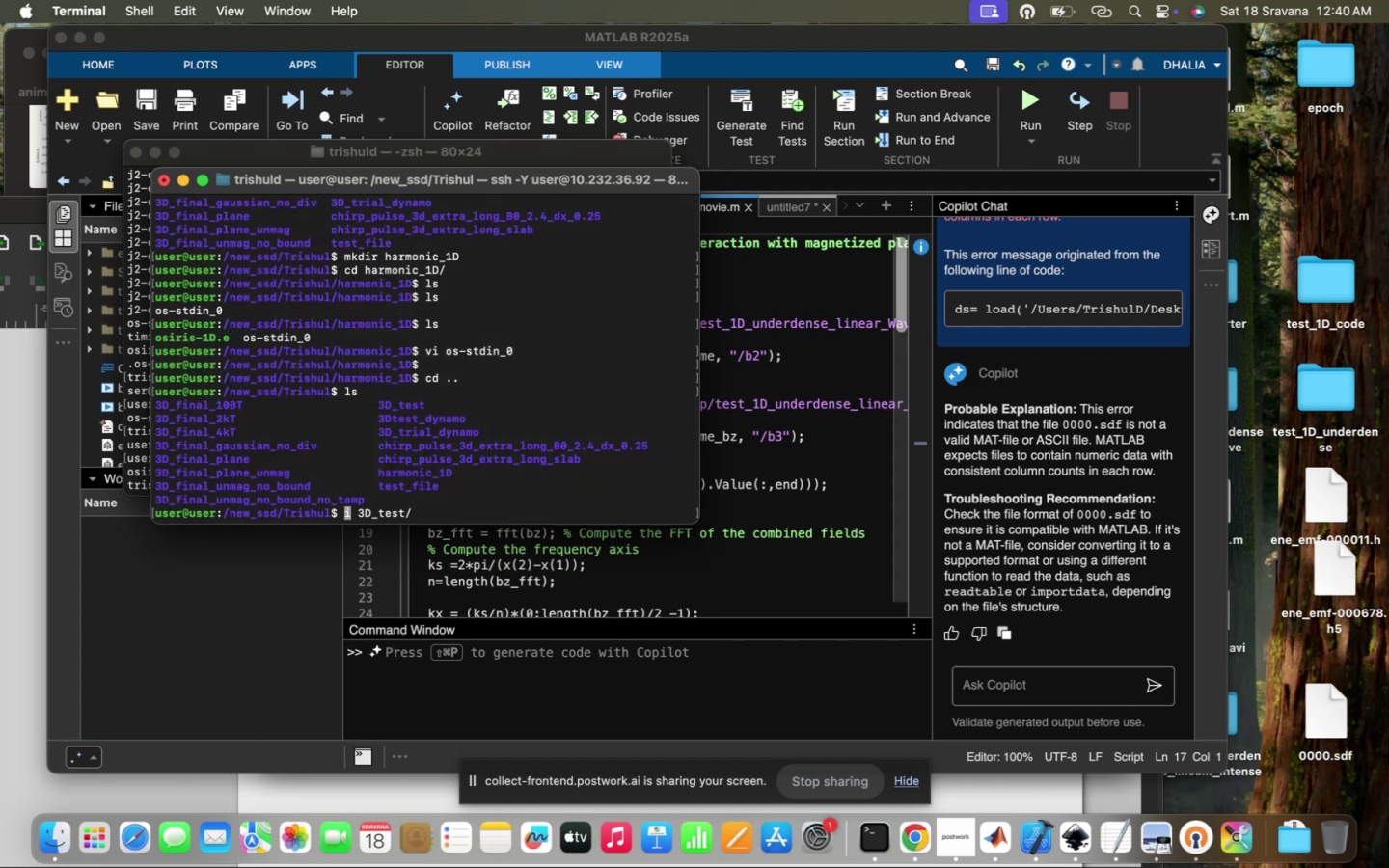 
 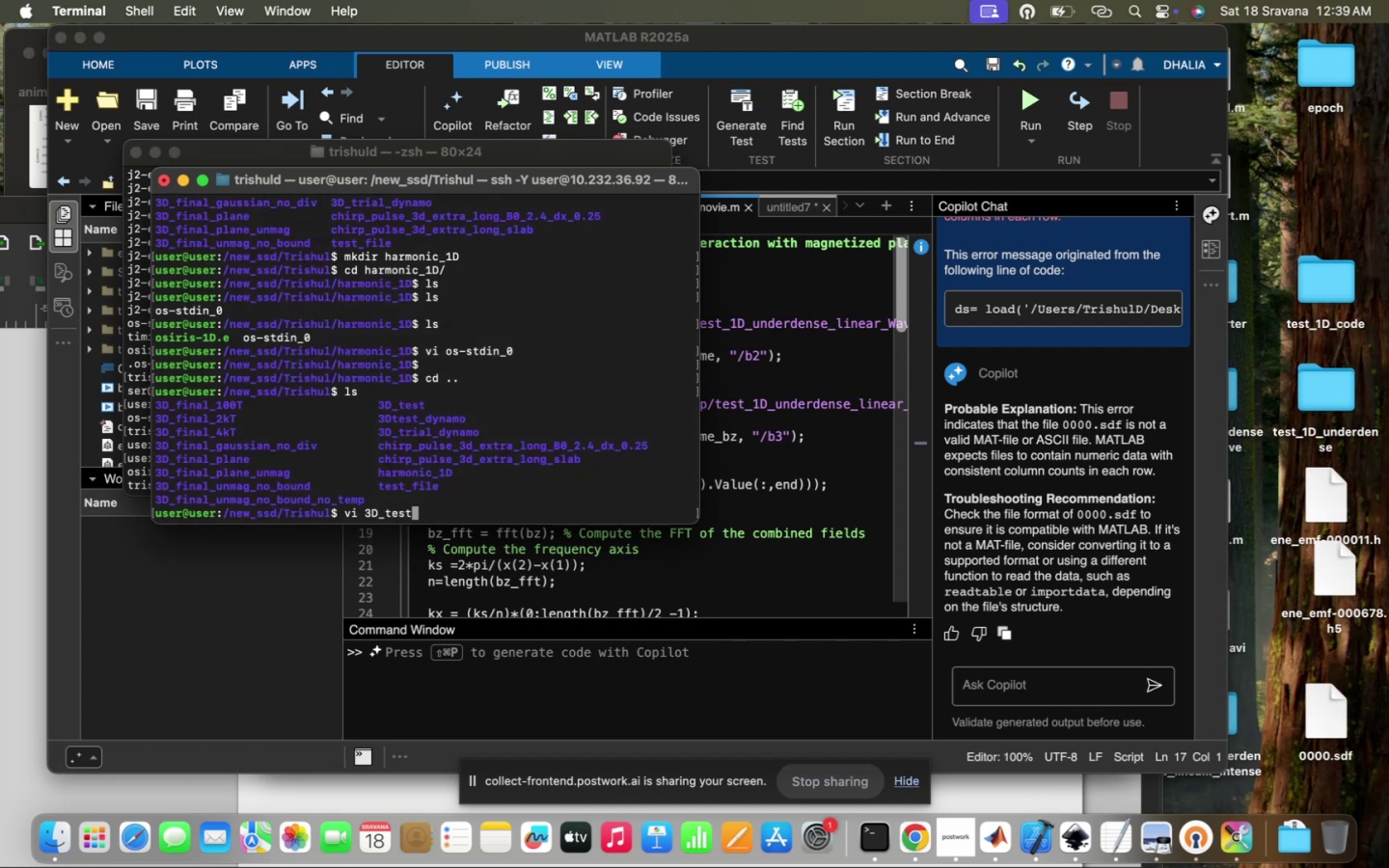 
hold_key(key=ArrowLeft, duration=1.18)
 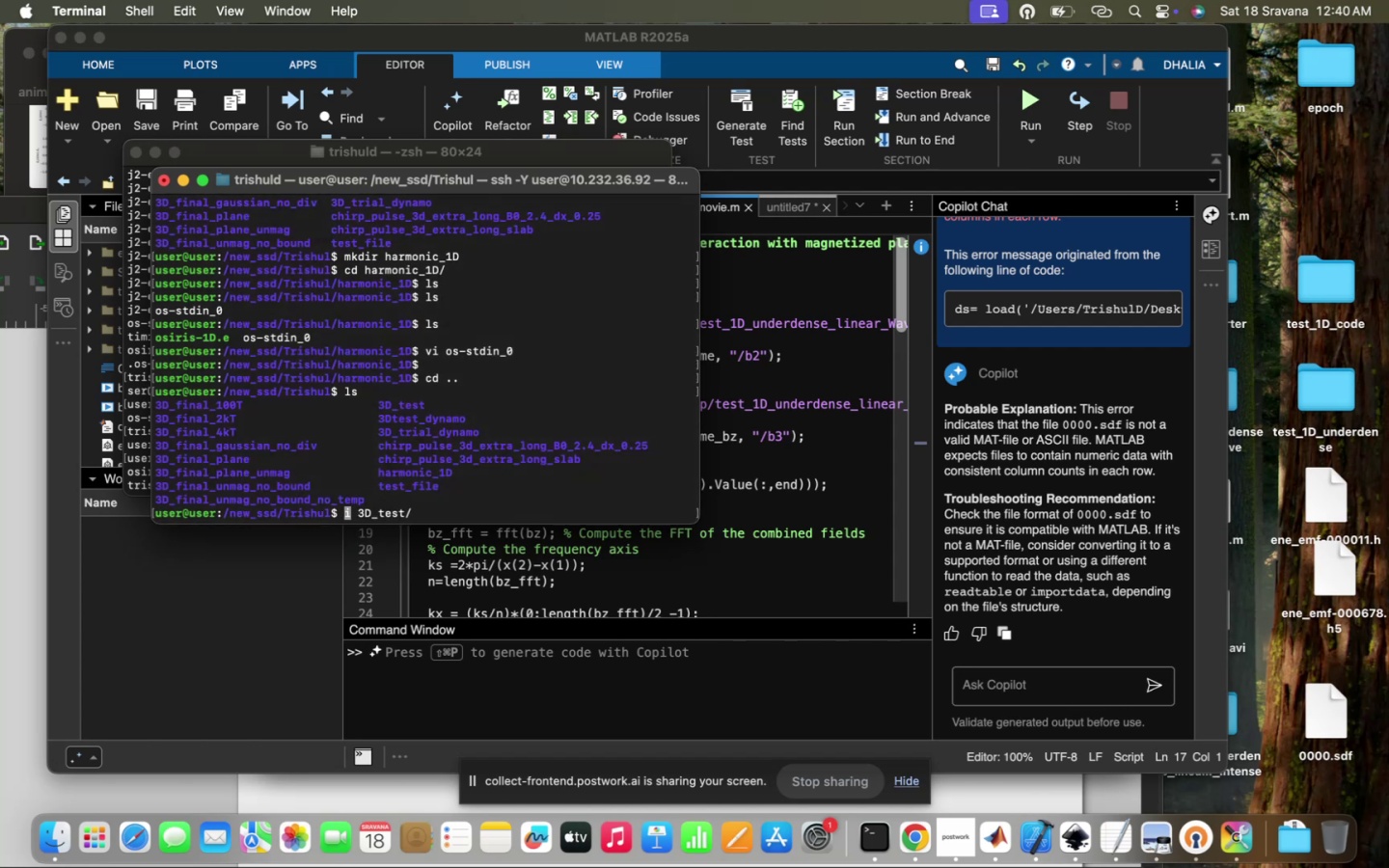 
key(ArrowRight)
 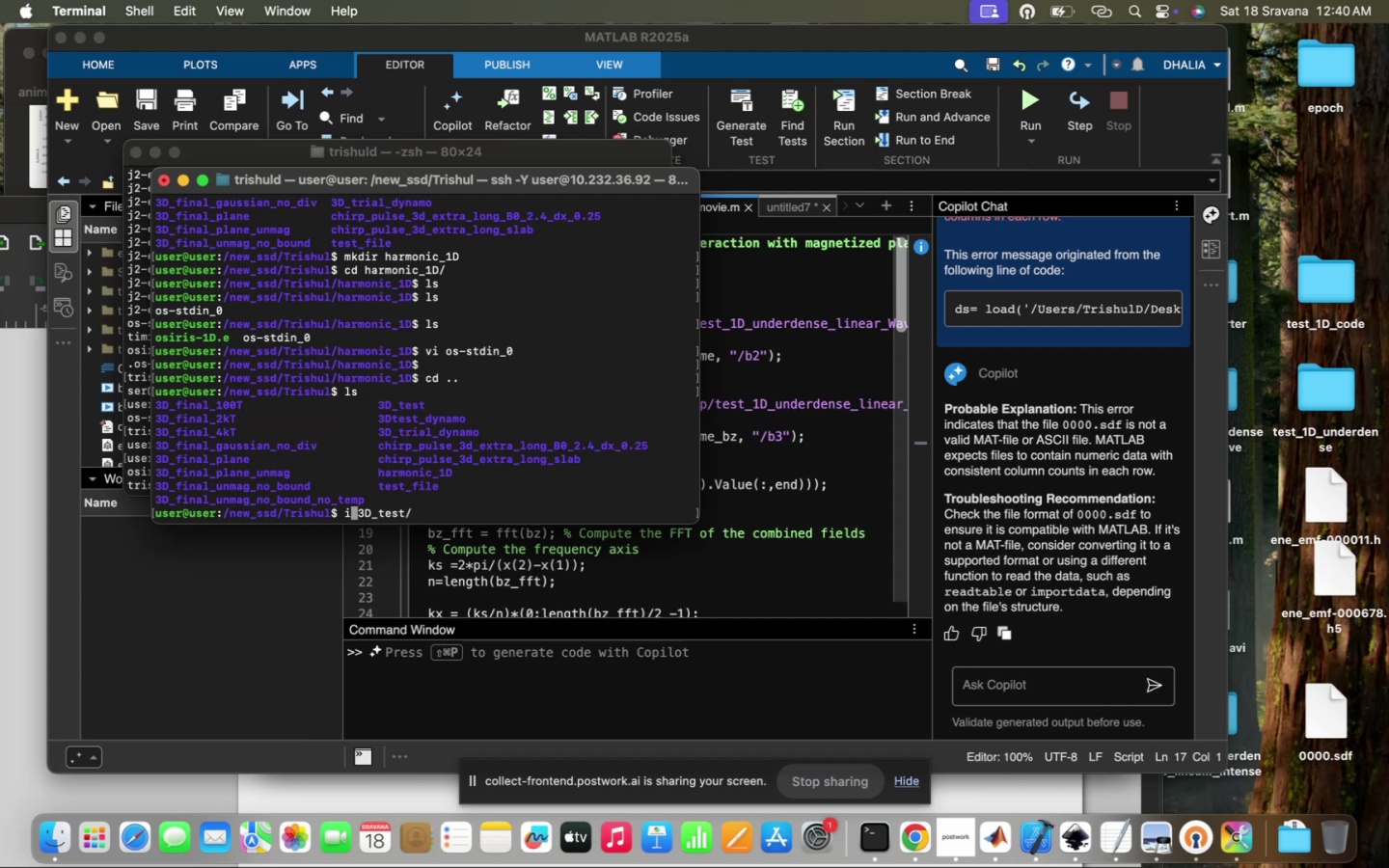 
key(ArrowRight)
 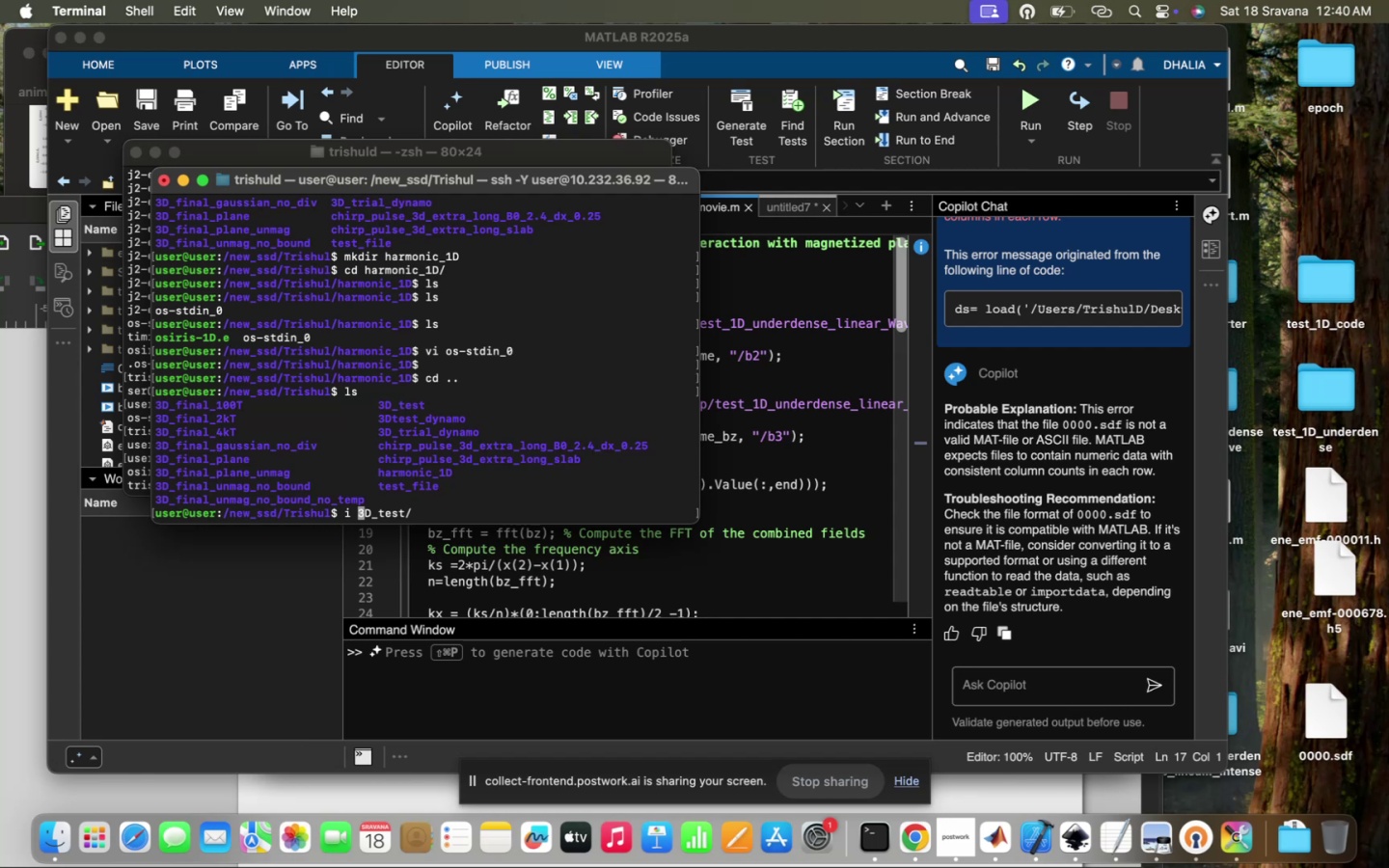 
key(ArrowLeft)
 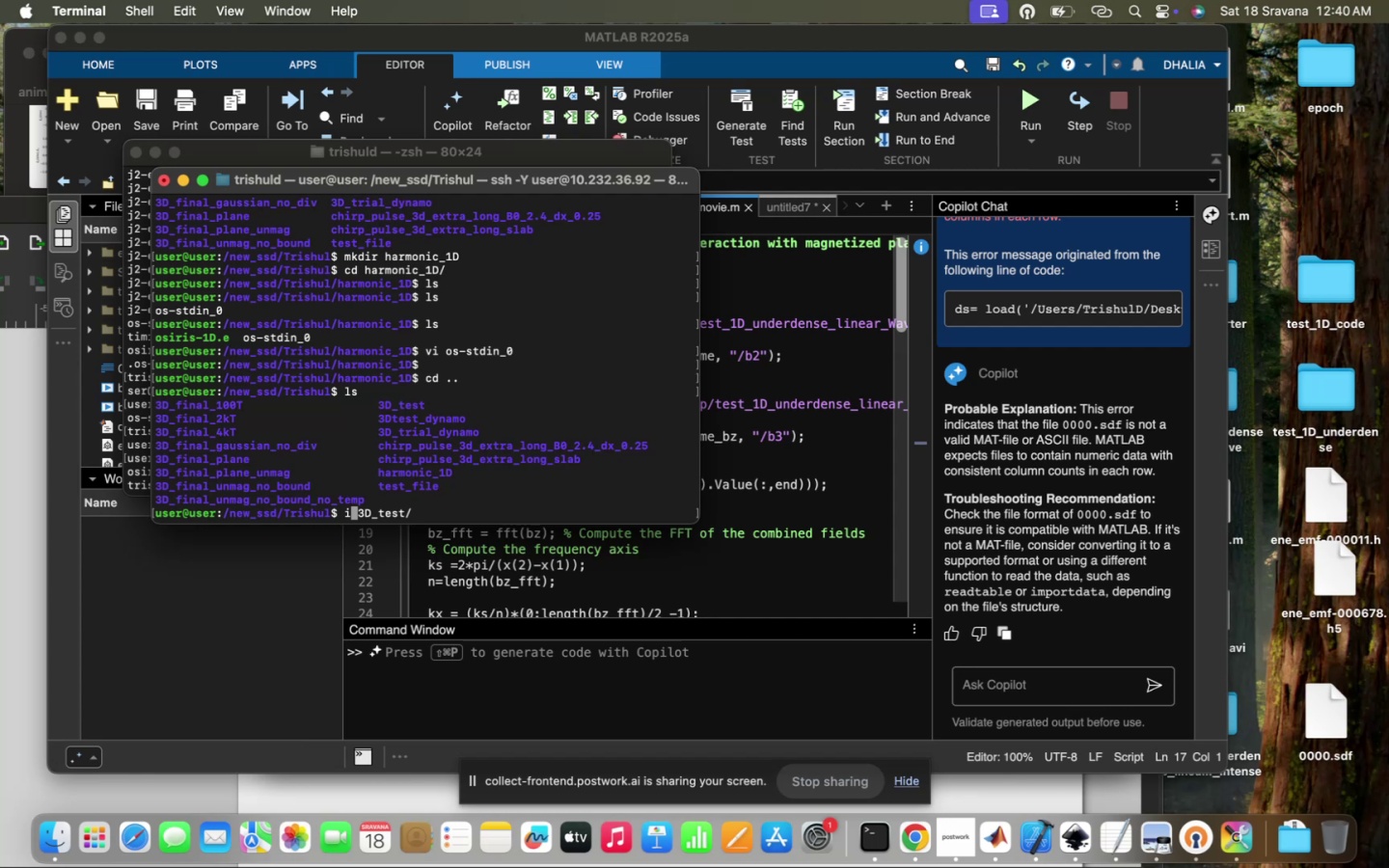 
key(Backspace)
type(cd)
 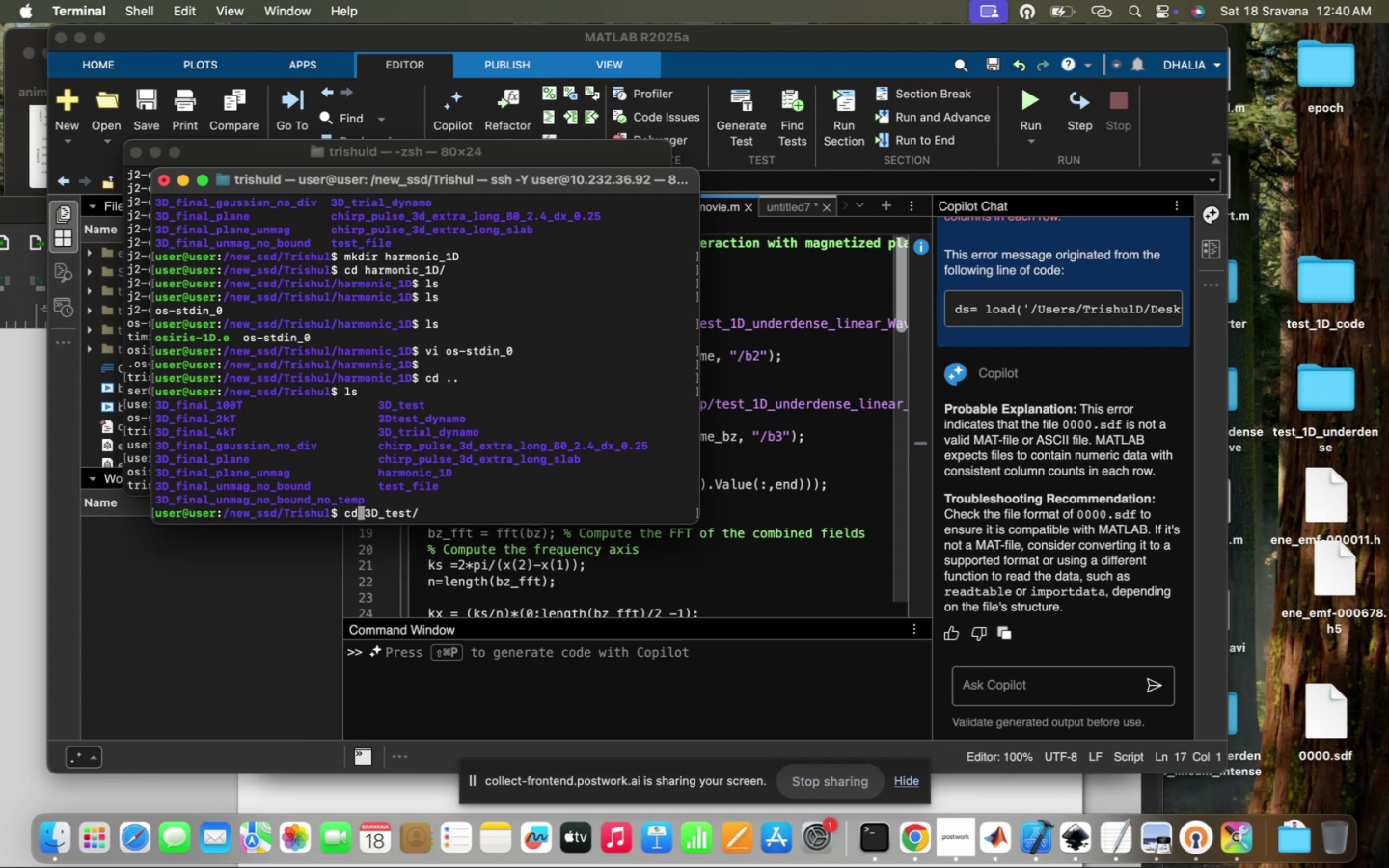 
key(Enter)
 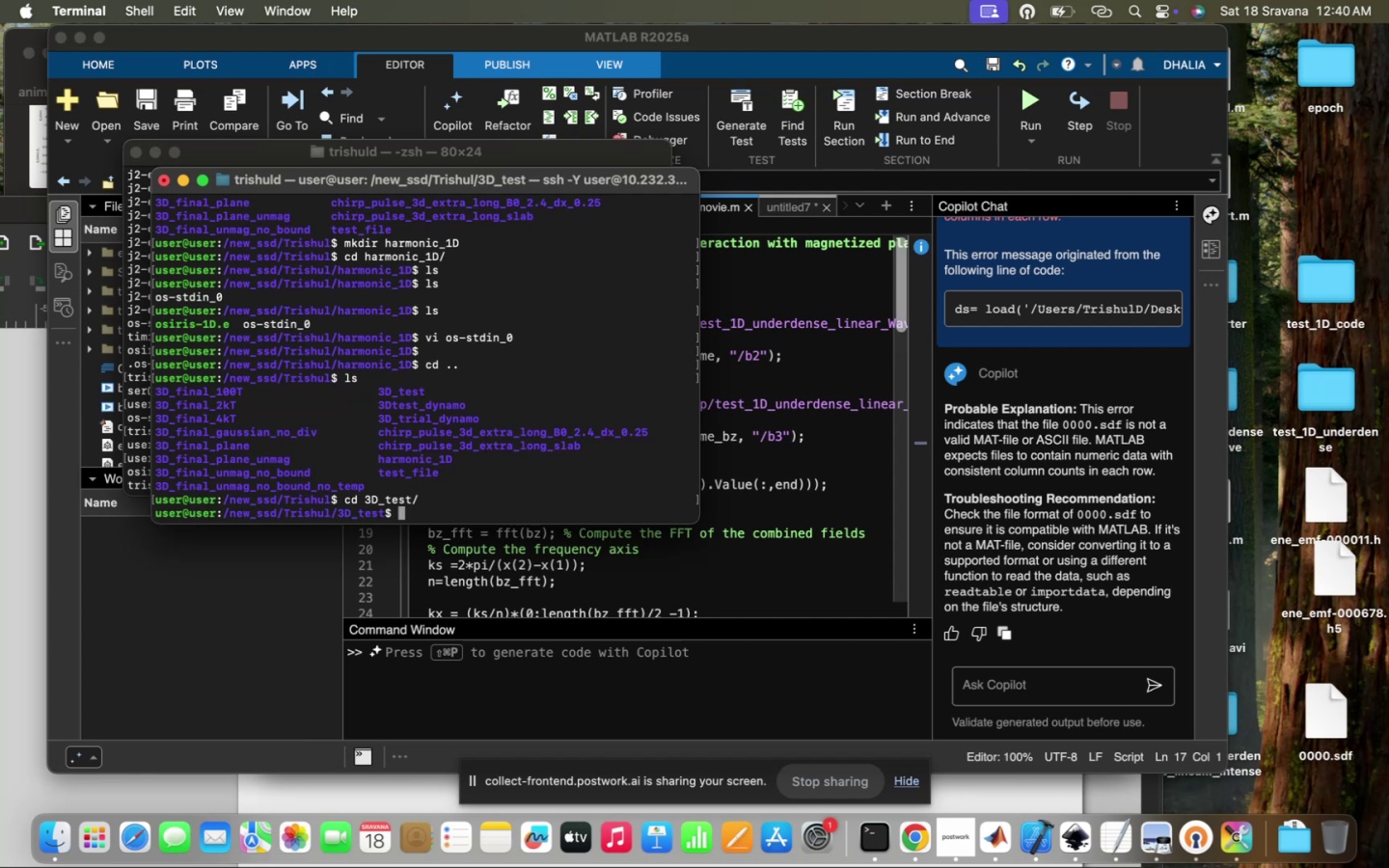 
key(L)
 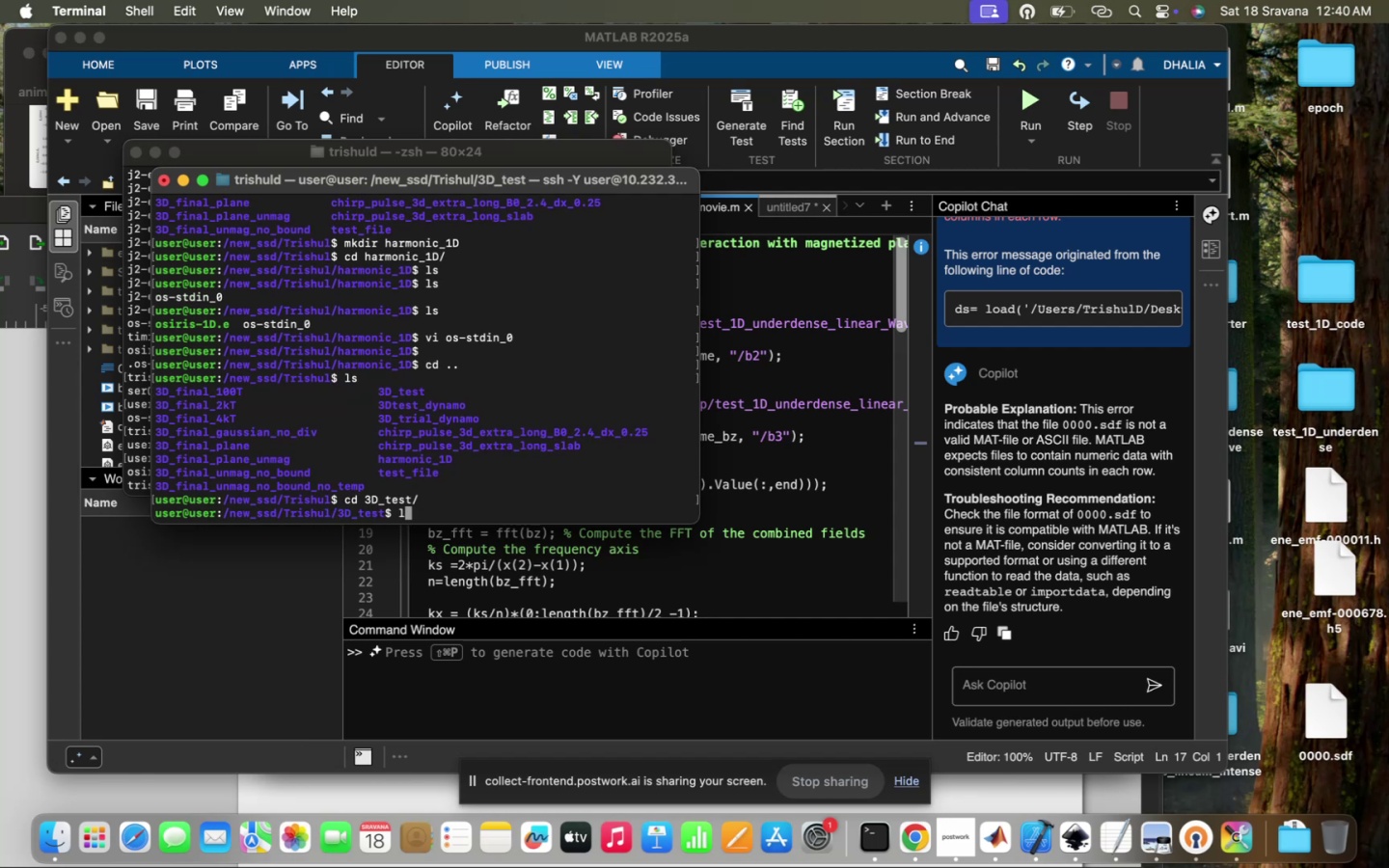 
hold_key(key=A, duration=0.33)
 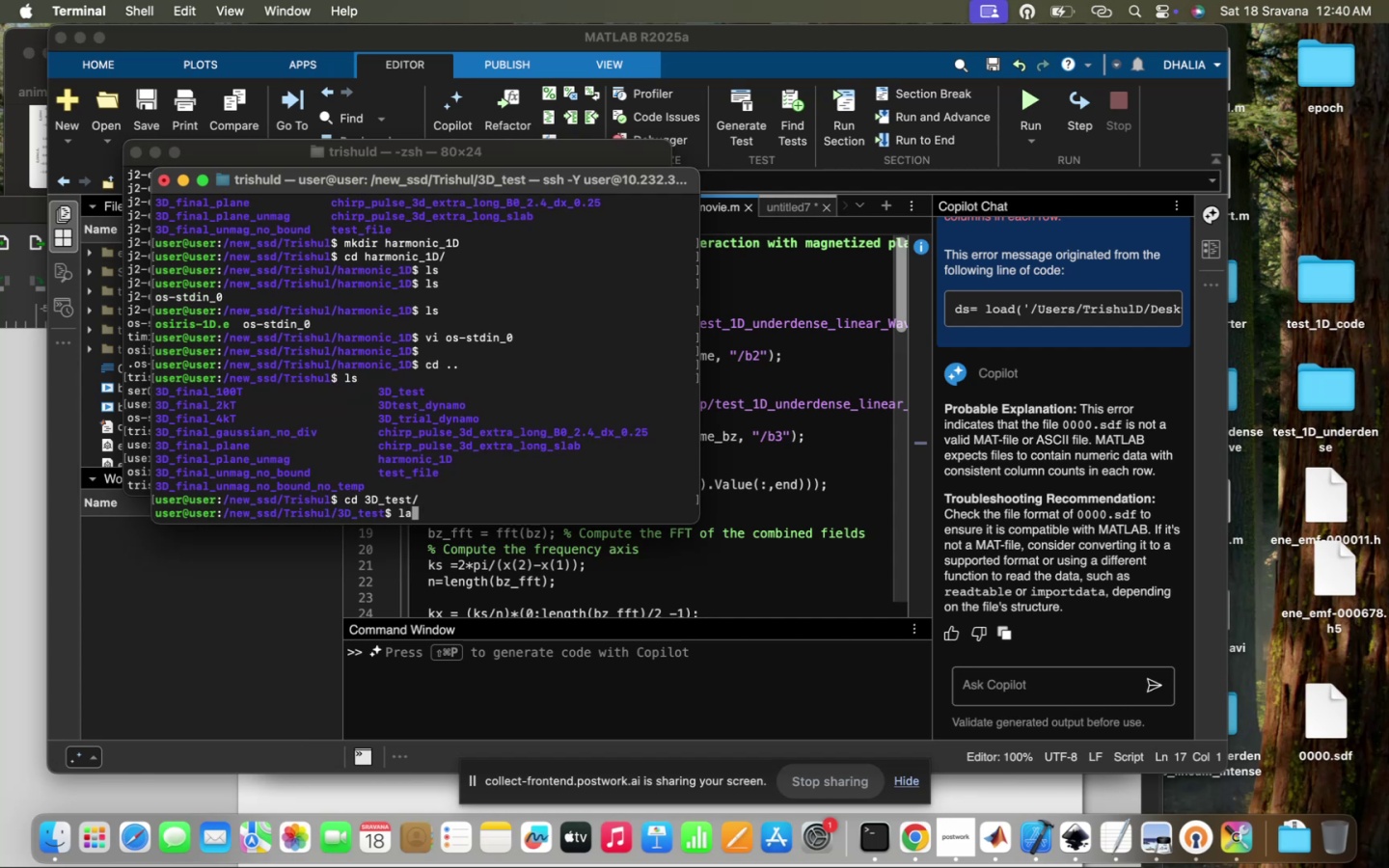 
key(Backspace)
 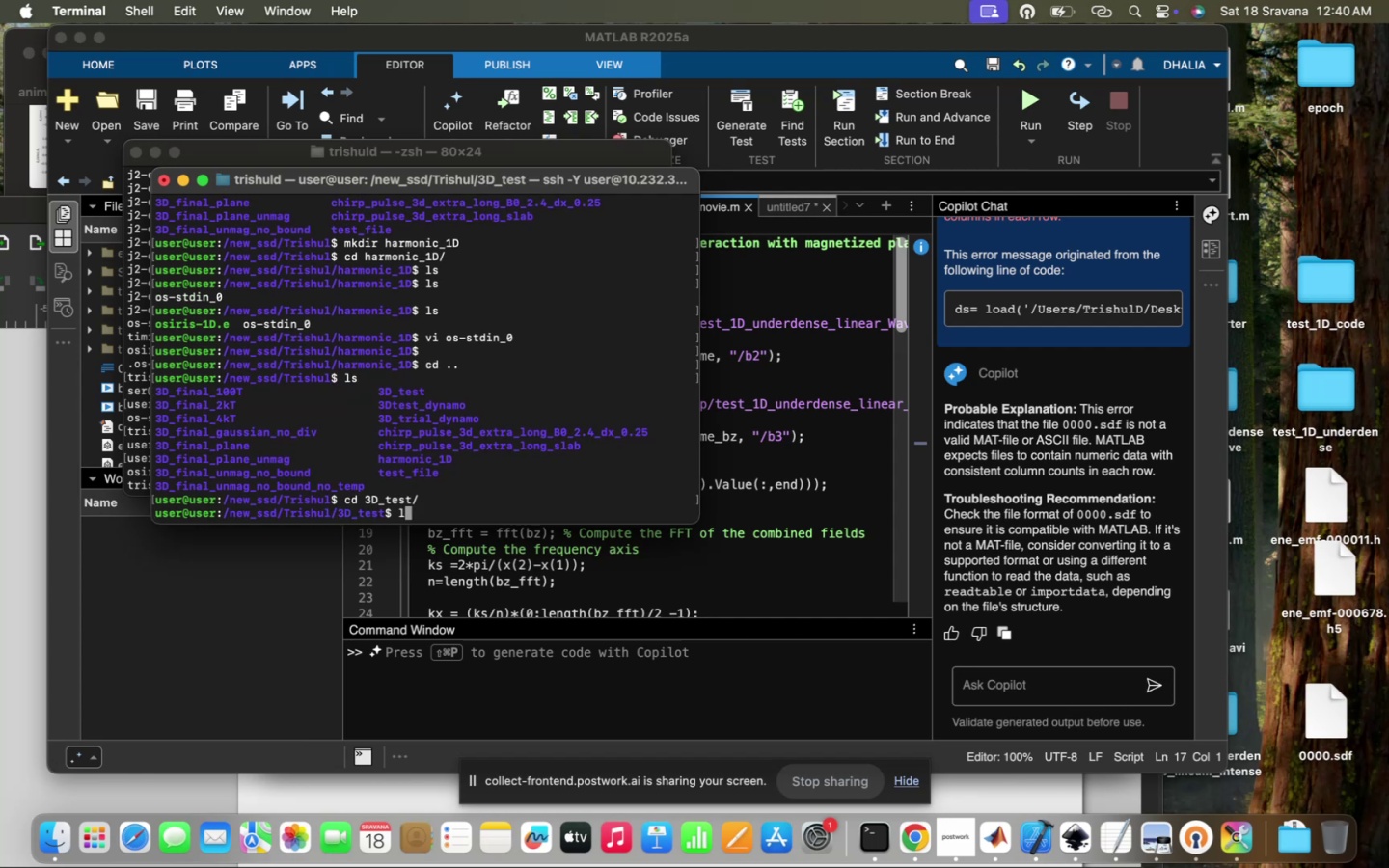 
key(S)
 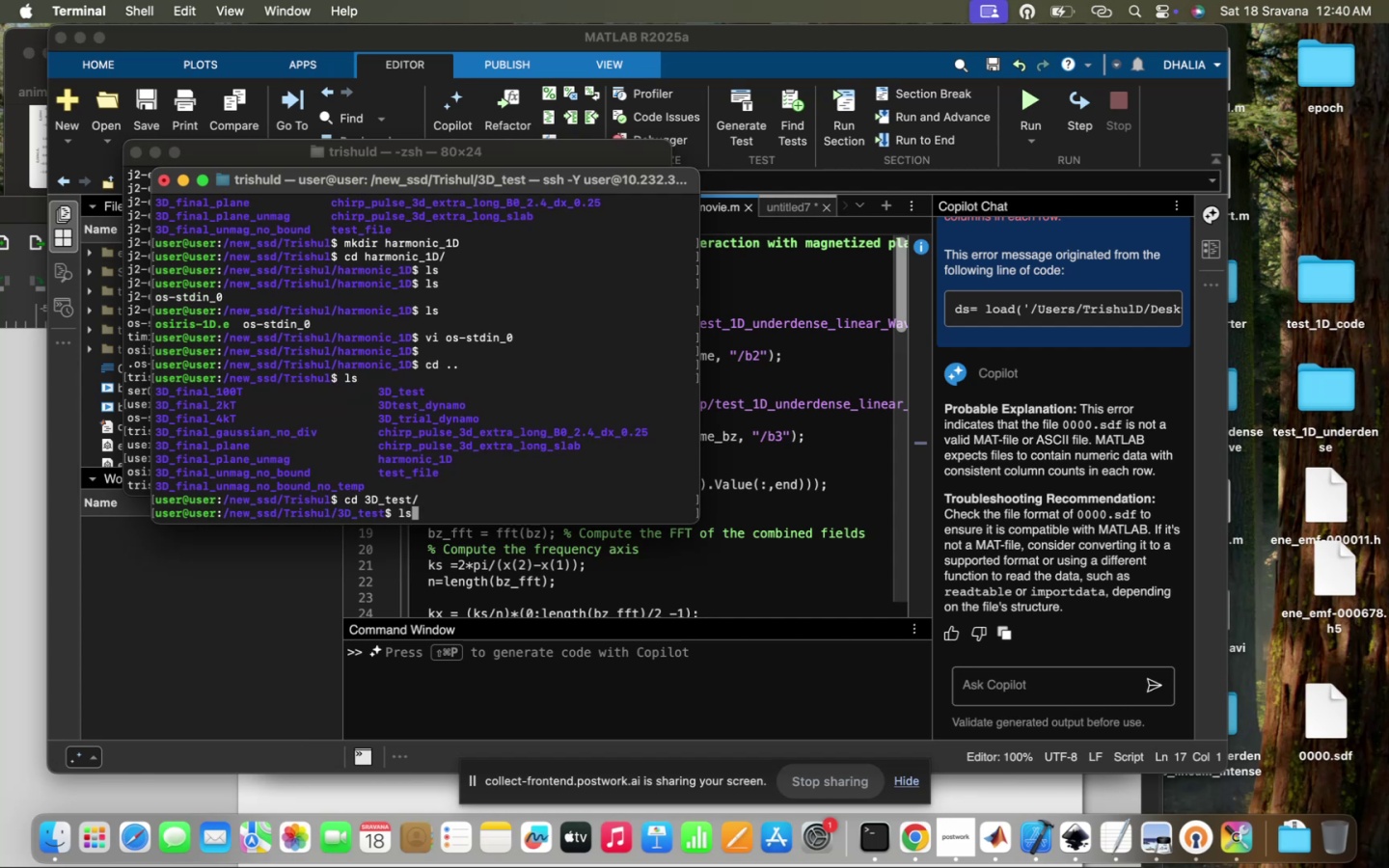 
key(Enter)
 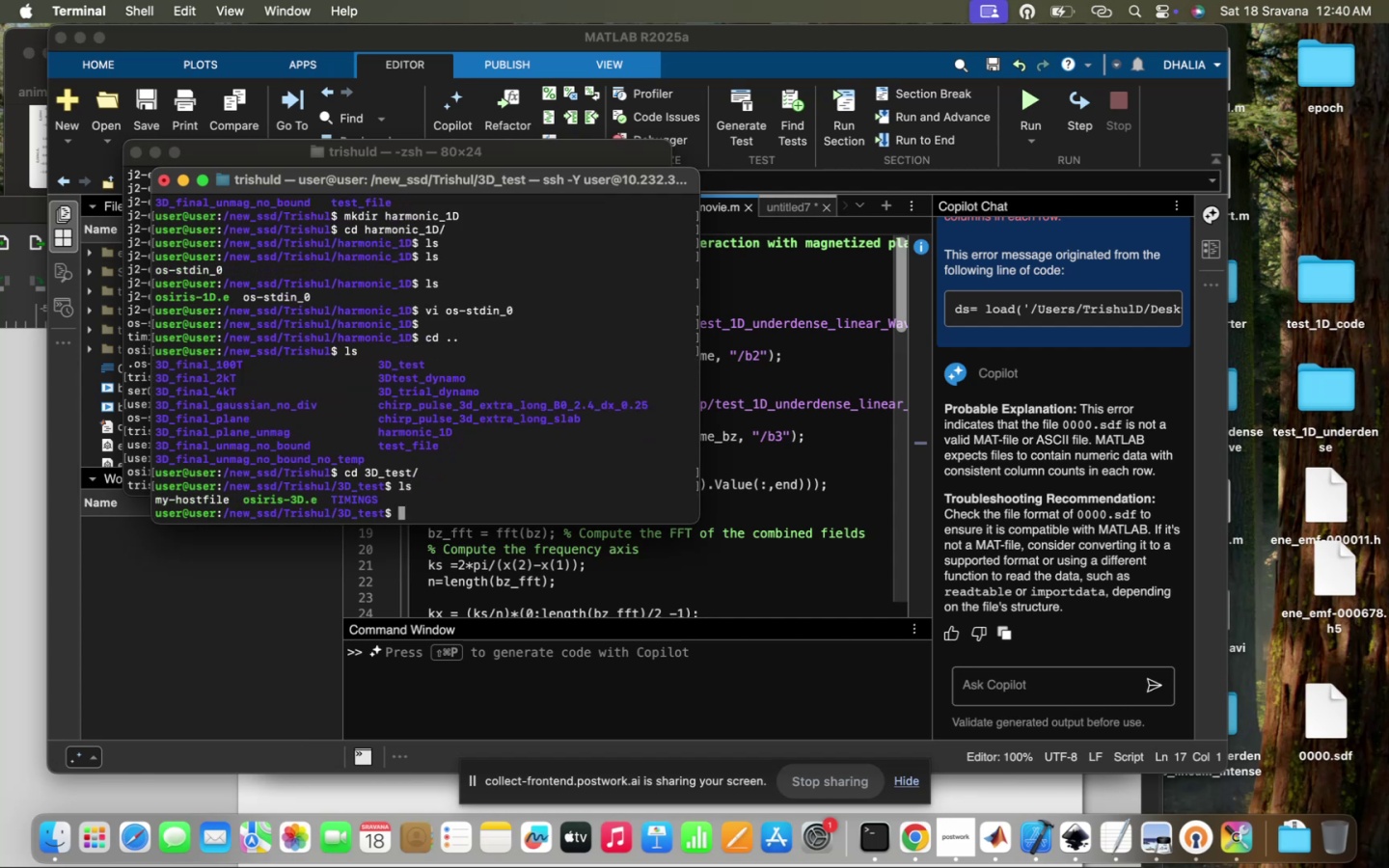 
type(vd)
key(Backspace)
key(Backspace)
type(cd ..)
 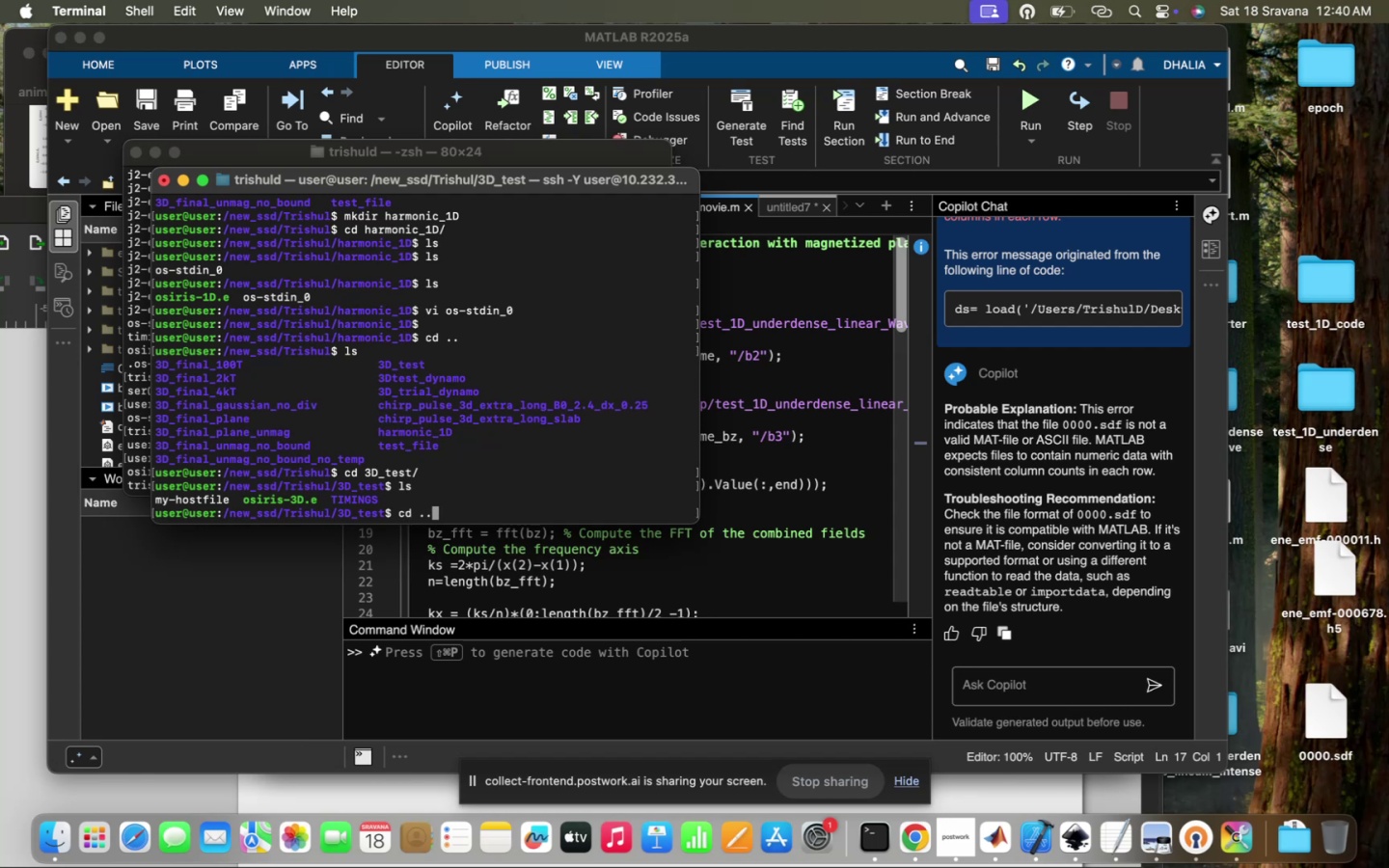 
key(Enter)
 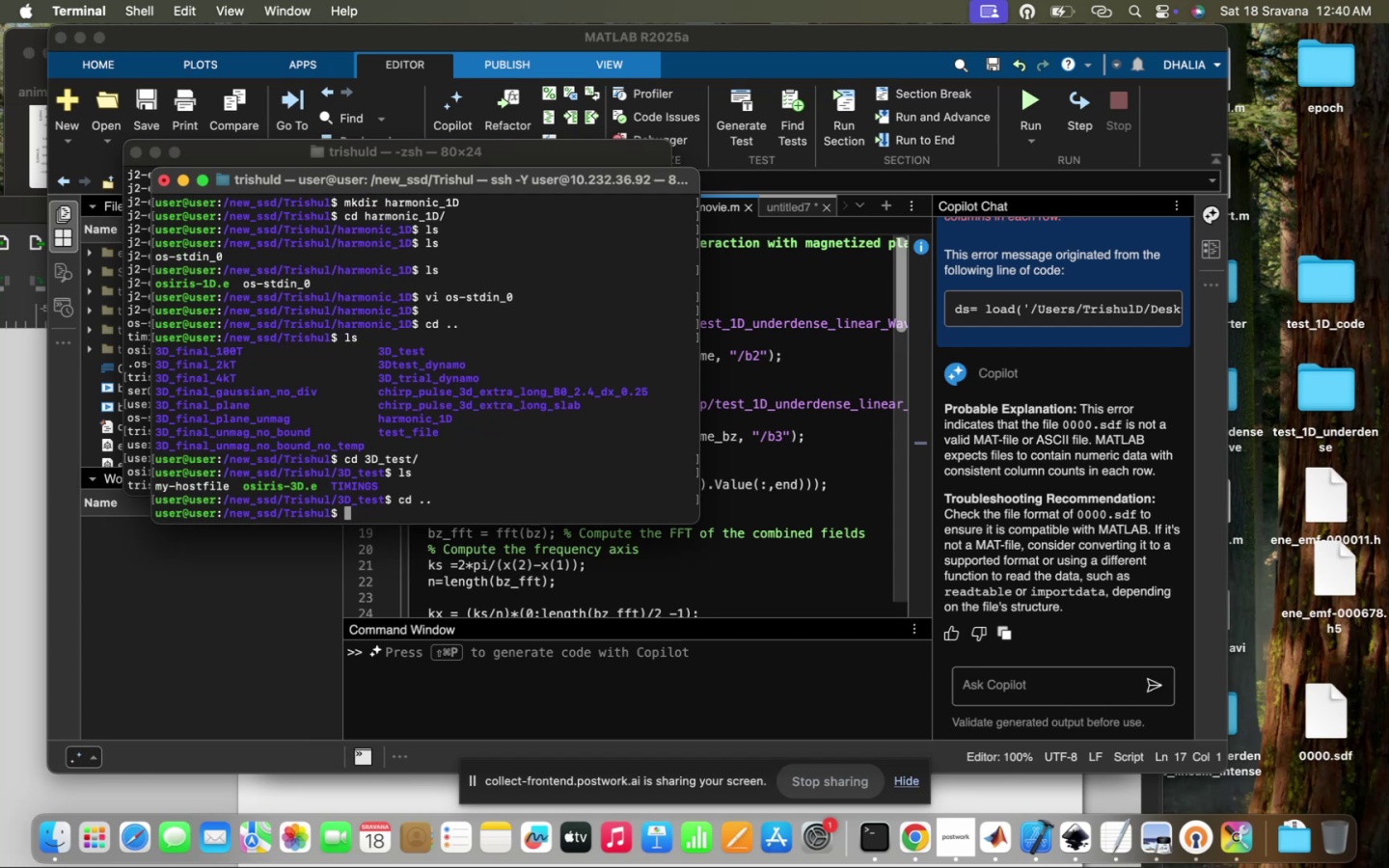 
type(ls)
 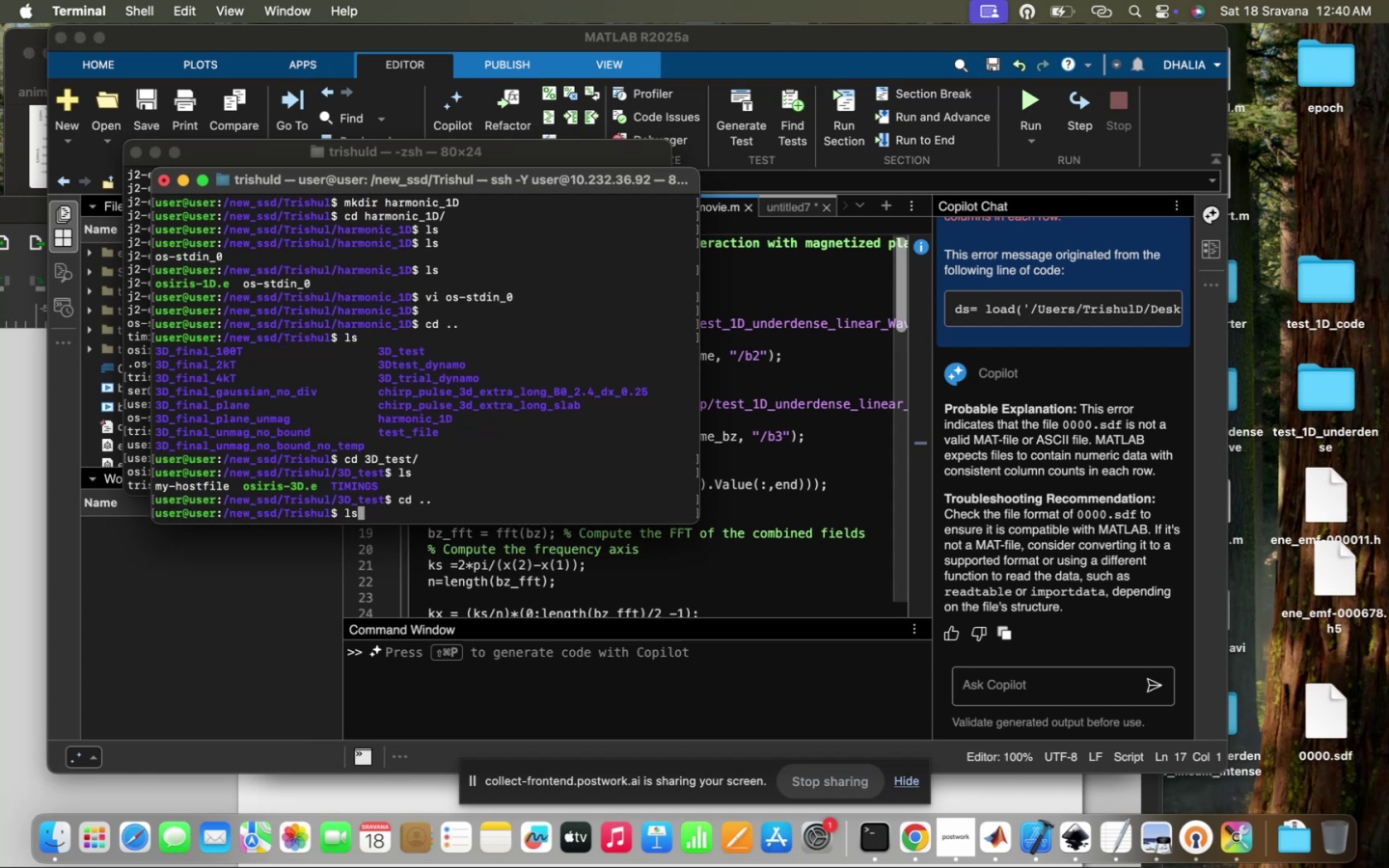 
key(Enter)
 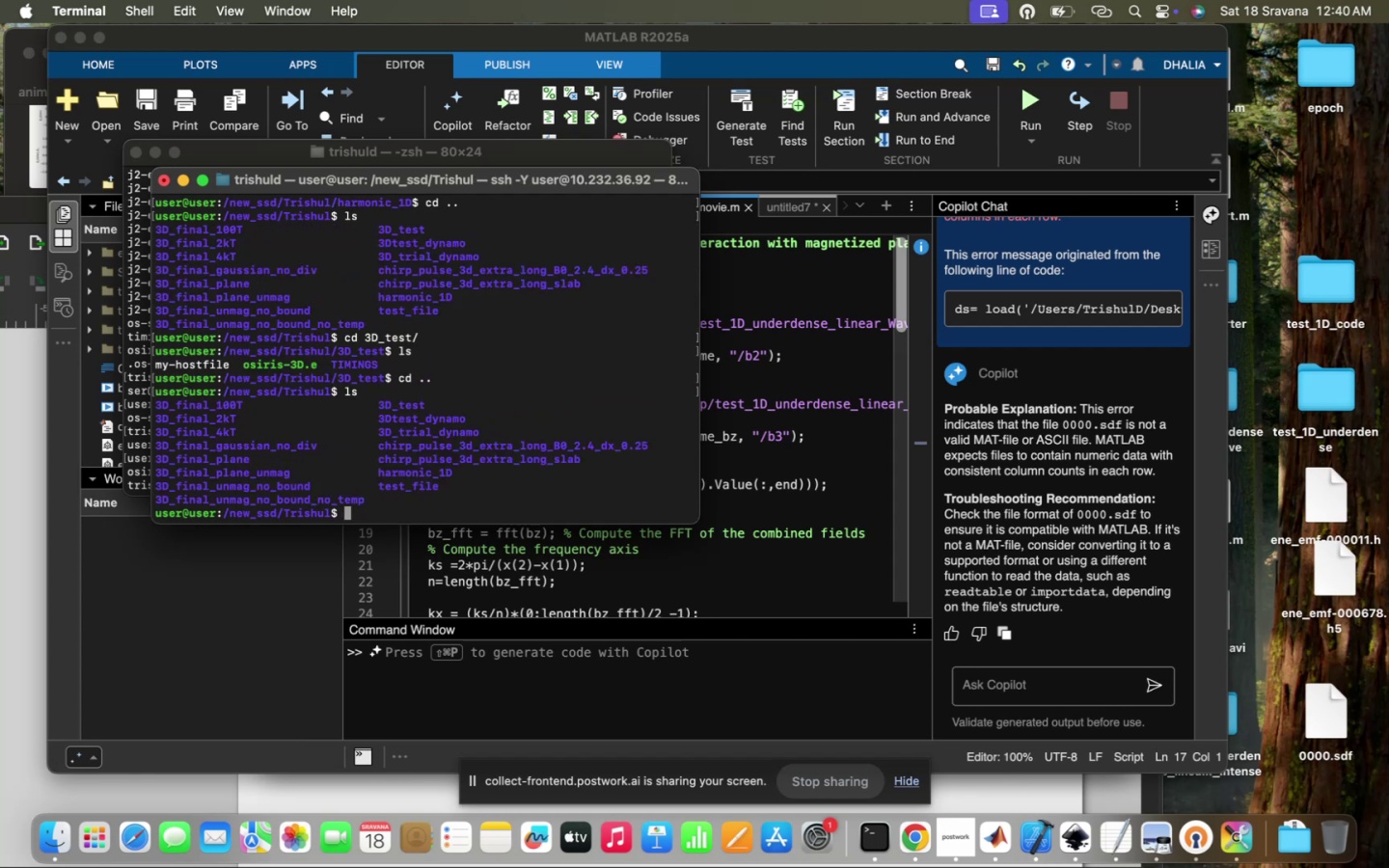 
type(vi 3D)
key(Tab)
type(_)
key(Tab)
type(i)
key(Tab)
key(Backspace)
type(f)
key(Tab)
type(10)
key(Tab)
 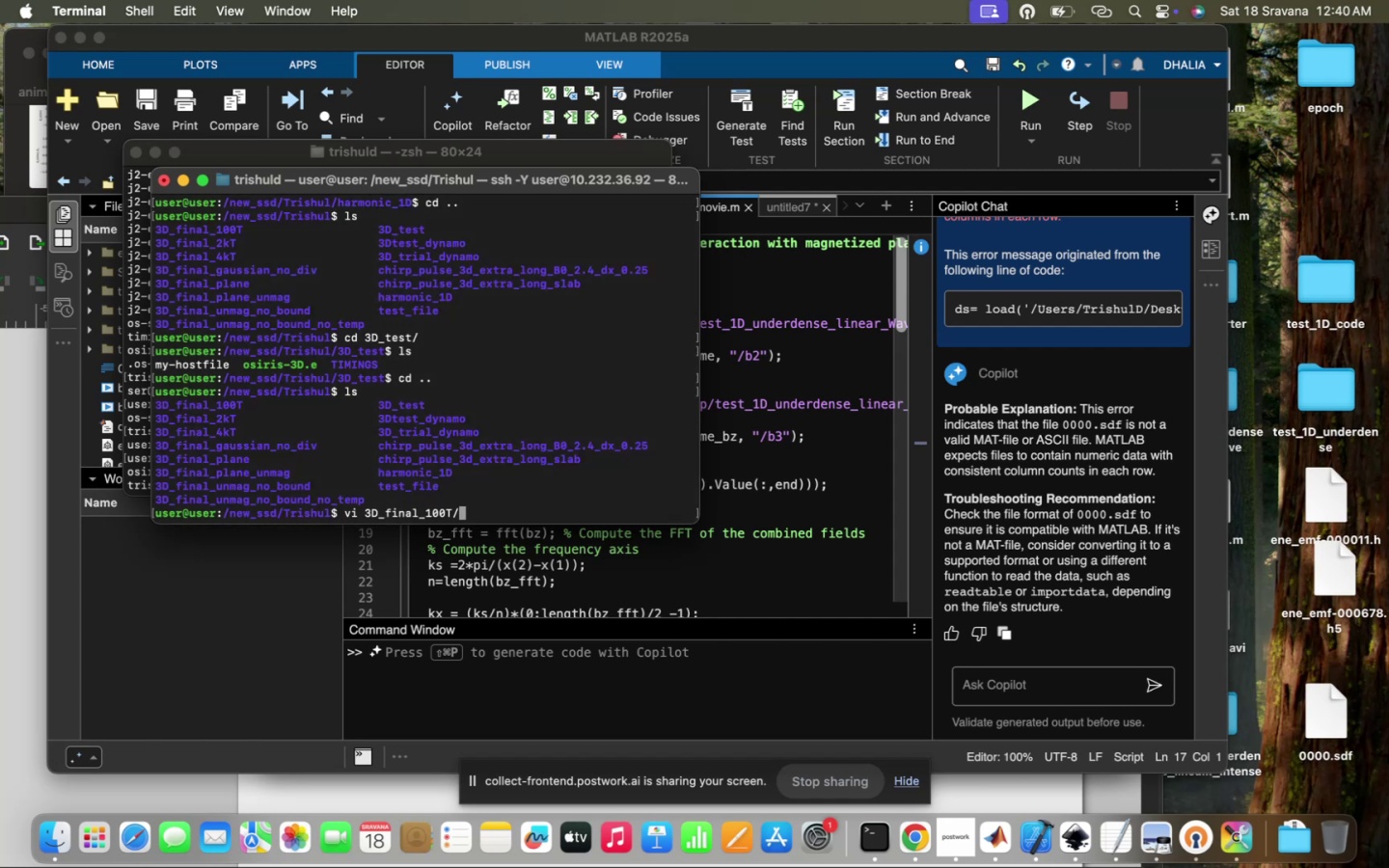 
key(Enter)
 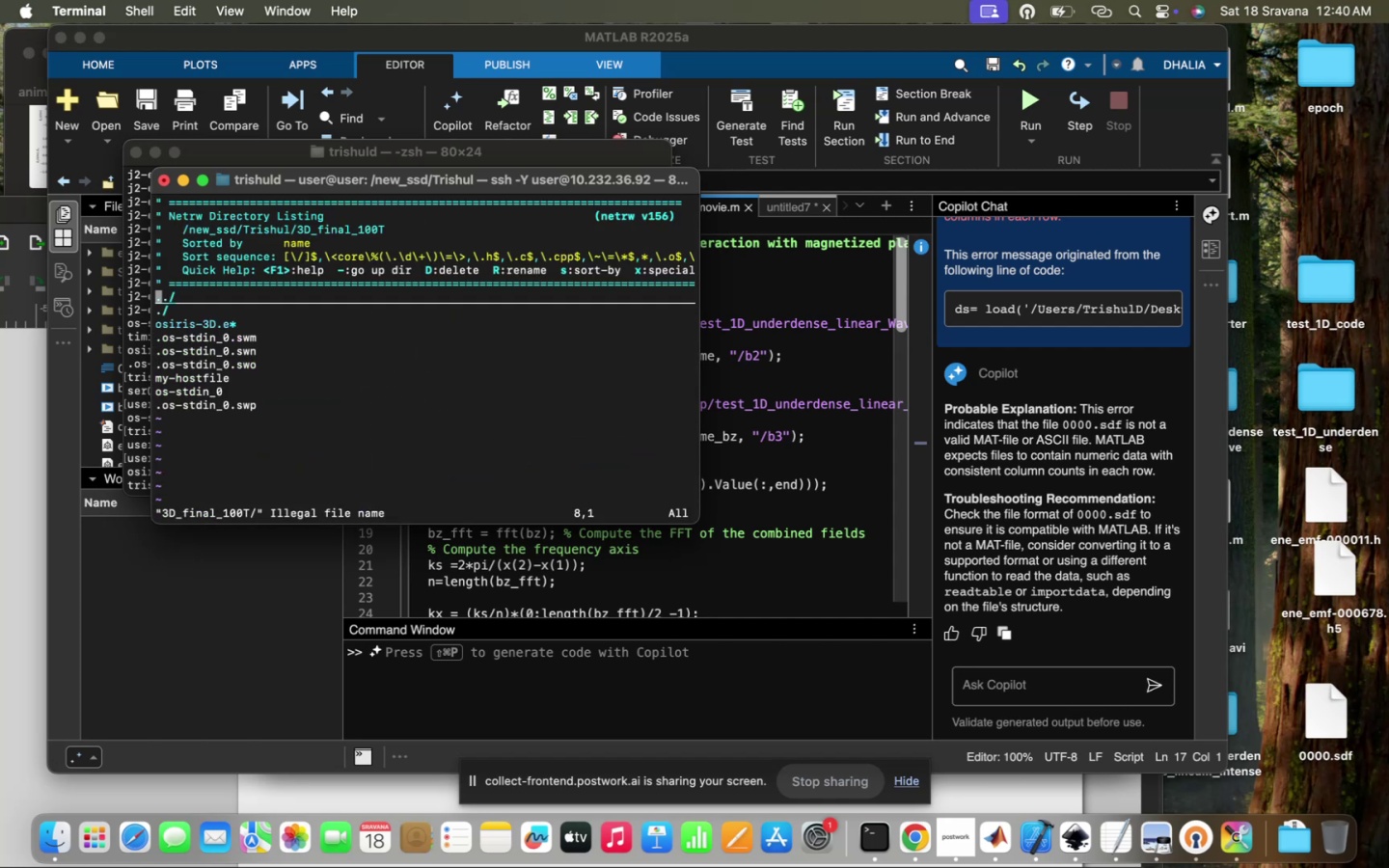 
type(ls)
 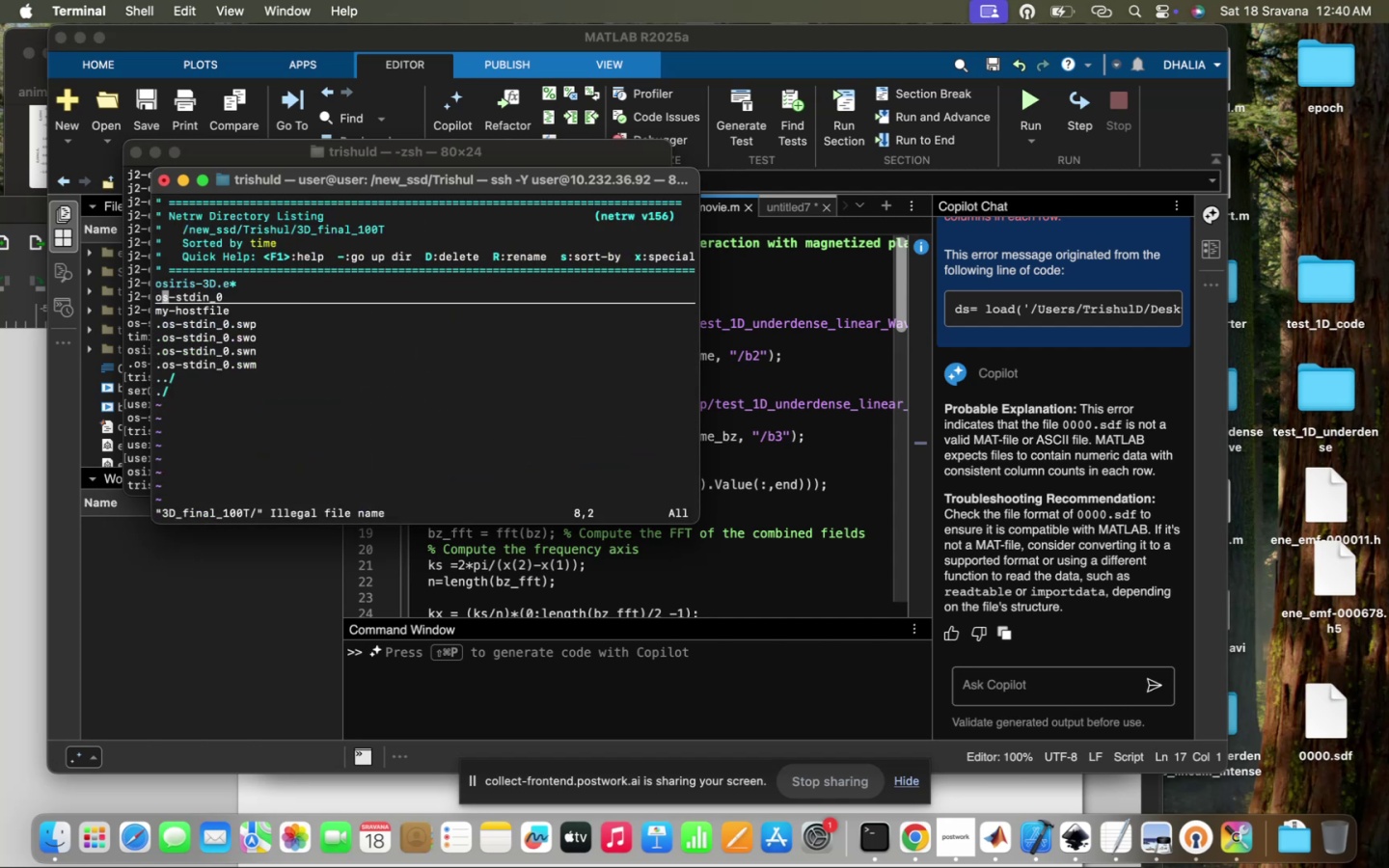 
key(Enter)
 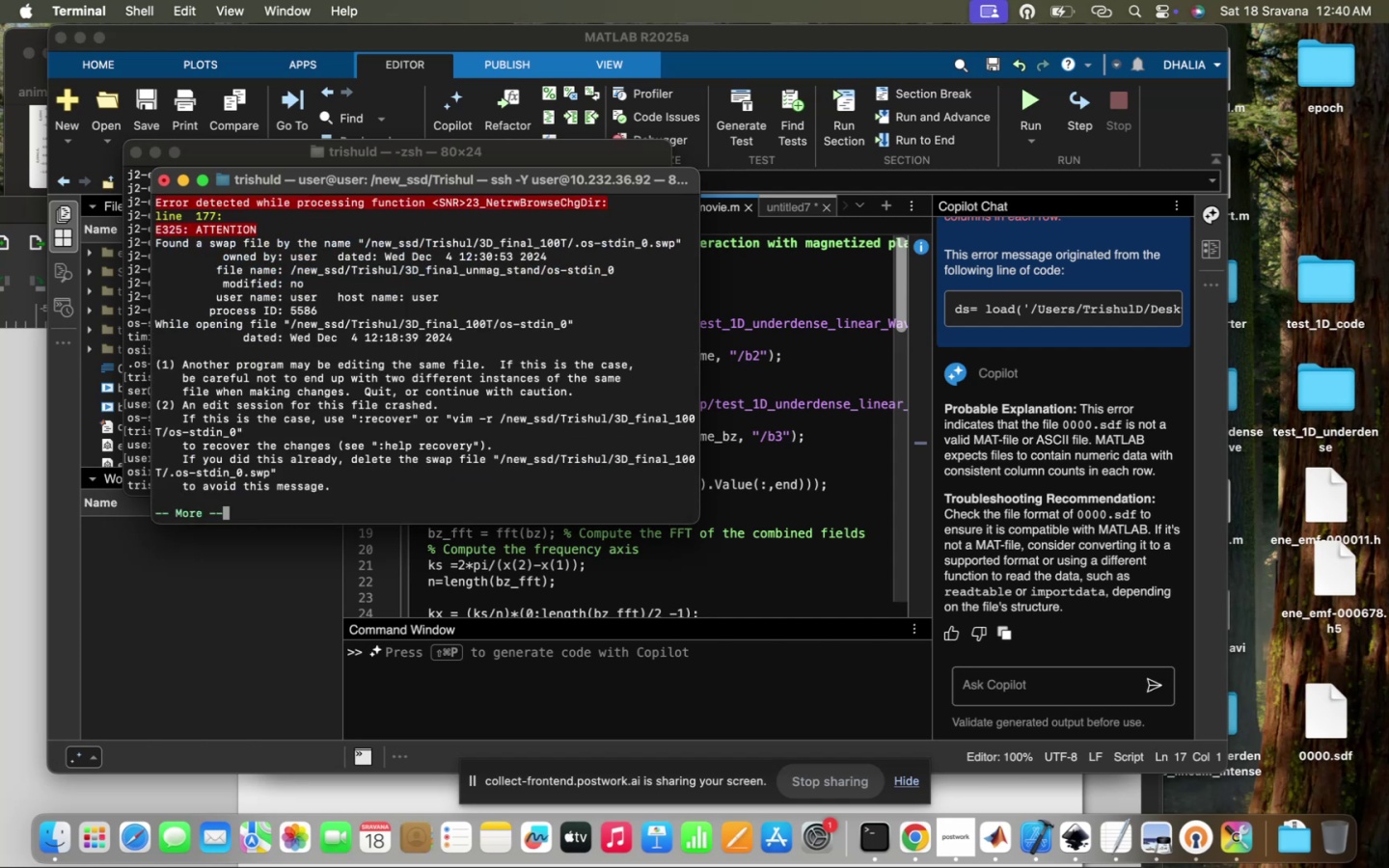 
key(Control+ControlLeft)
 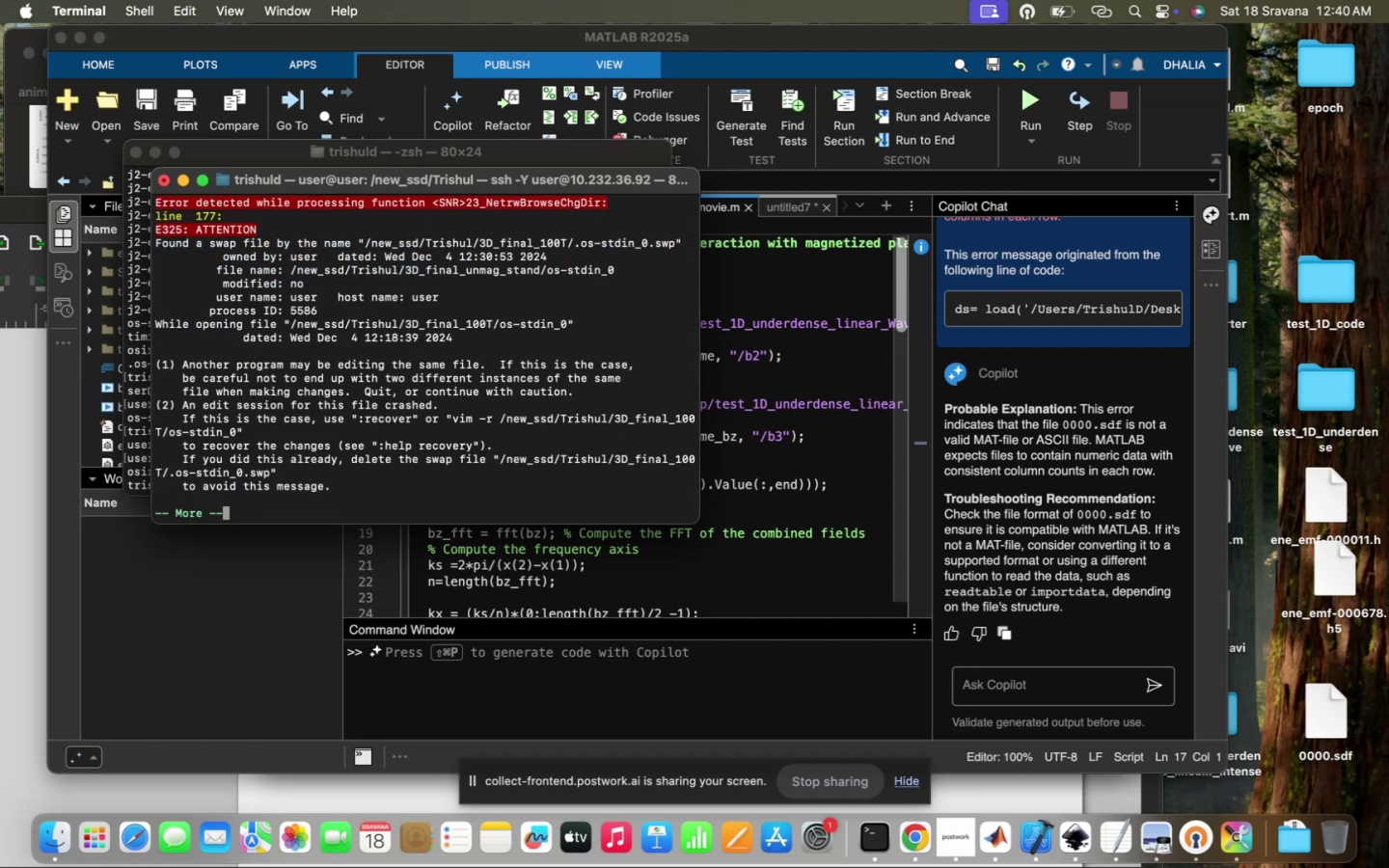 
key(Control+Z)
 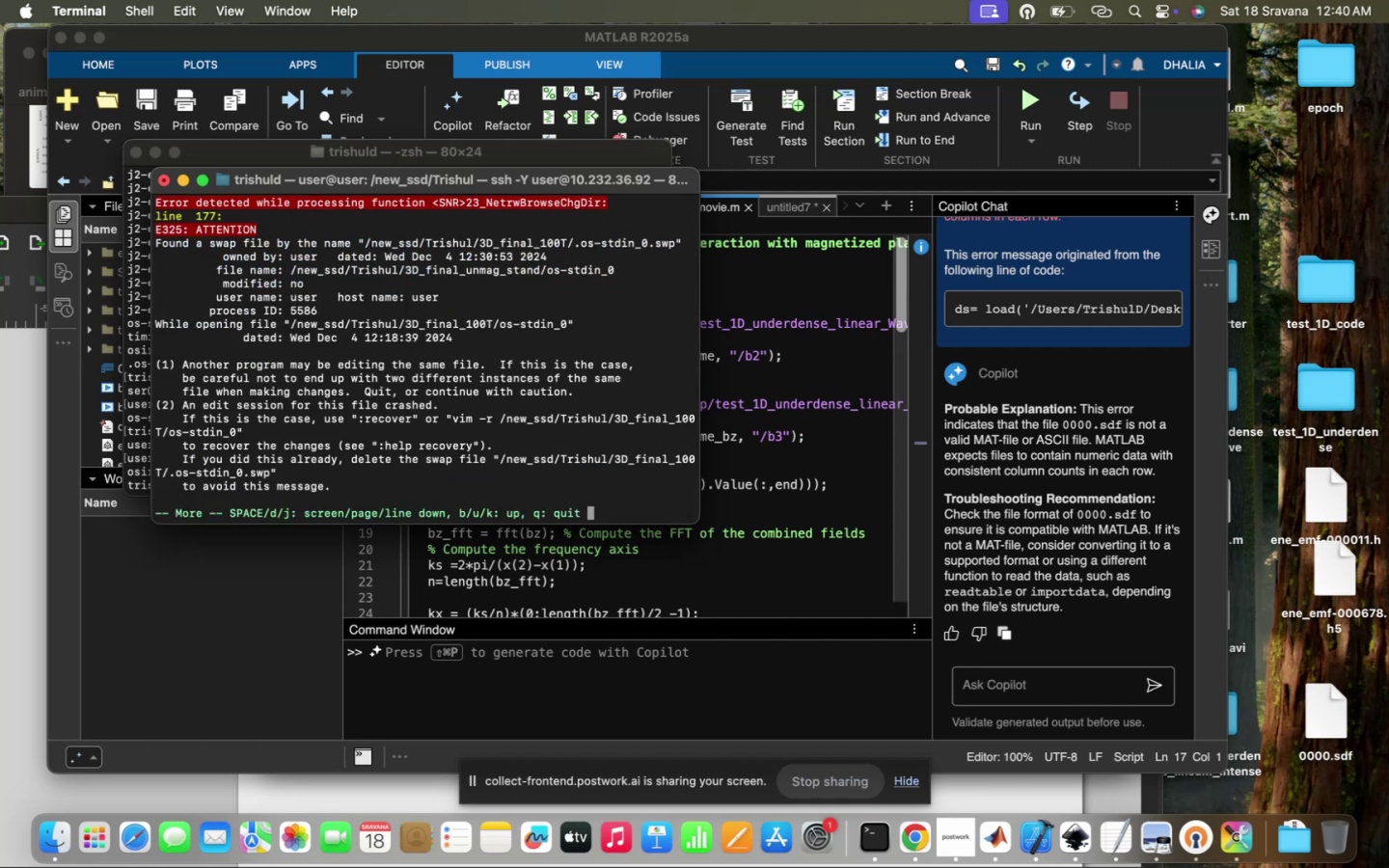 
key(Control+Z)
 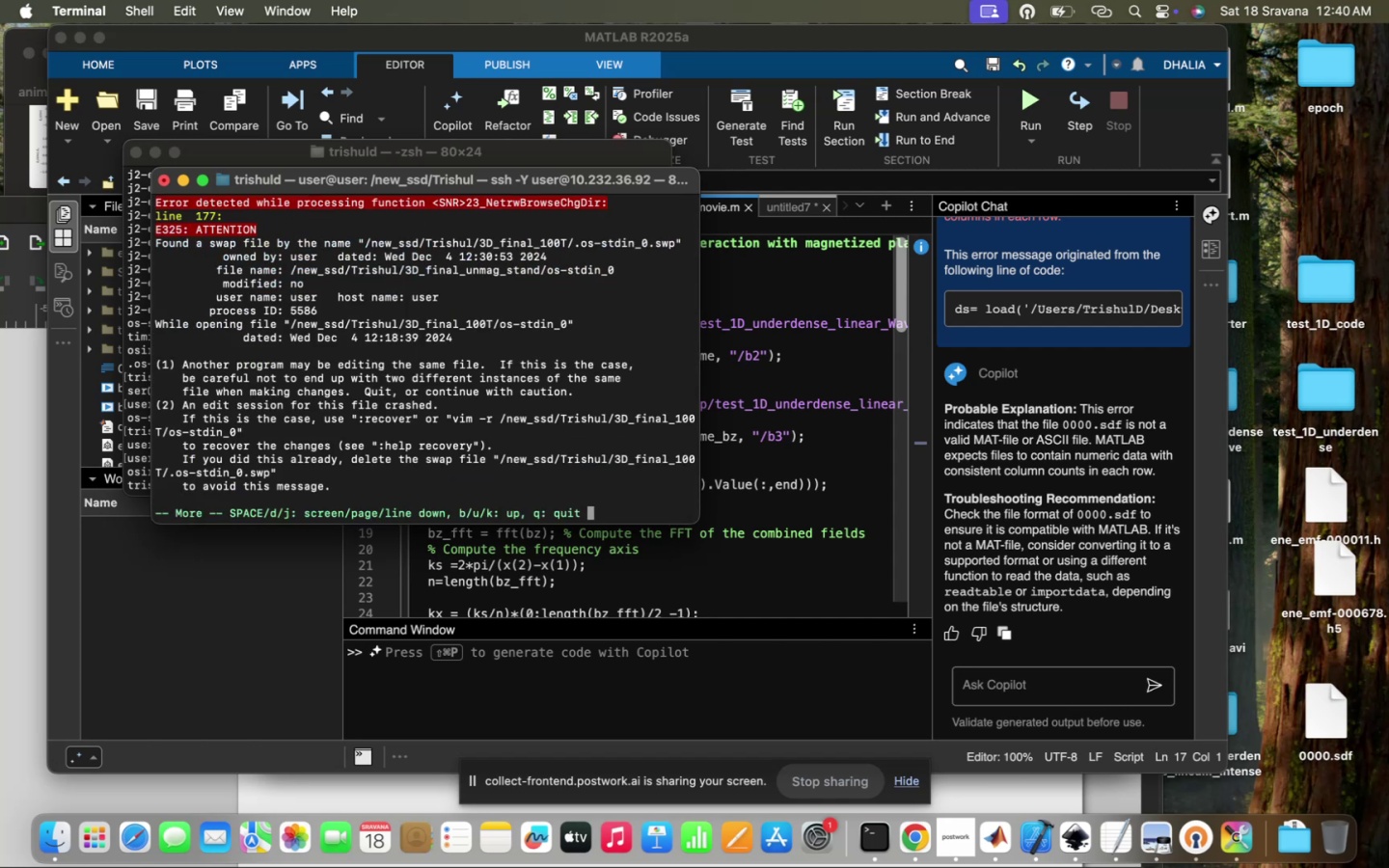 
key(Q)
 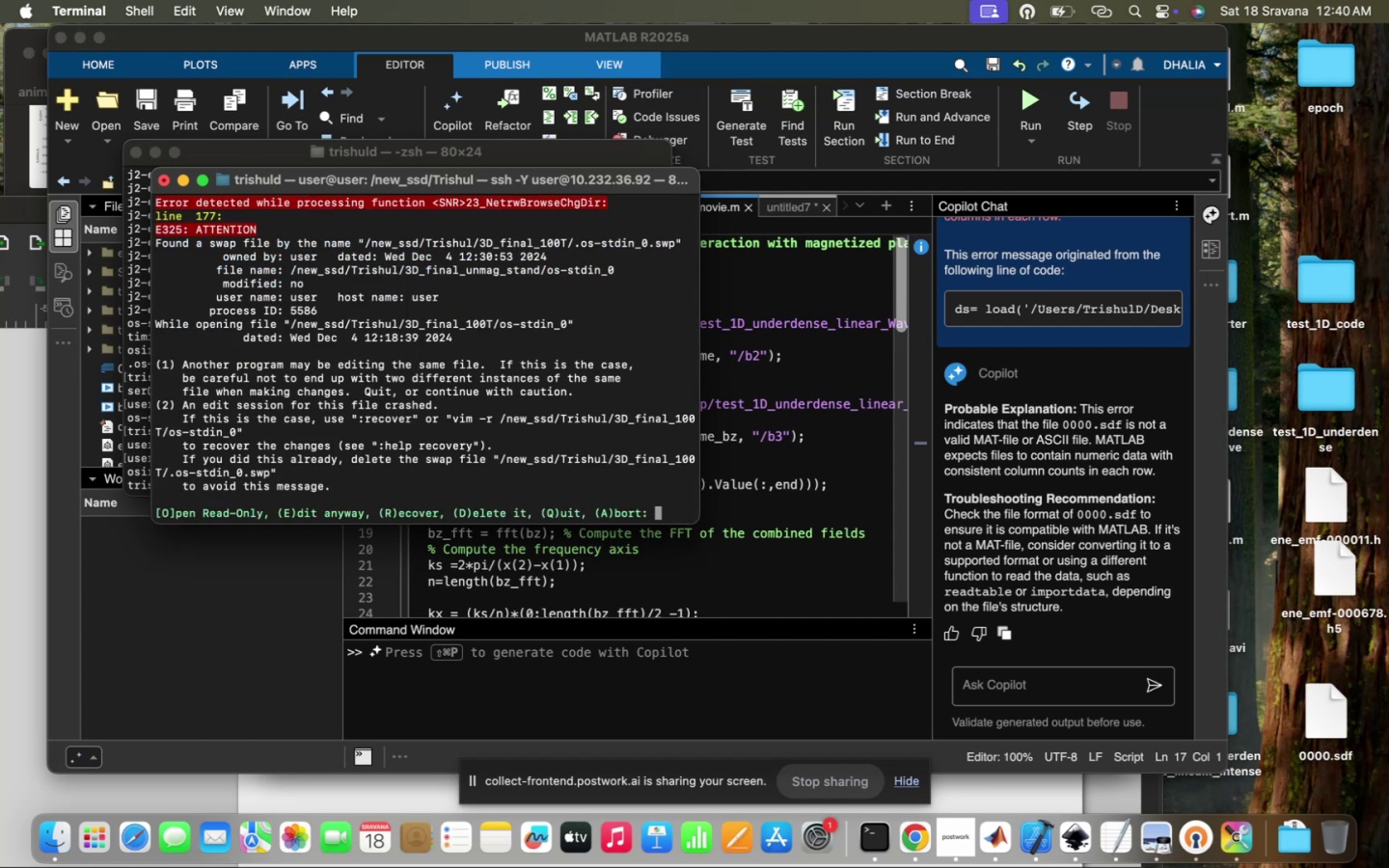 
key(Enter)
 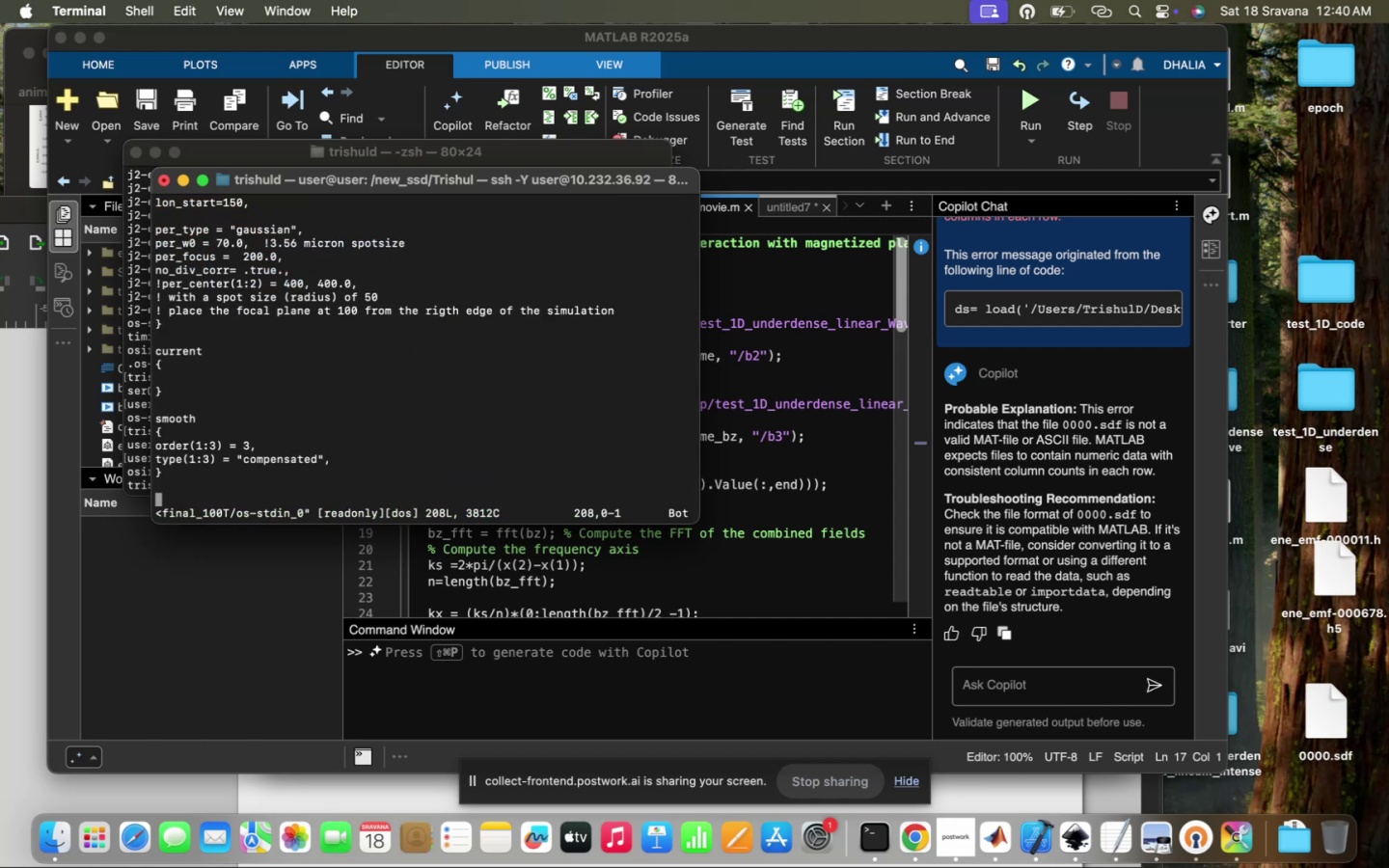 
scroll: coordinate [340, 285], scroll_direction: up, amount: 117.0
 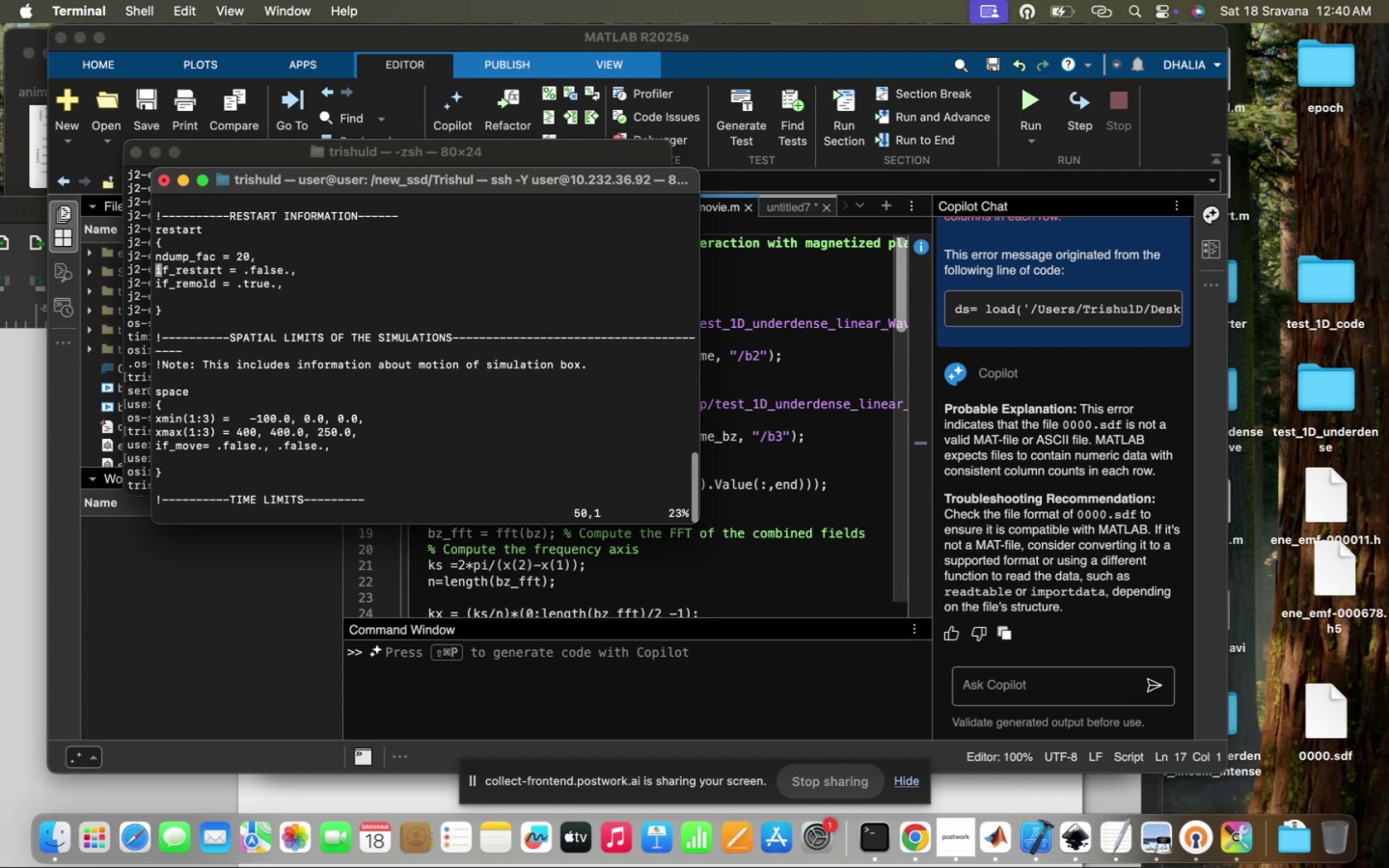 
scroll: coordinate [340, 285], scroll_direction: down, amount: 25.0
 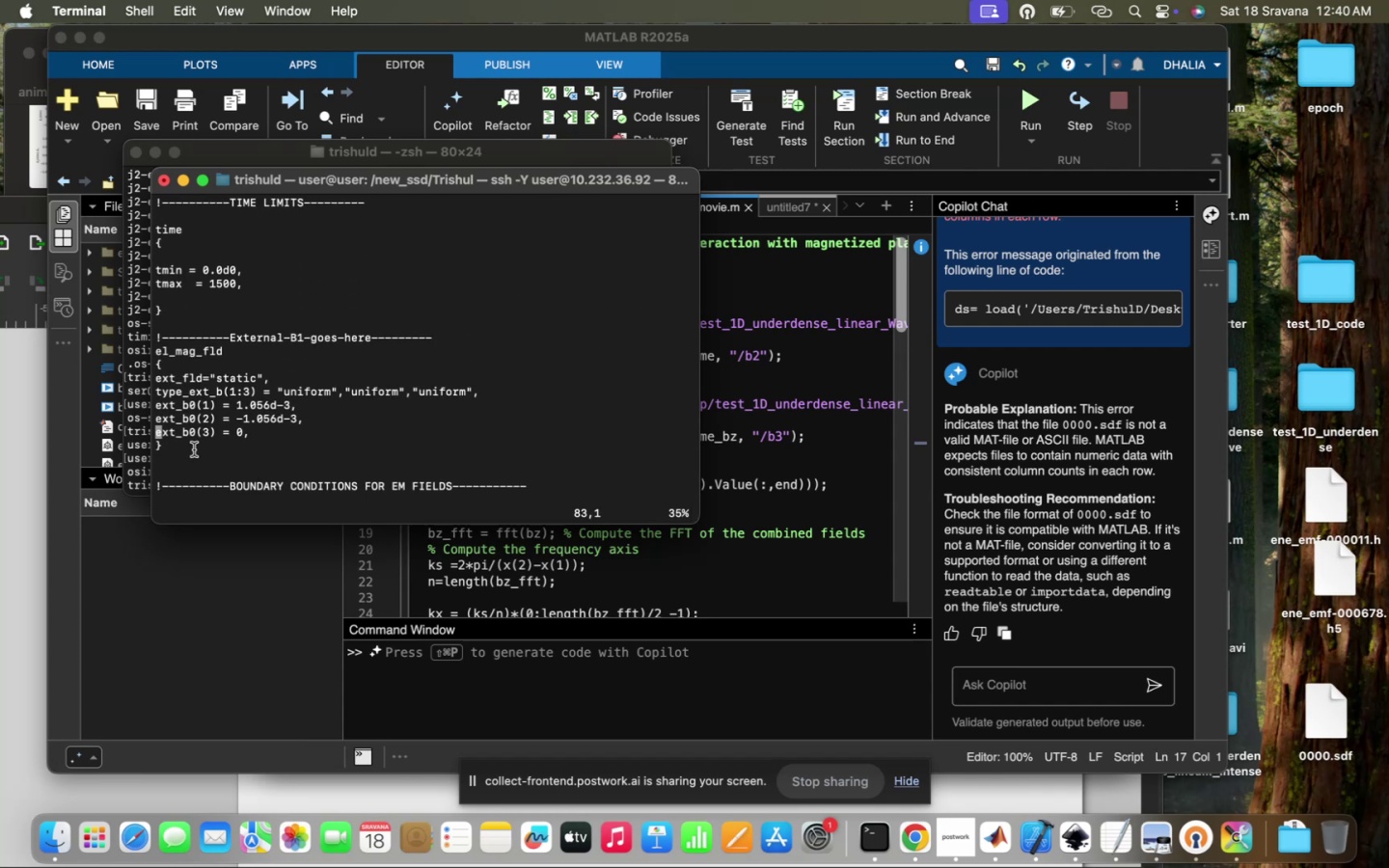 
left_click_drag(start_coordinate=[174, 464], to_coordinate=[131, 348])
 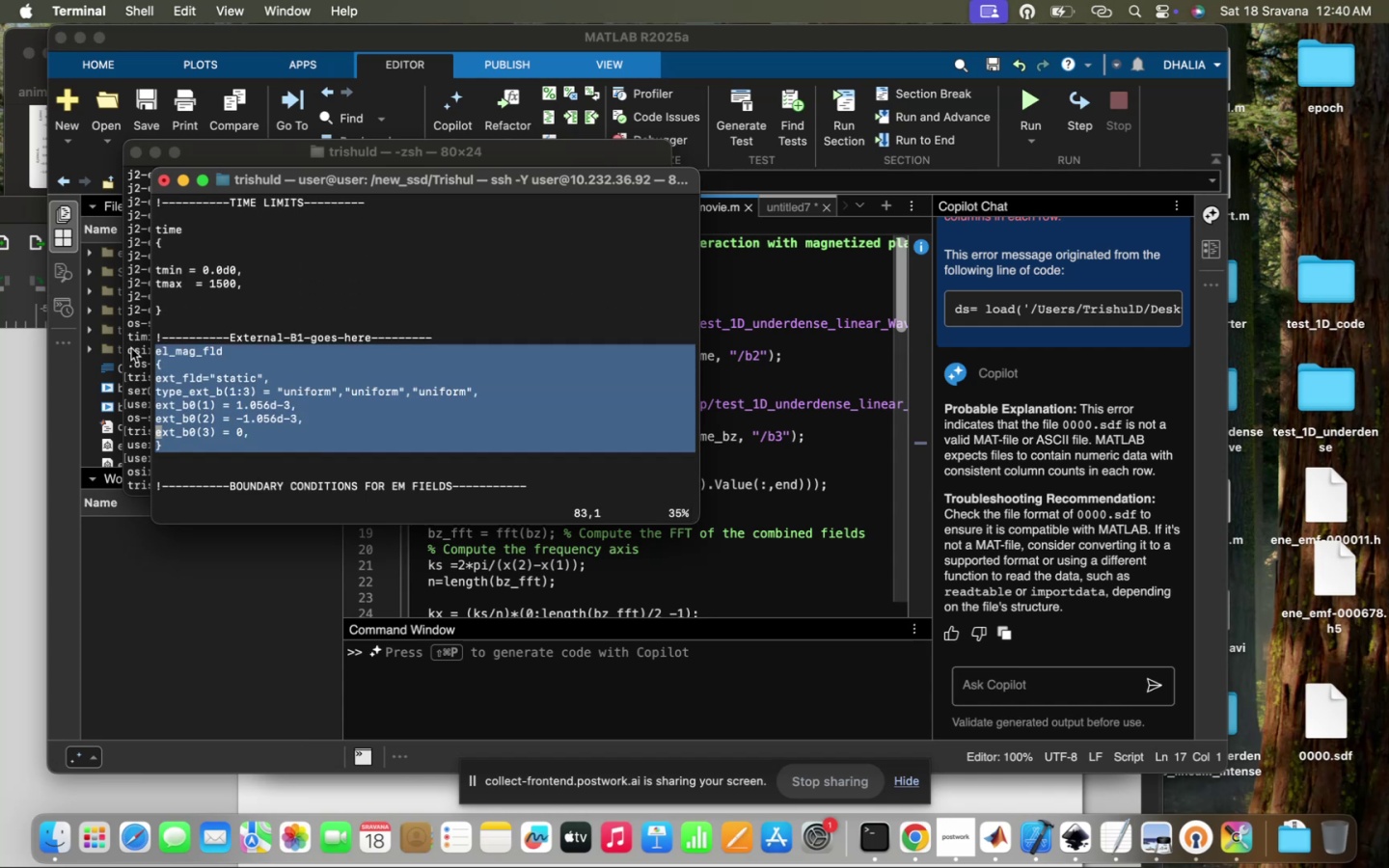 
key(Meta+C)
 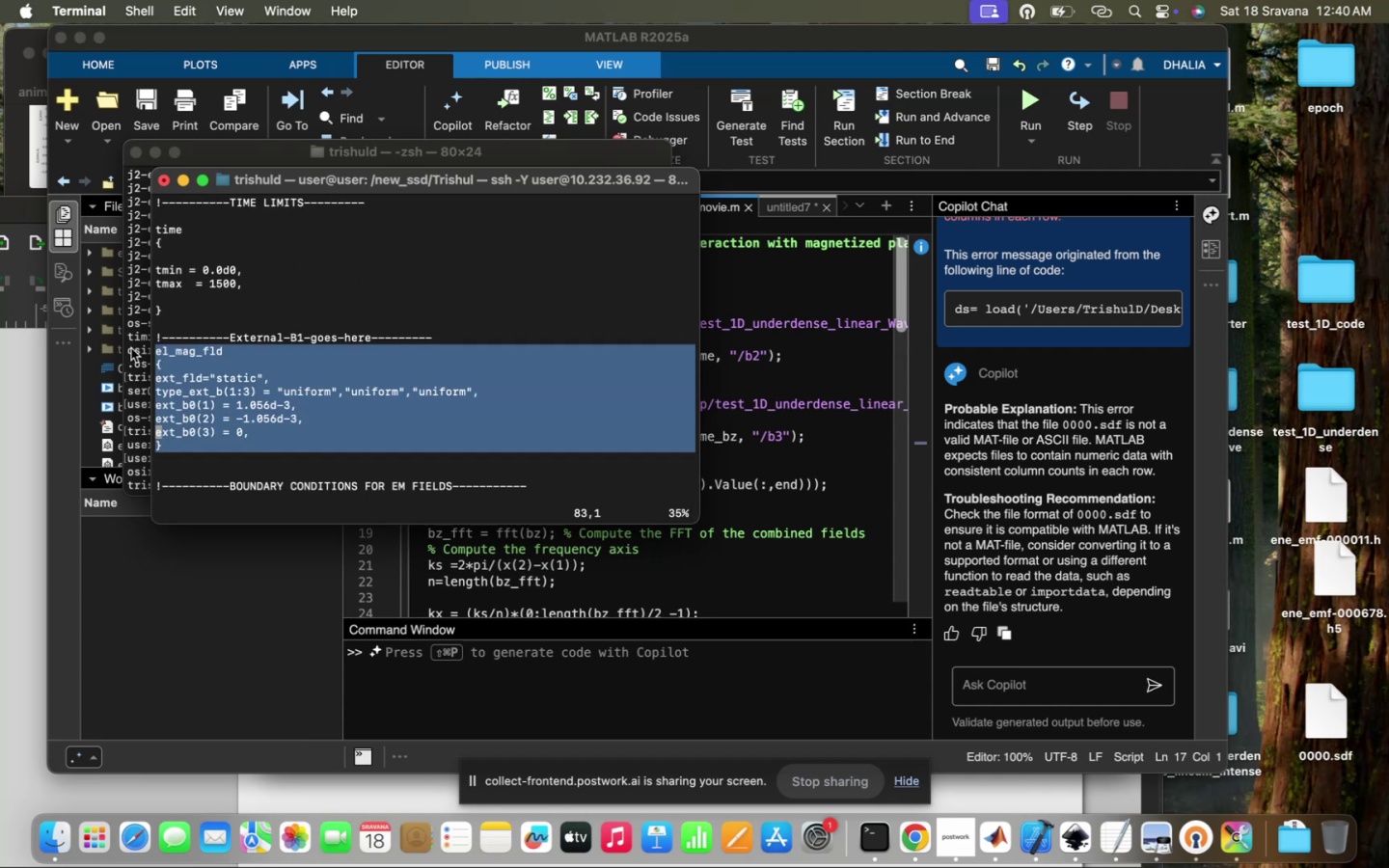 
key(Control+ControlLeft)
 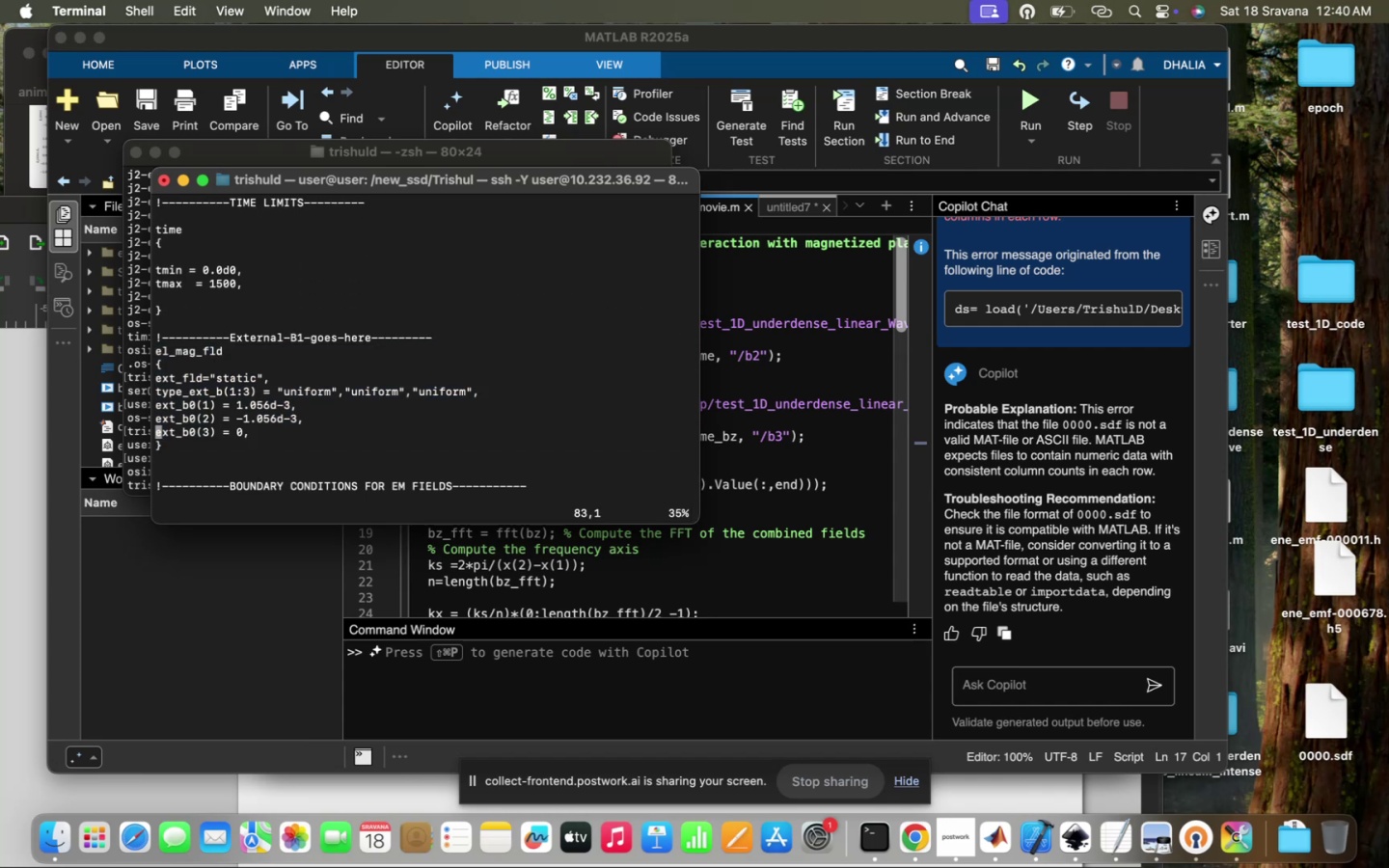 
key(Control+Z)
 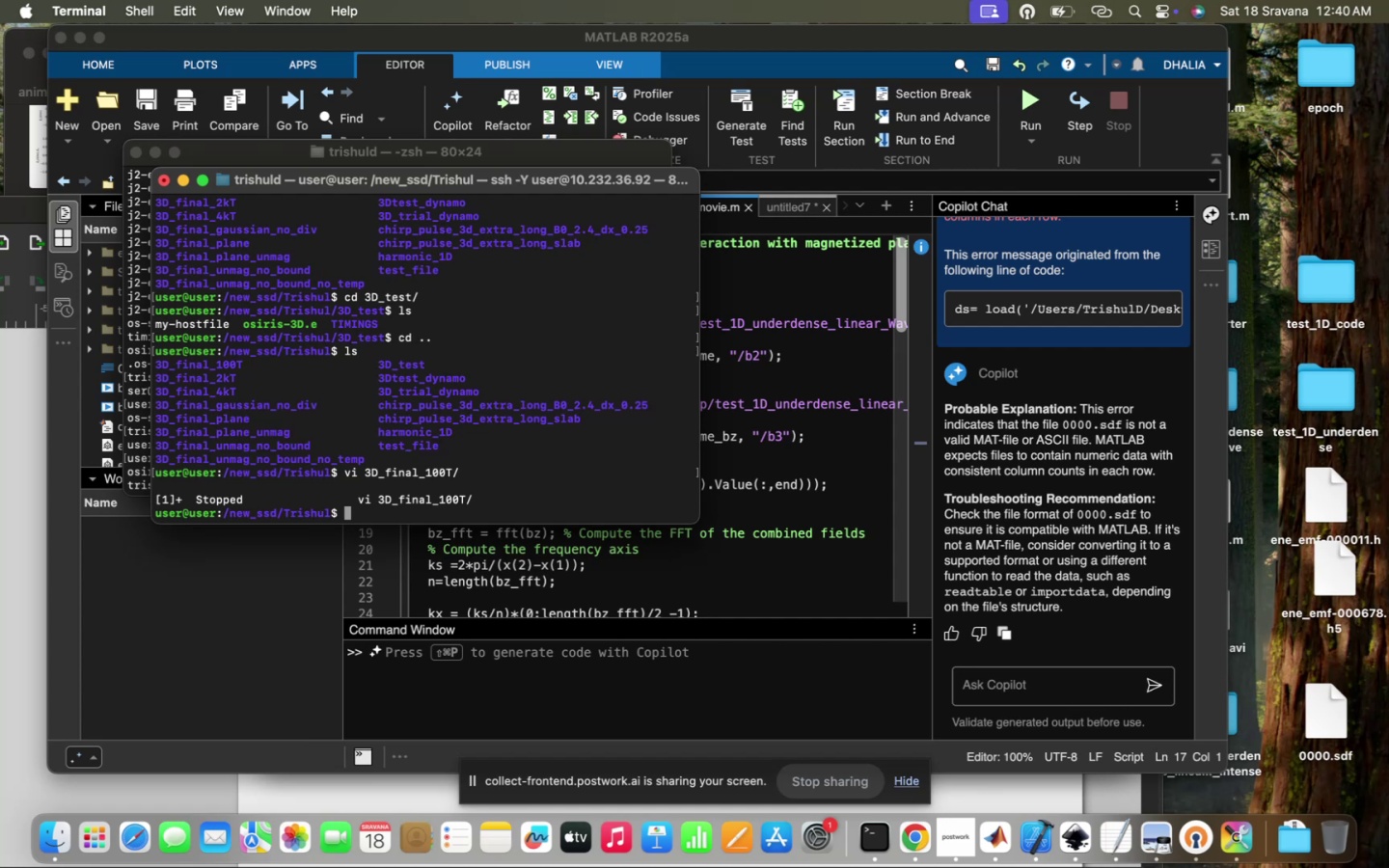 
wait(6.27)
 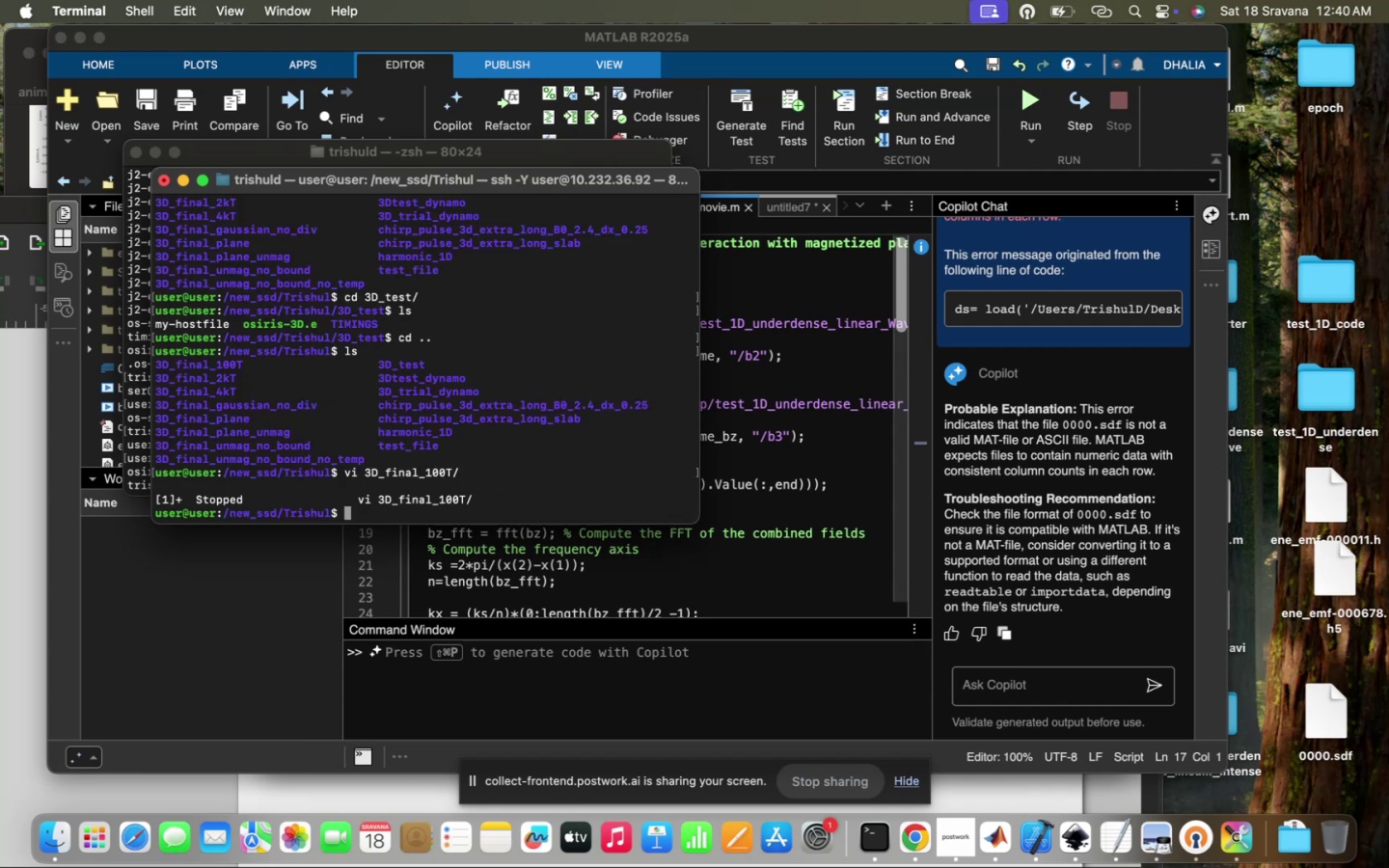 
type(cd h)
key(Tab)
 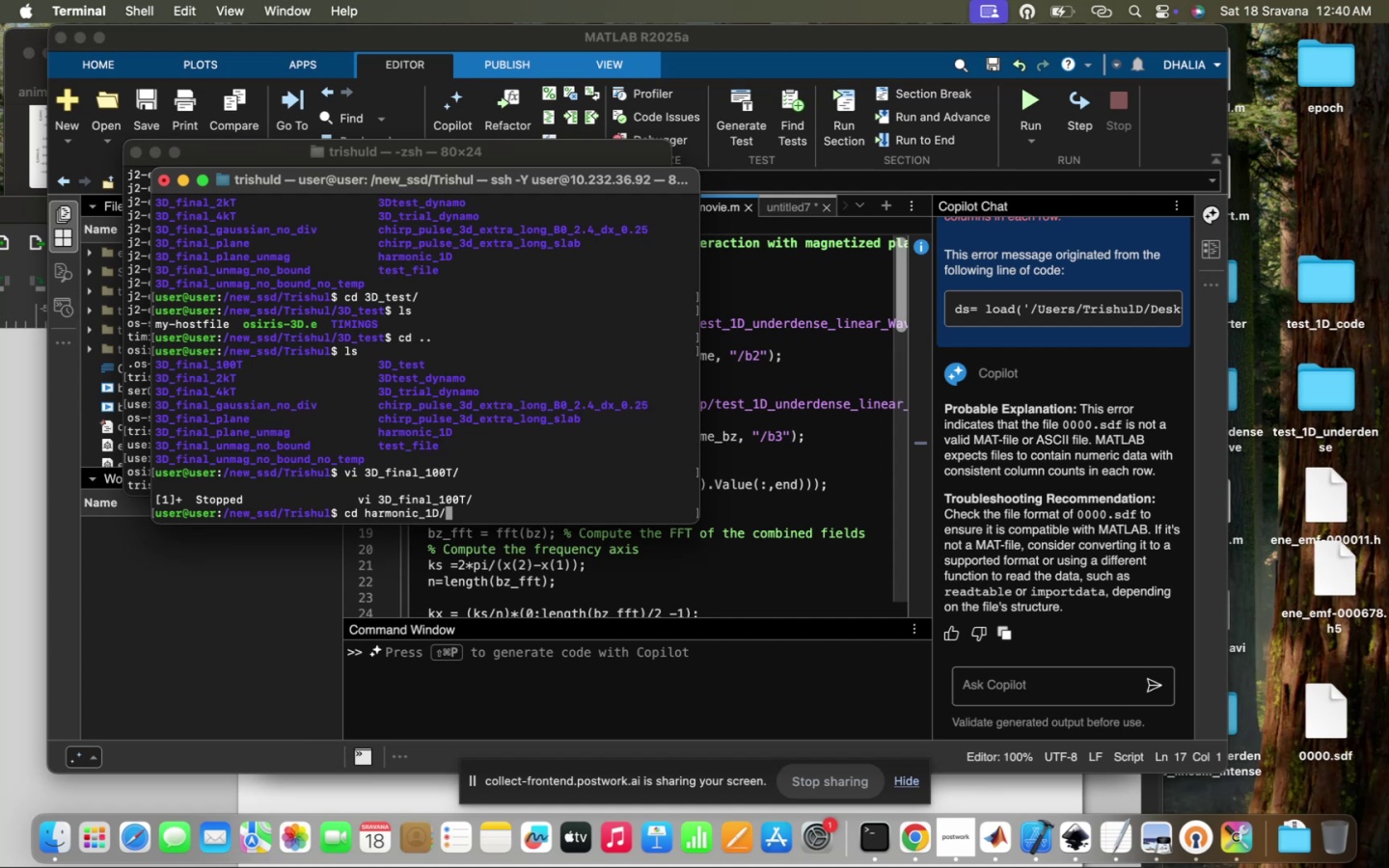 
key(Enter)
 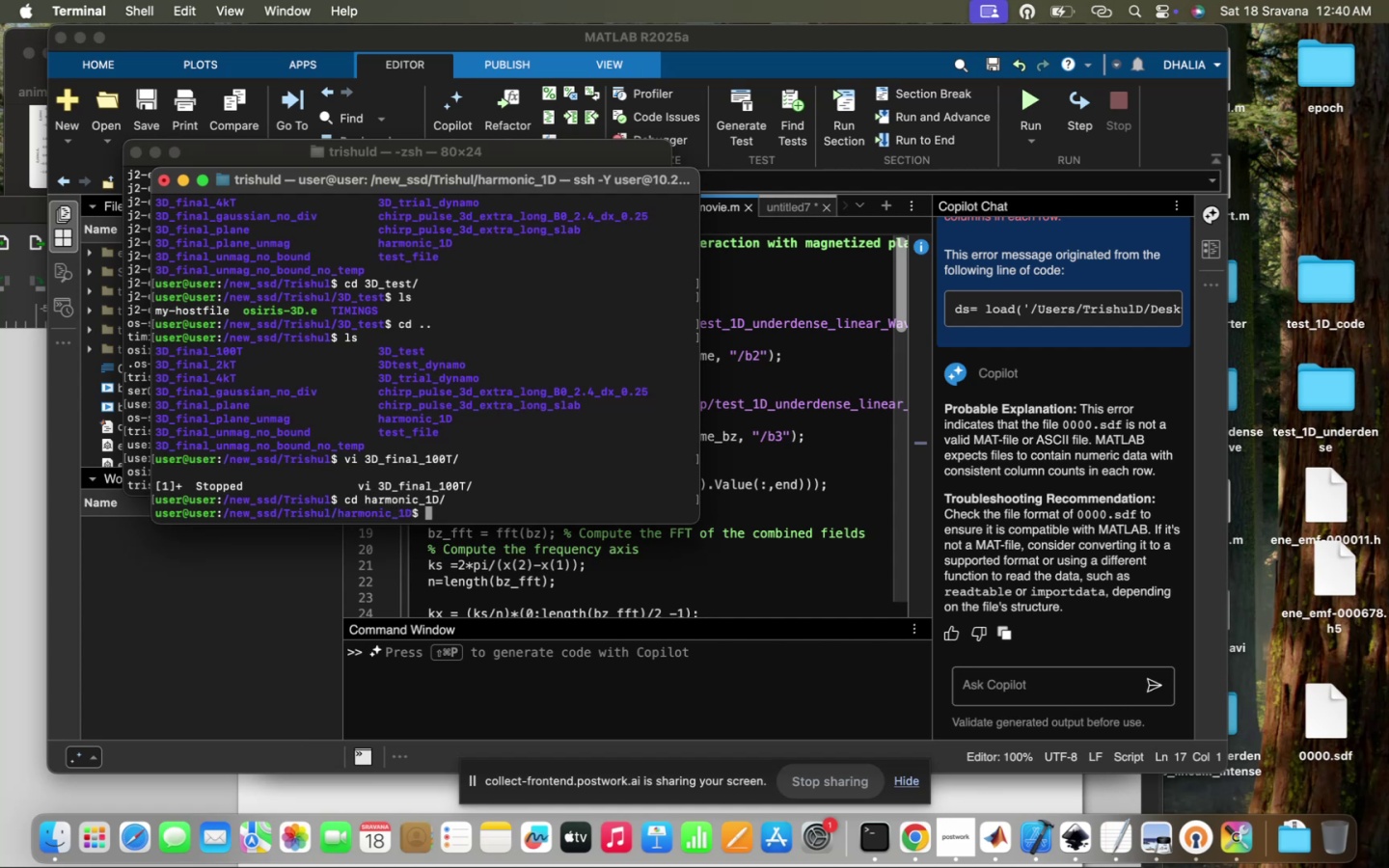 
type(ls)
 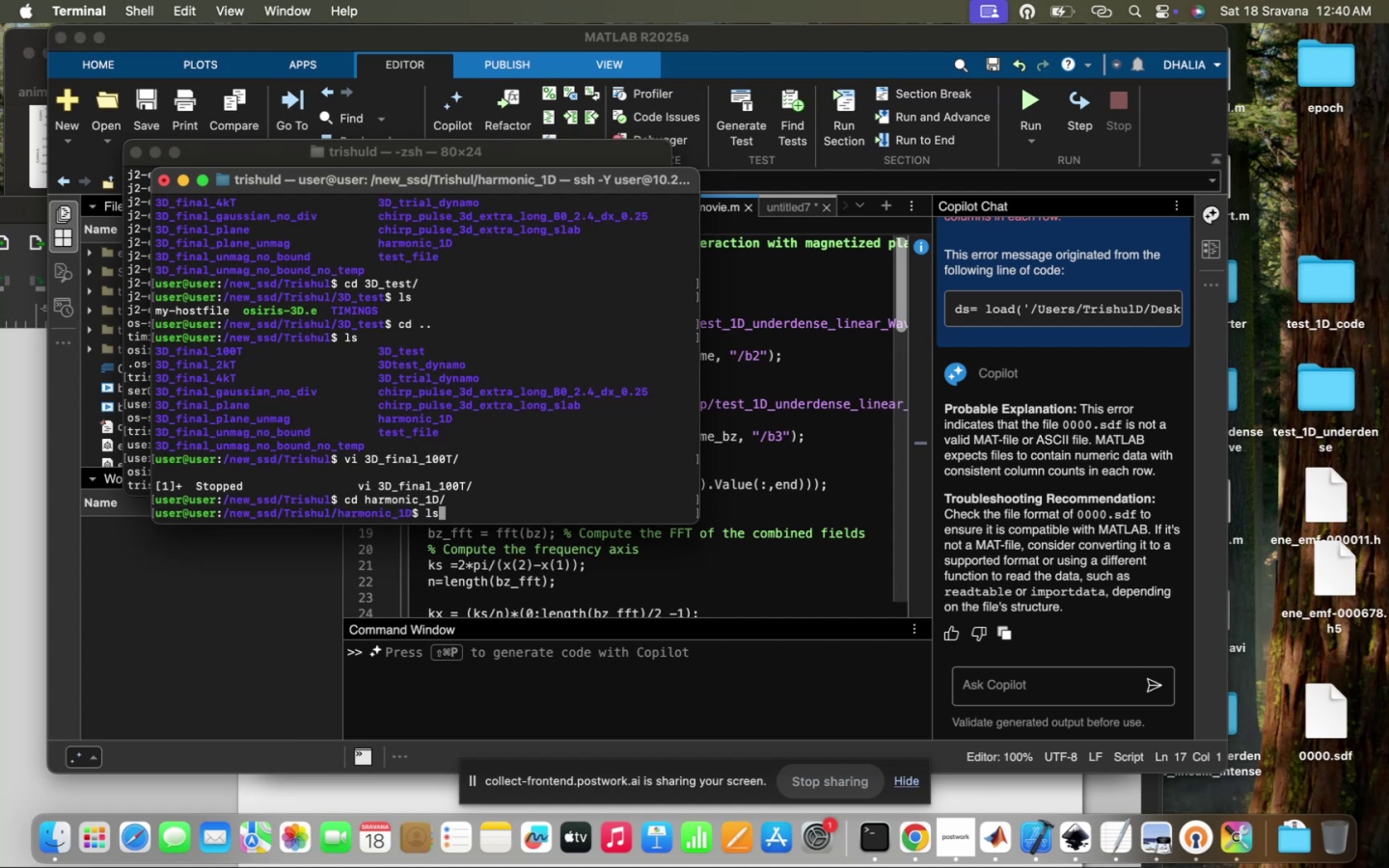 
key(Enter)
 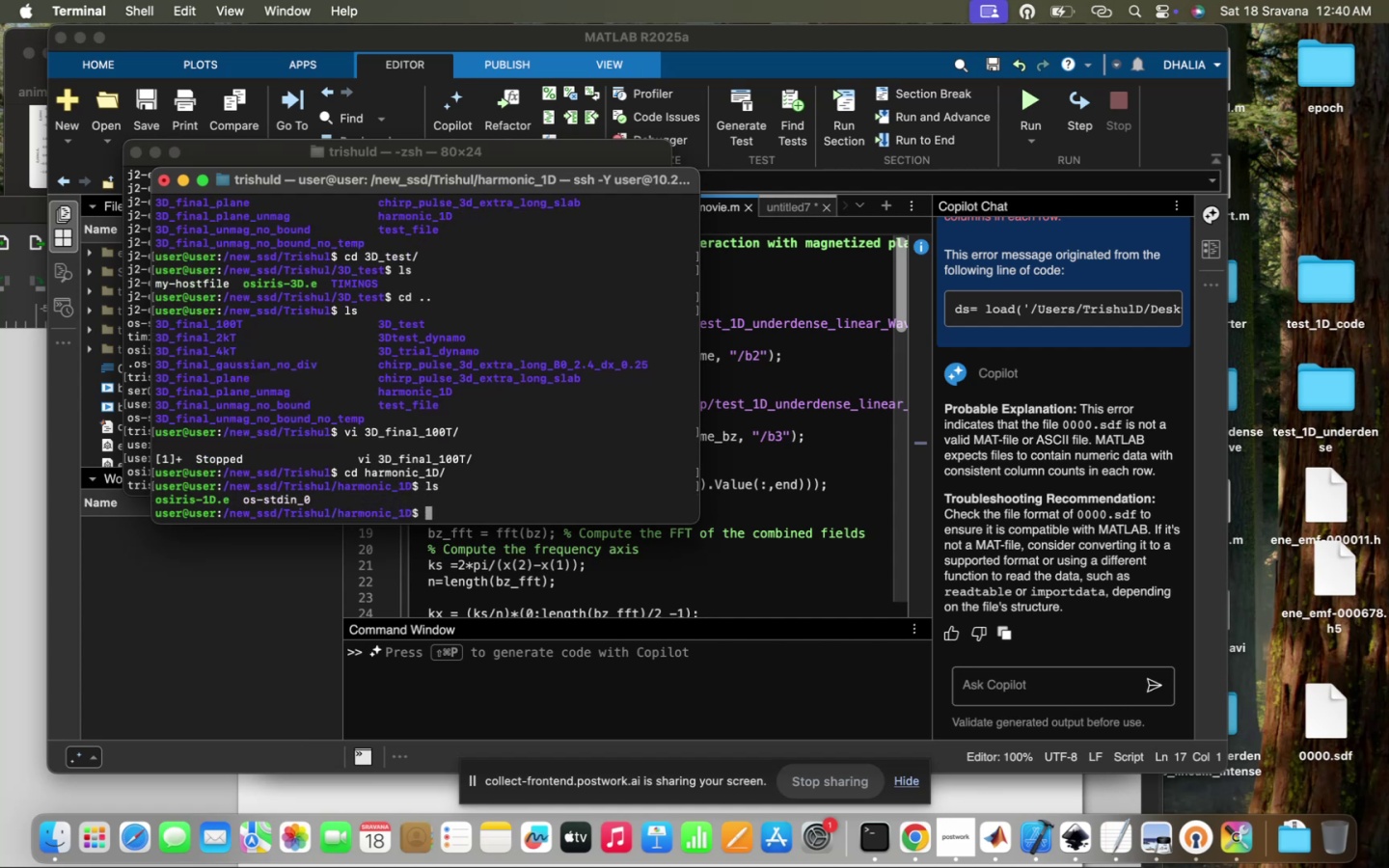 
type(vi os-)
key(Tab)
 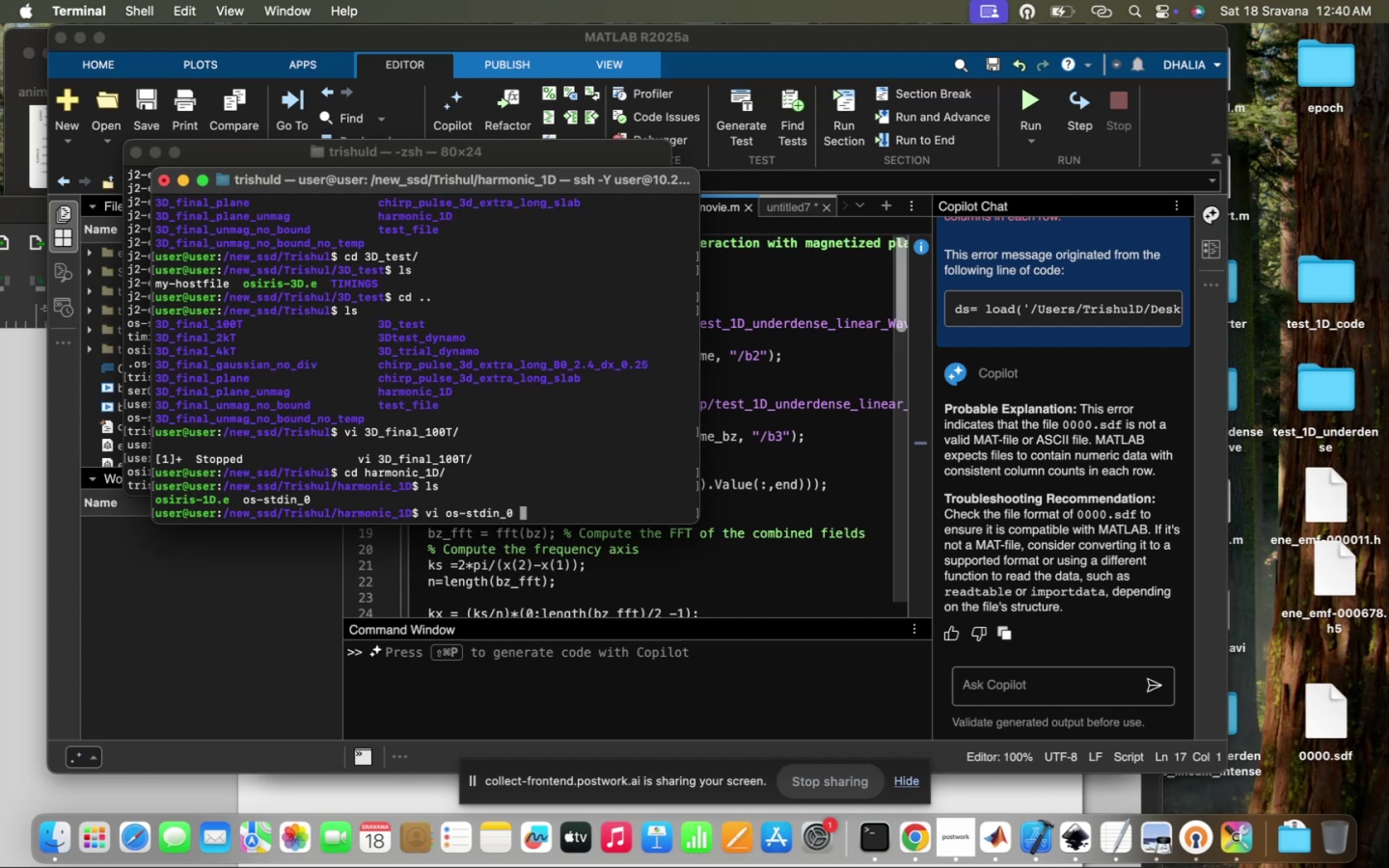 
key(Enter)
 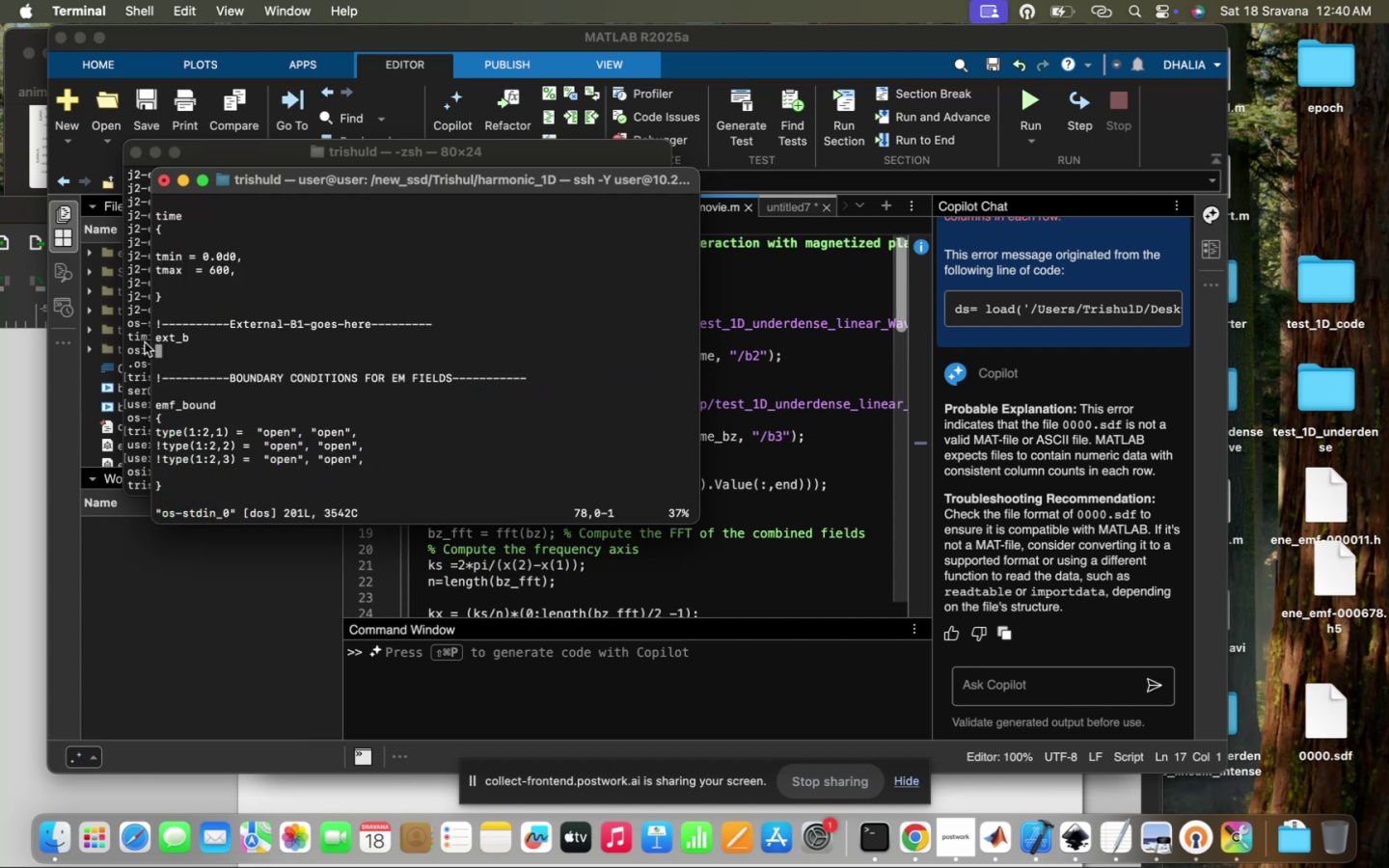 
wait(7.36)
 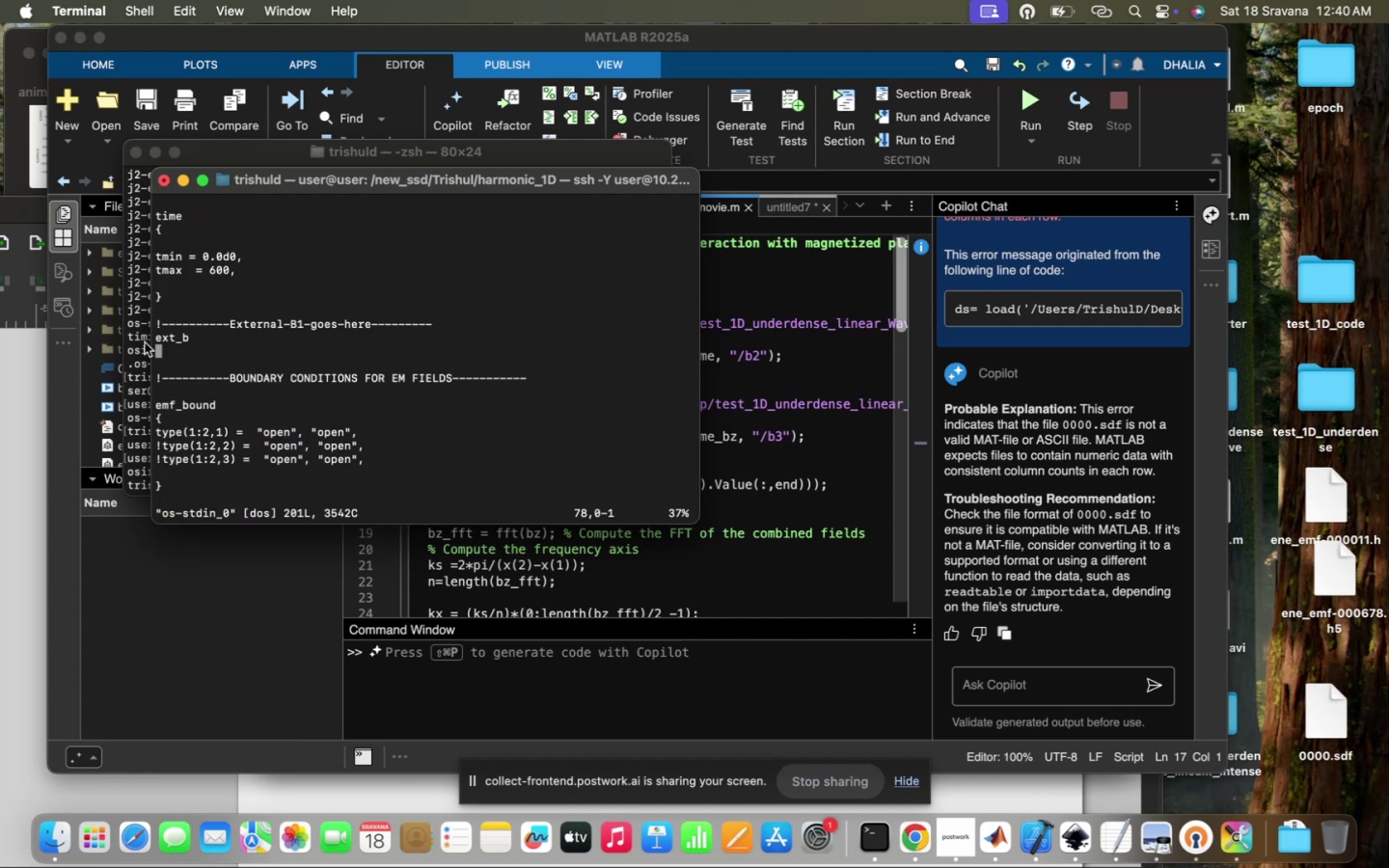 
key(Backspace)
 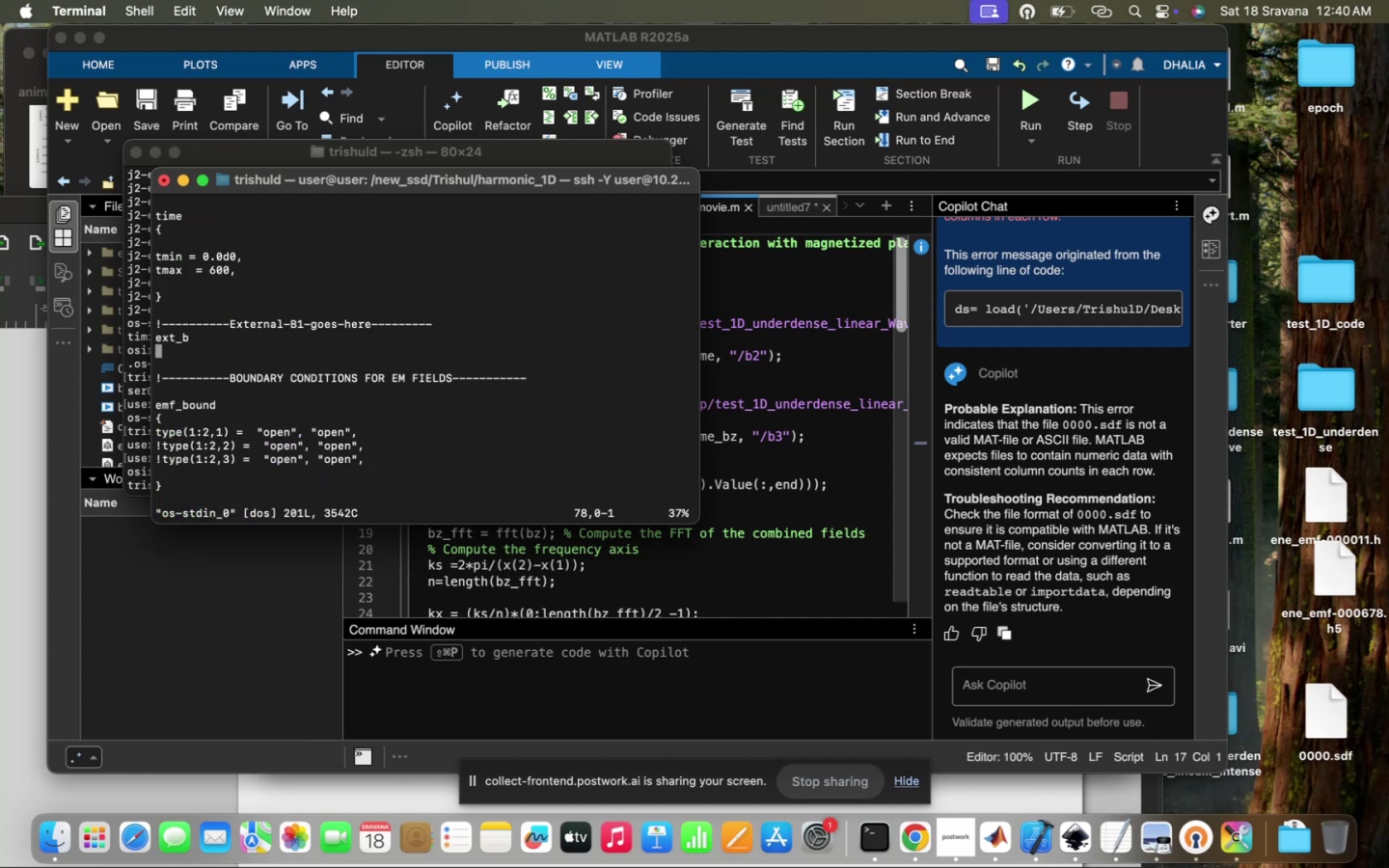 
key(Backspace)
 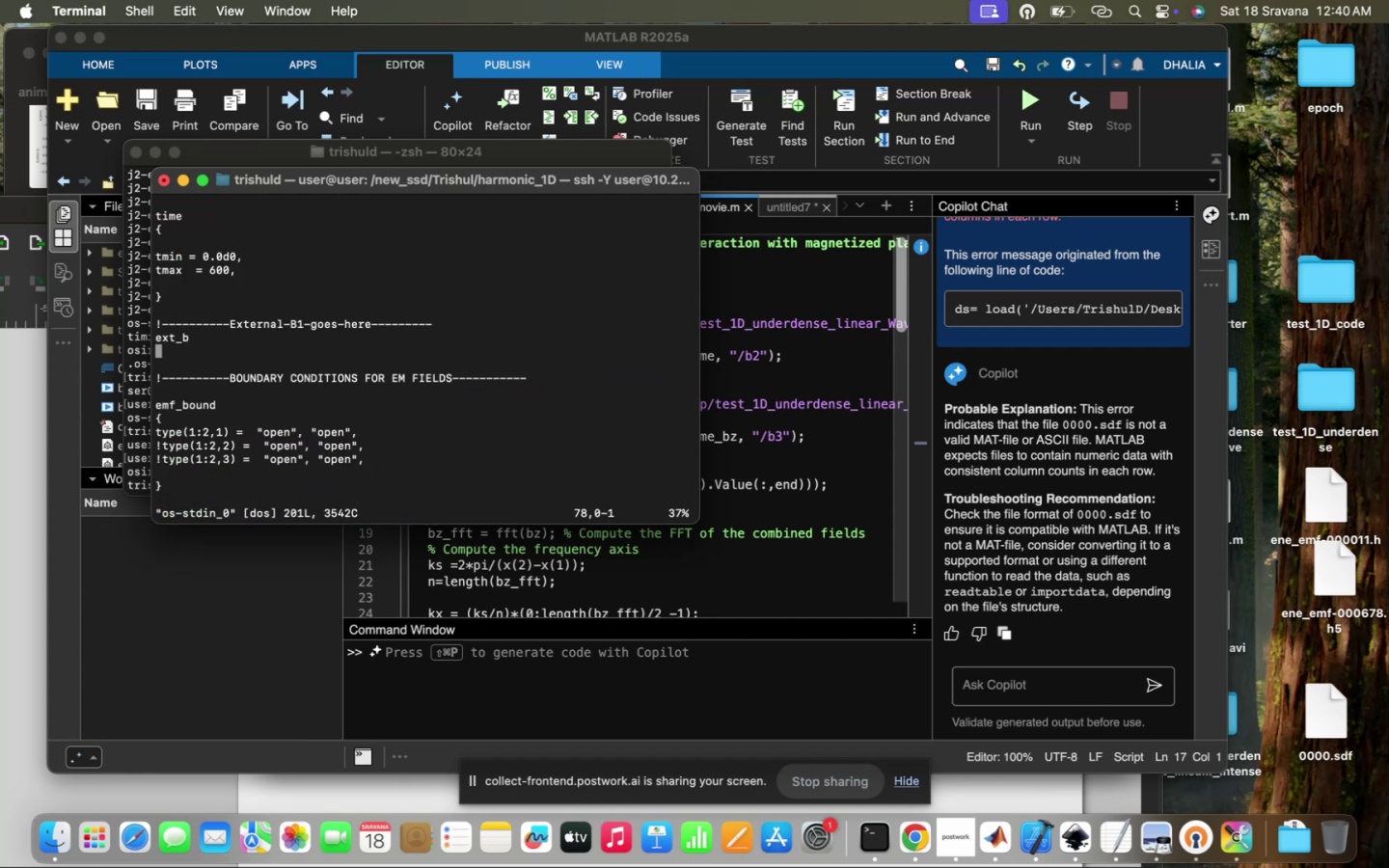 
key(Backspace)
 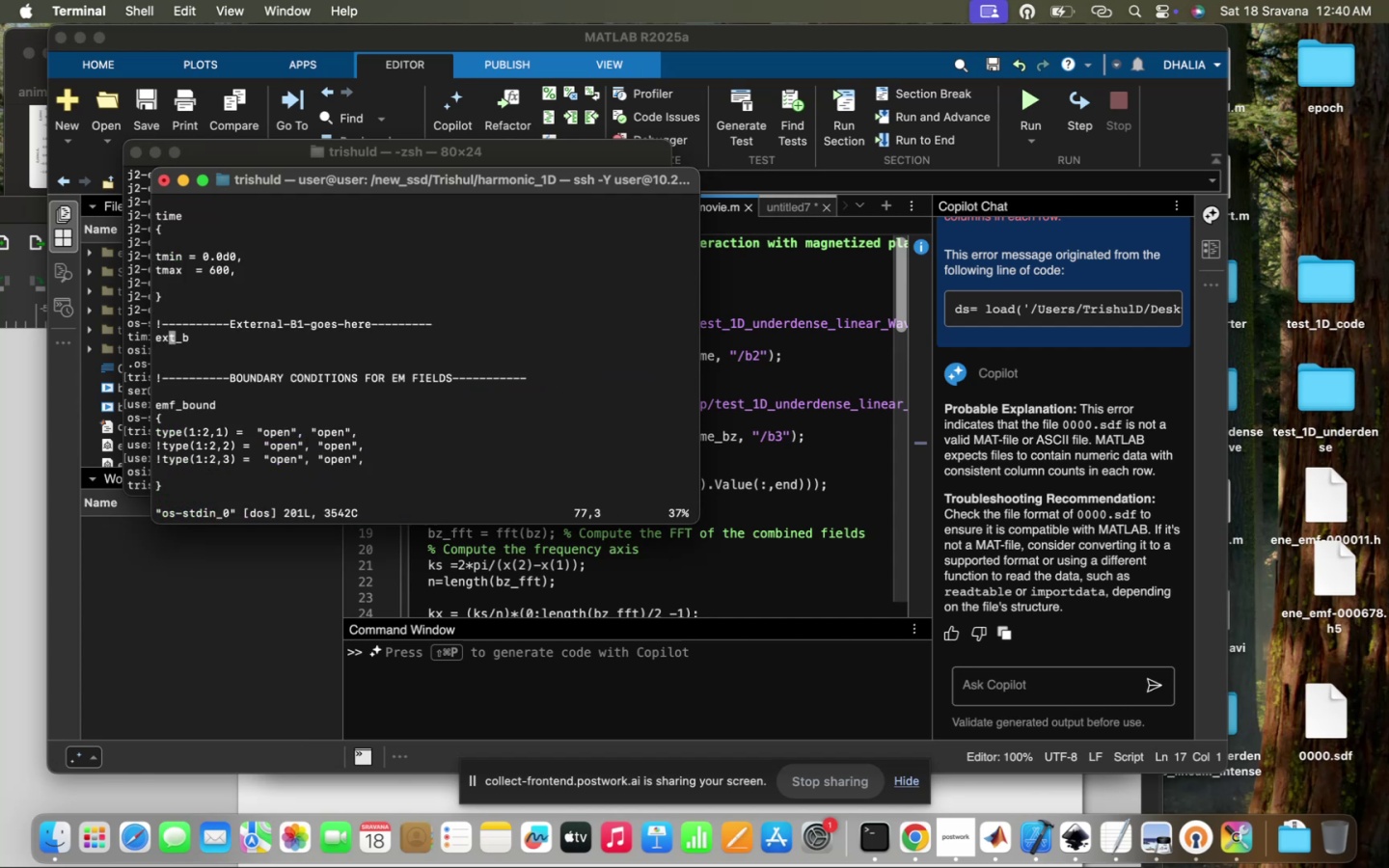 
left_click([174, 356])
 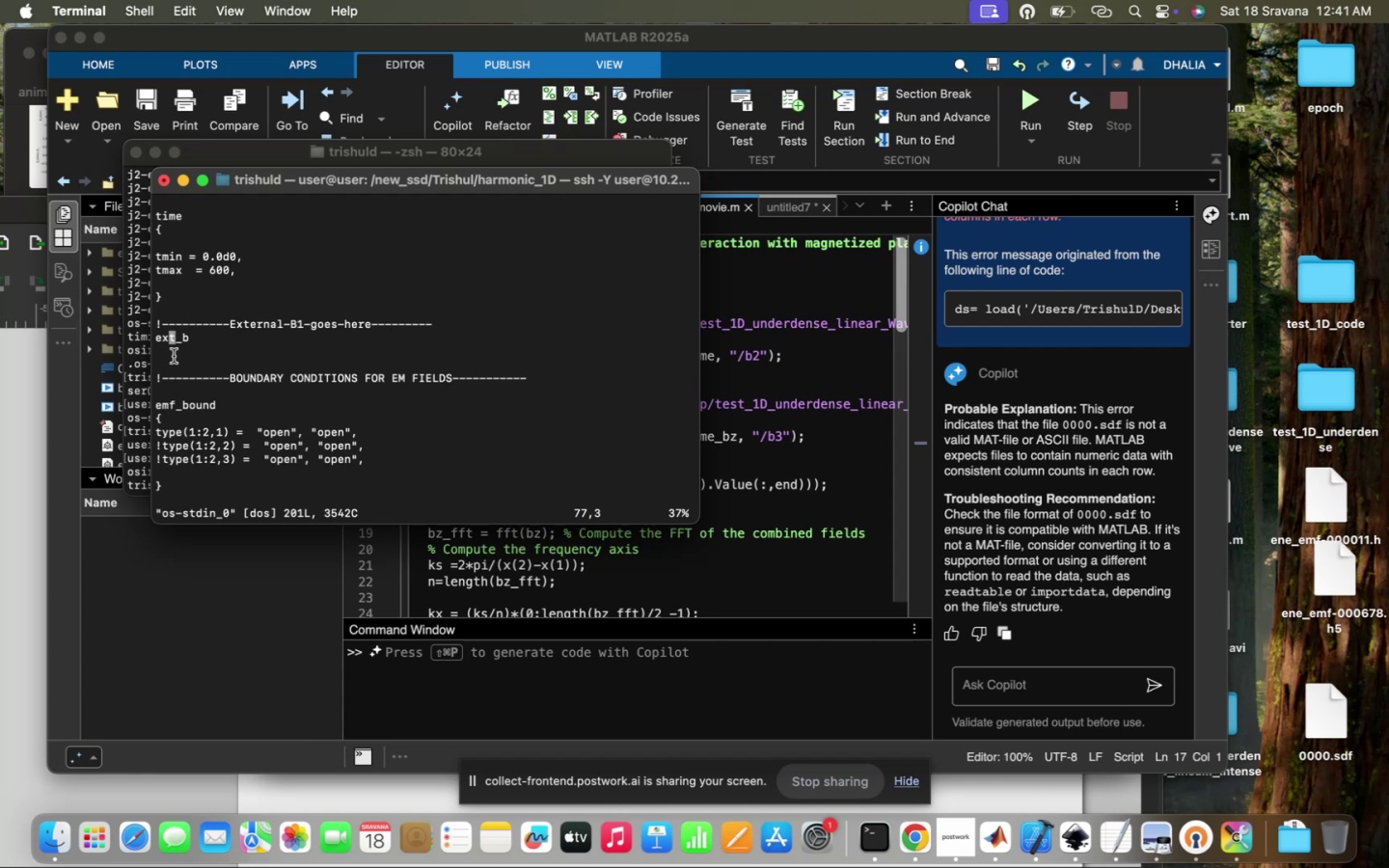 
key(I)
 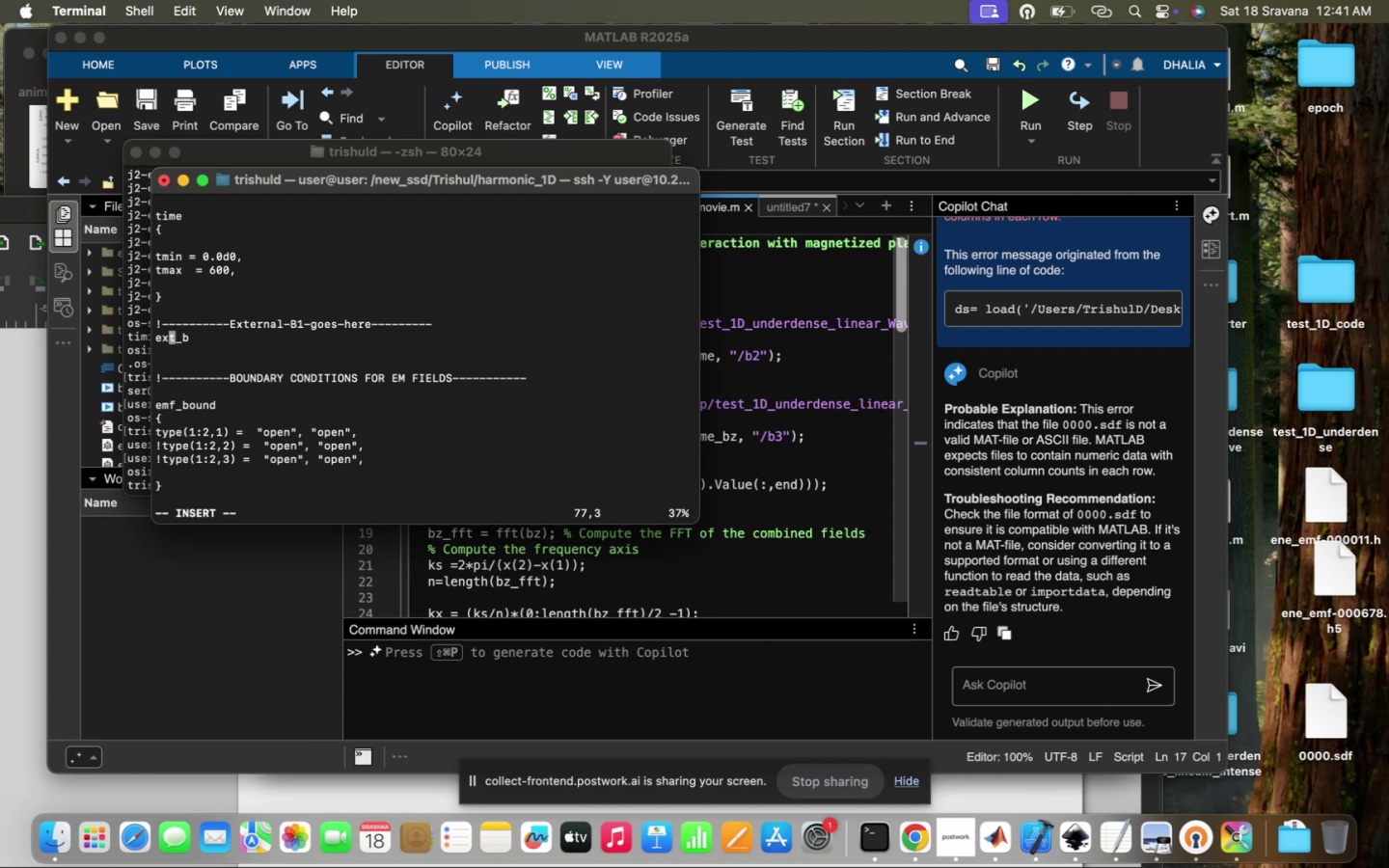 
key(ArrowRight)
 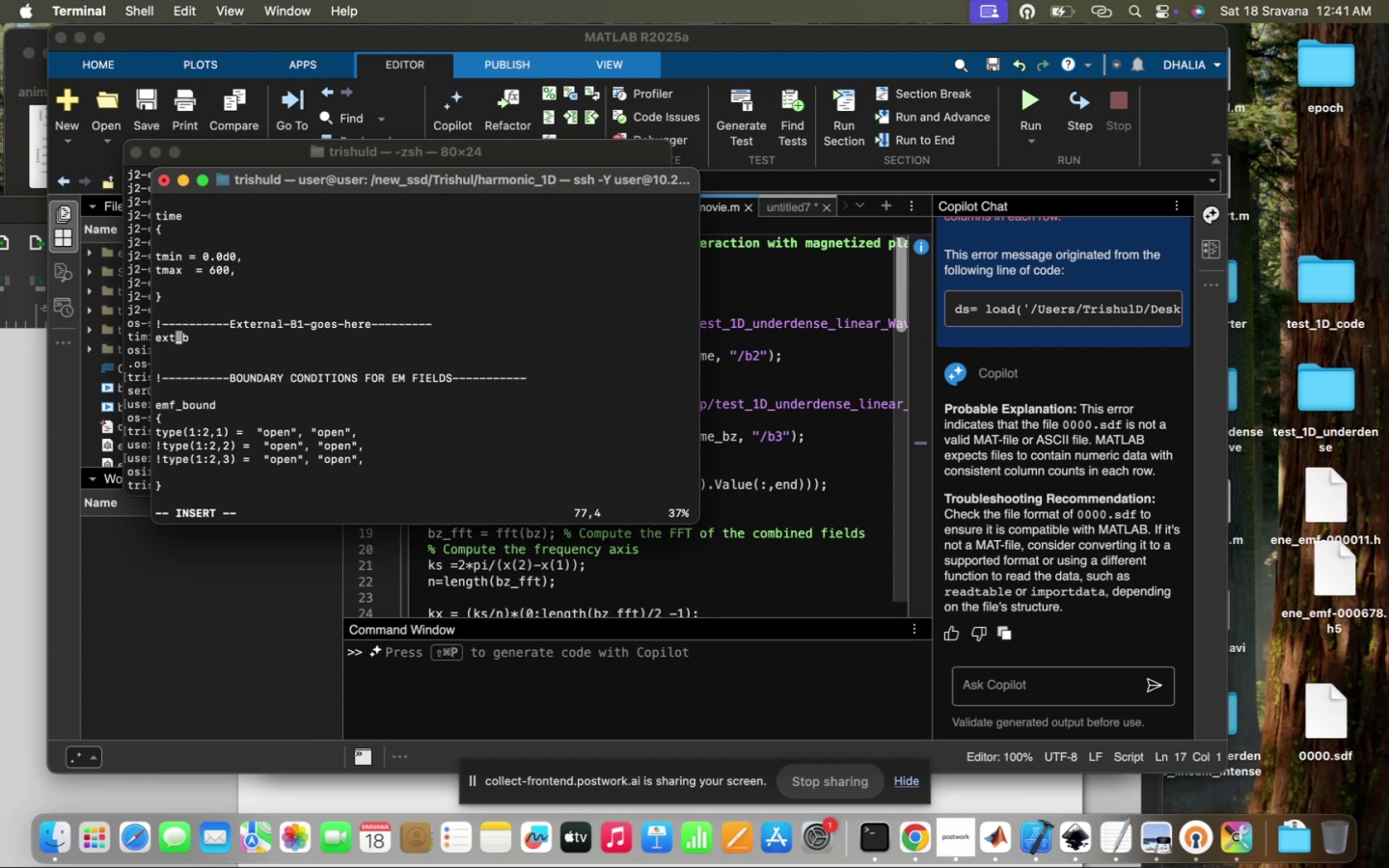 
key(ArrowRight)
 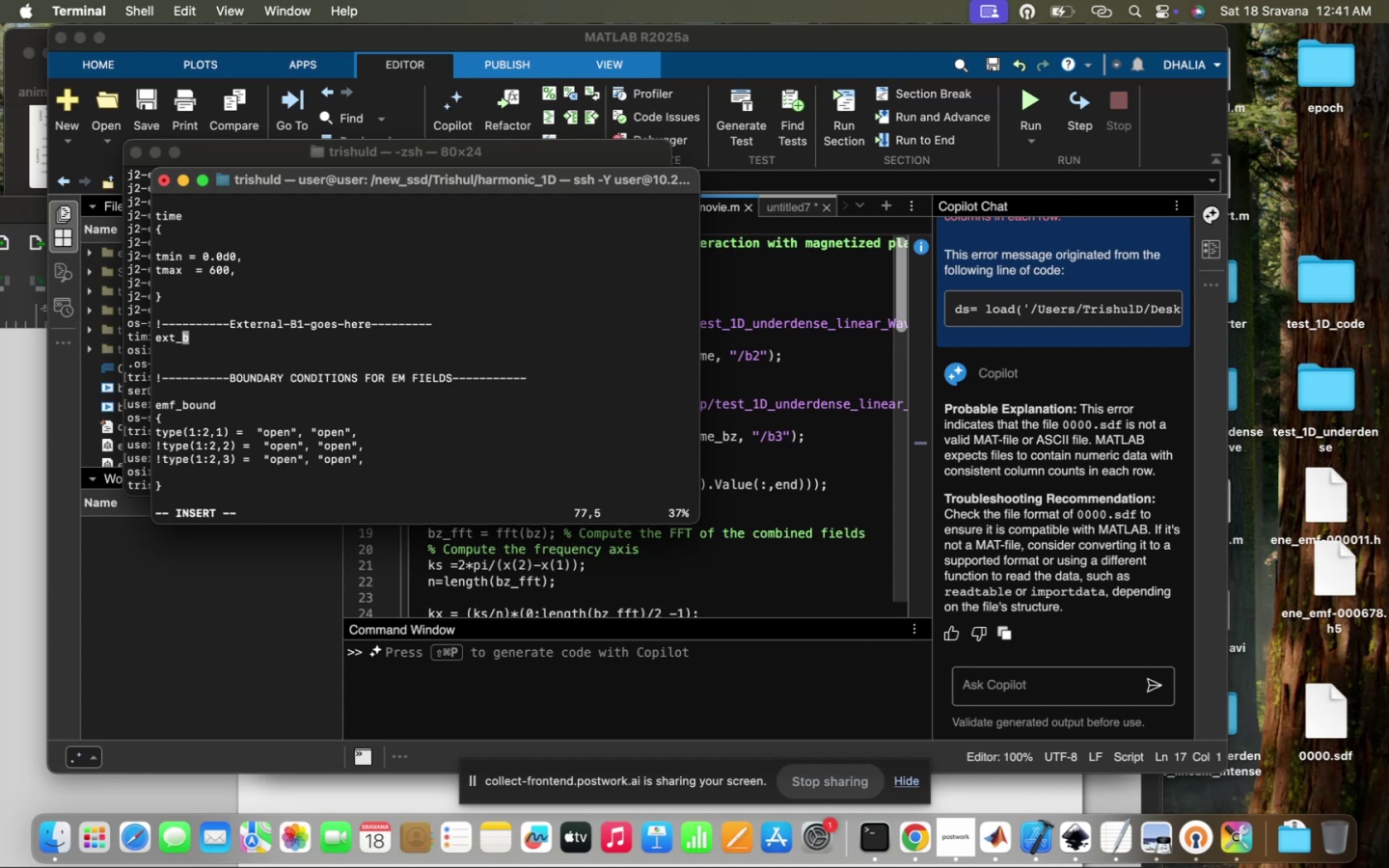 
key(ArrowRight)
 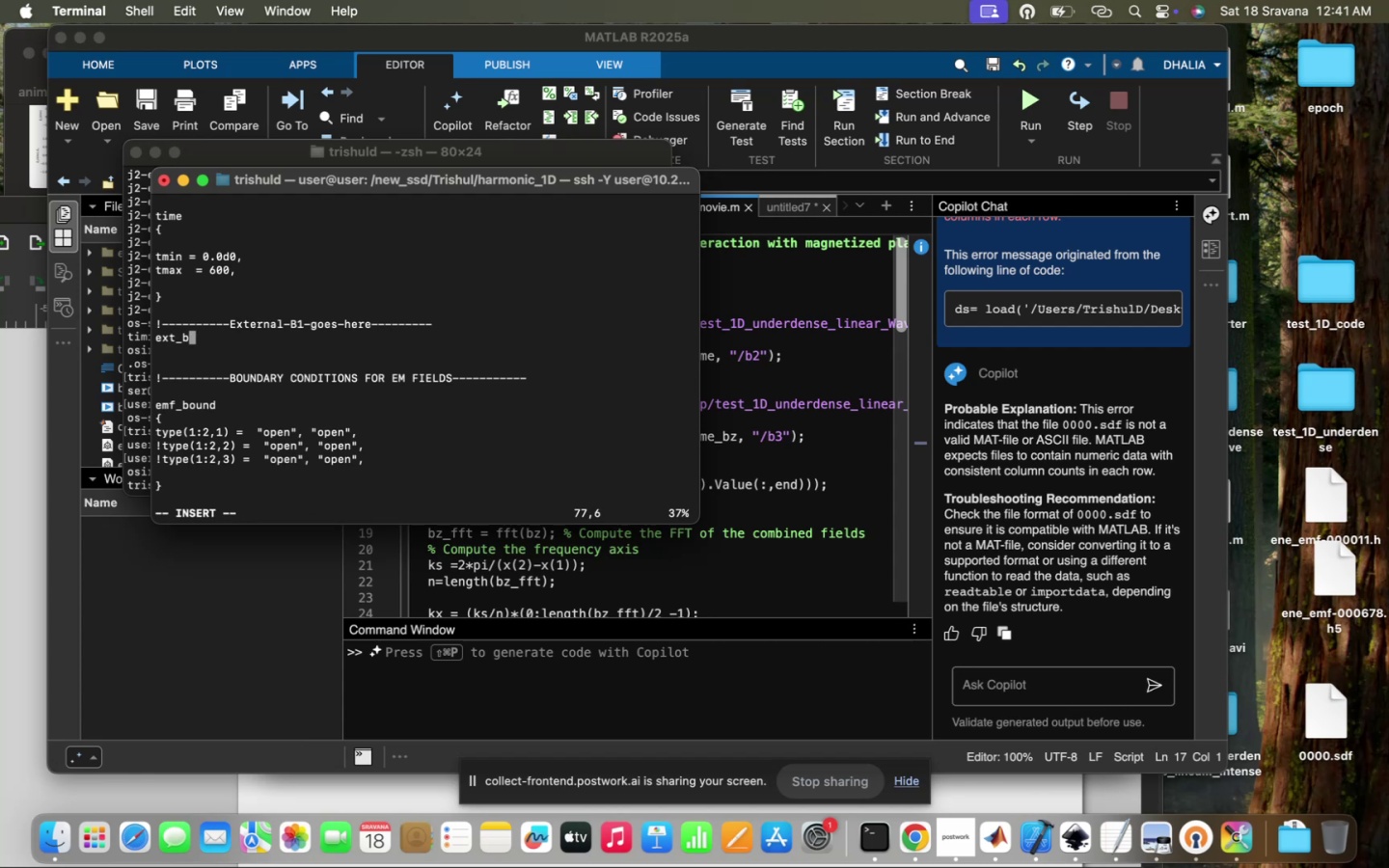 
key(Backspace)
 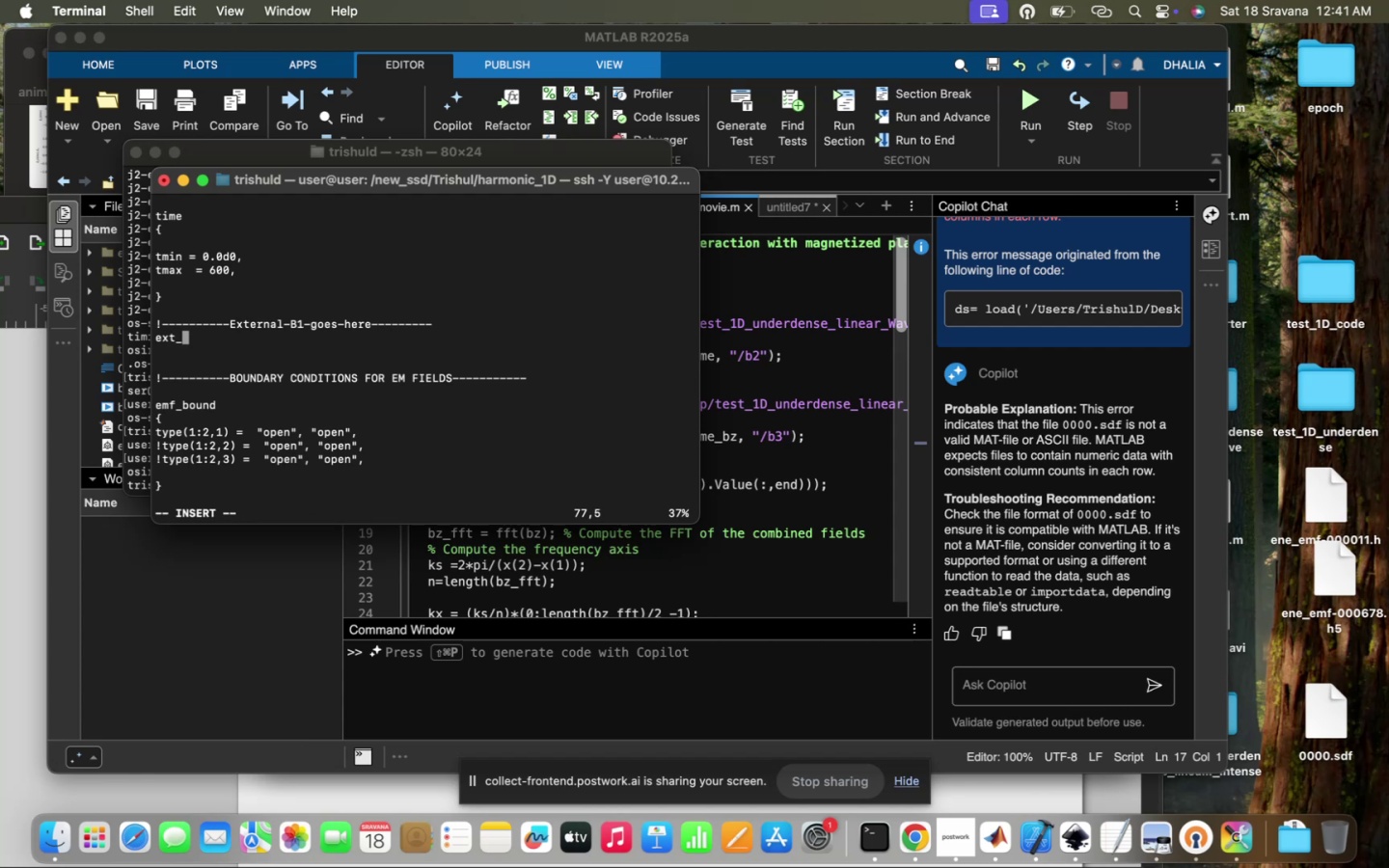 
key(Backspace)
 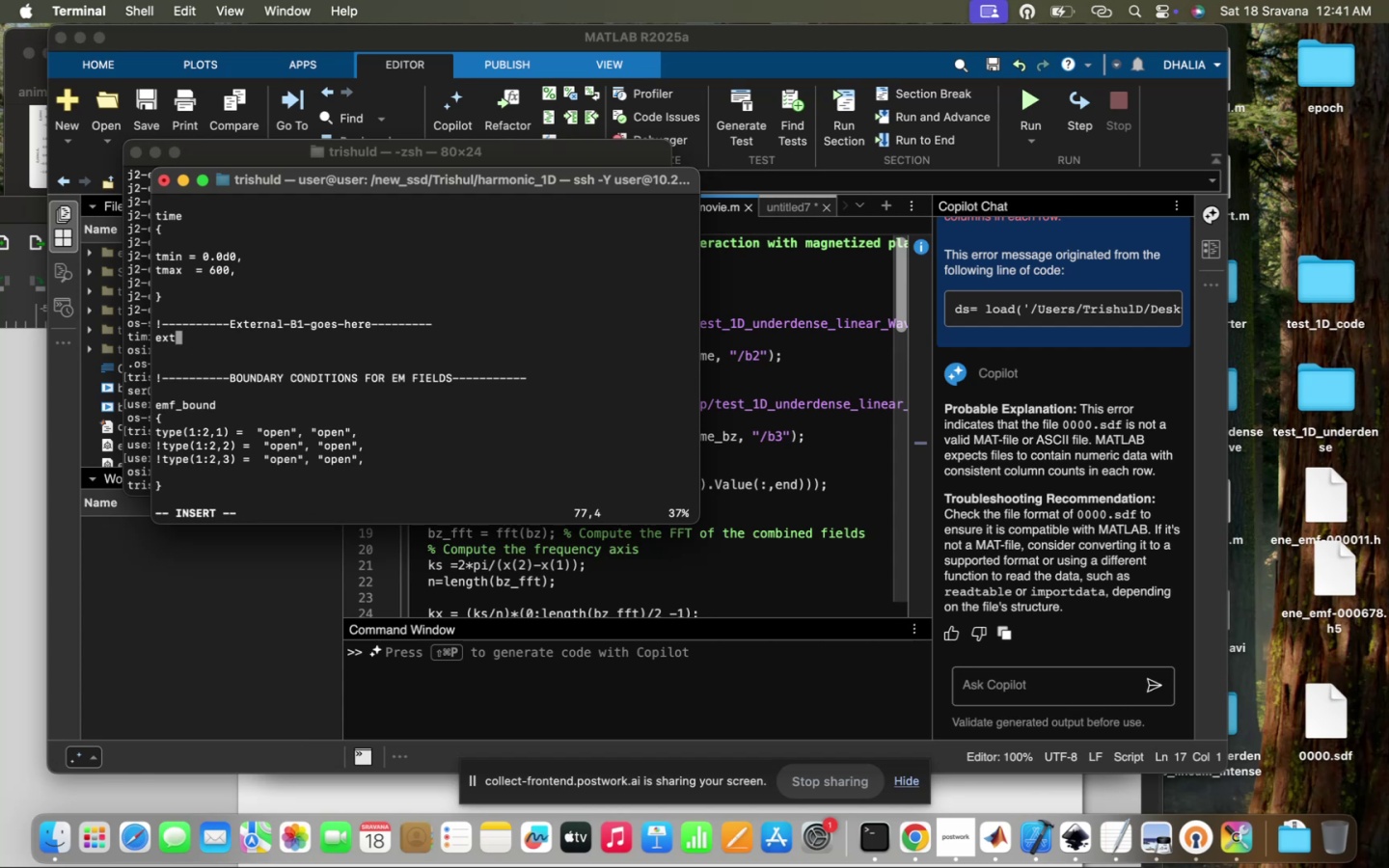 
key(Backspace)
 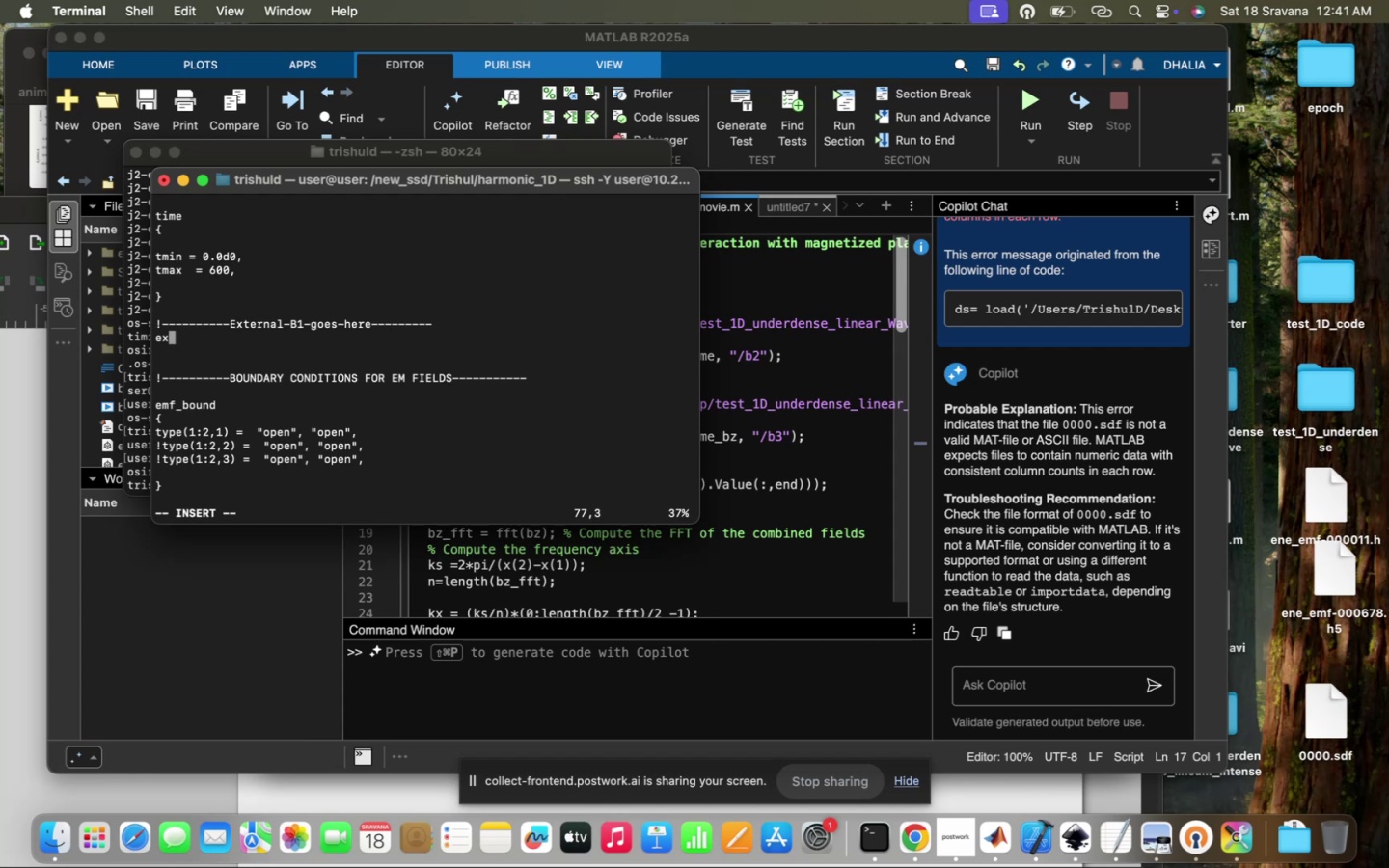 
key(Backspace)
 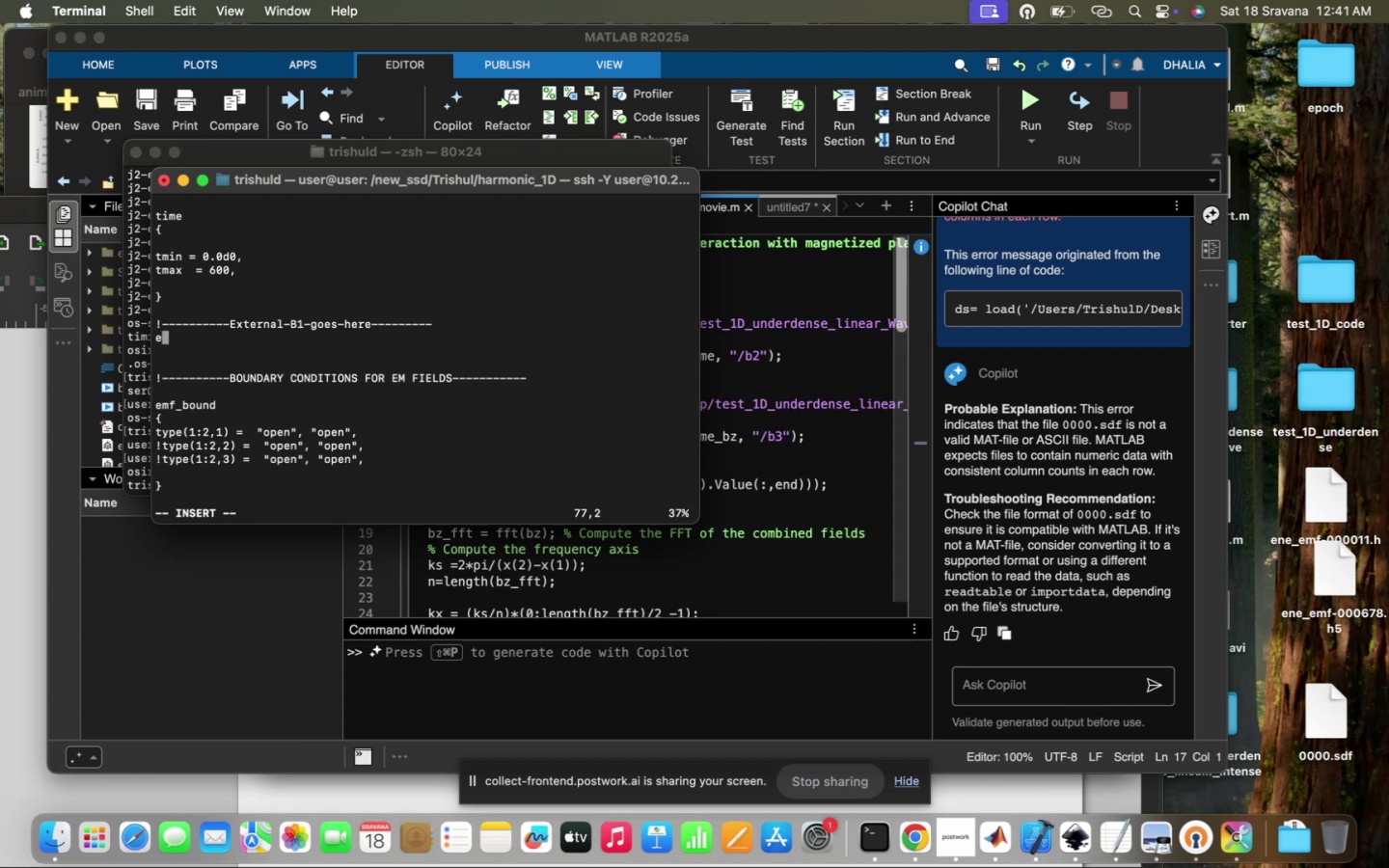 
key(Backspace)
 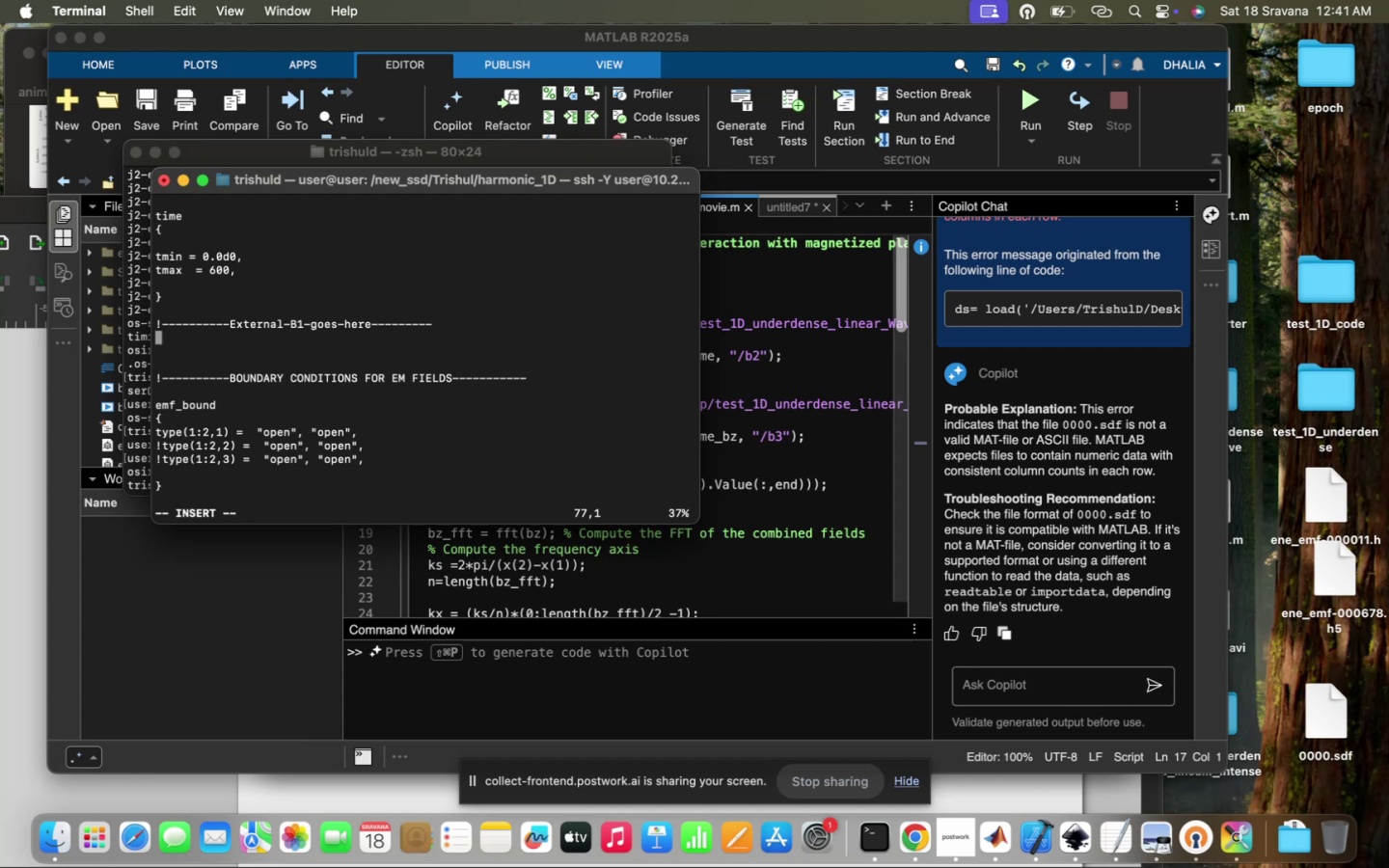 
key(Backspace)
 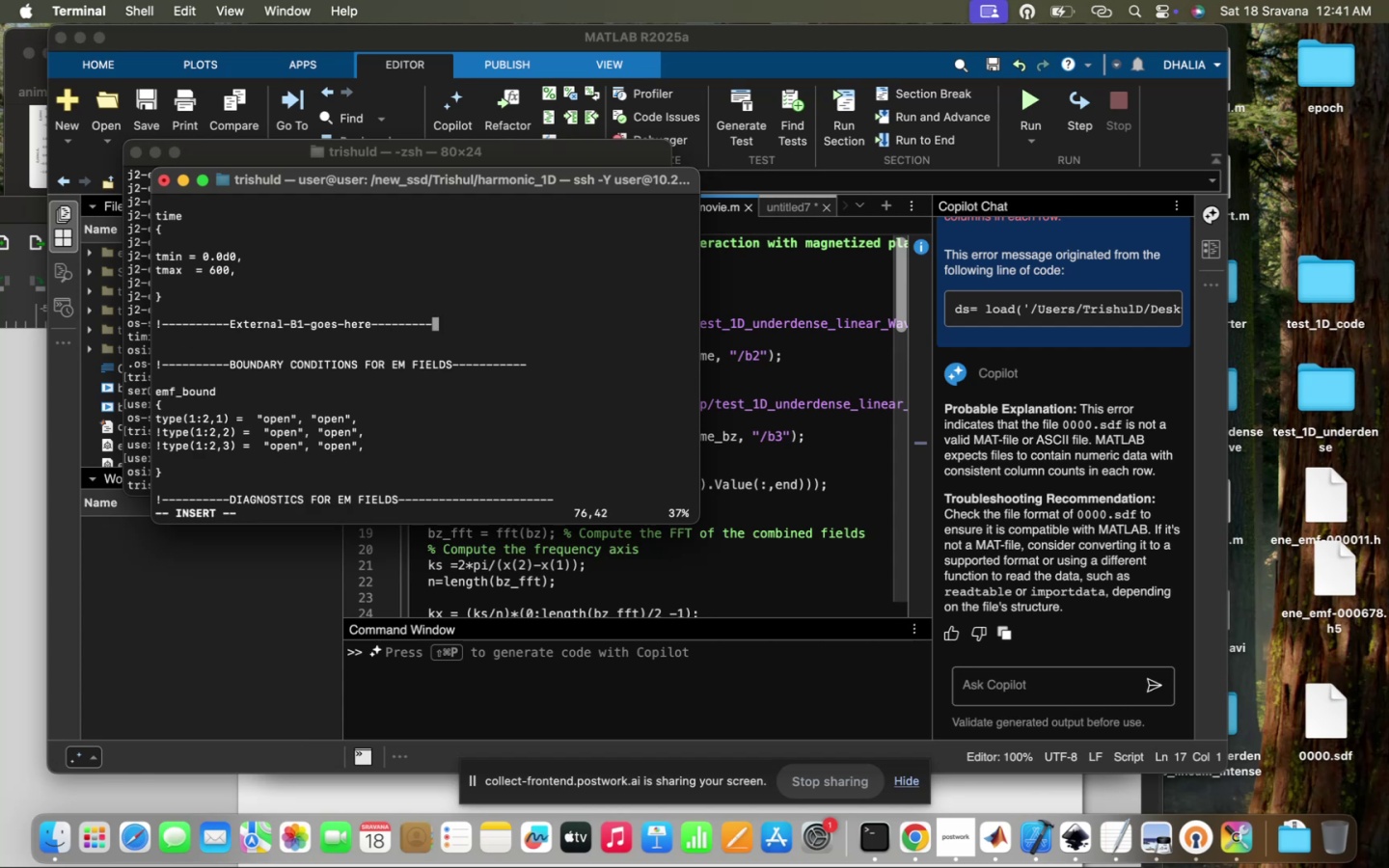 
key(Enter)
 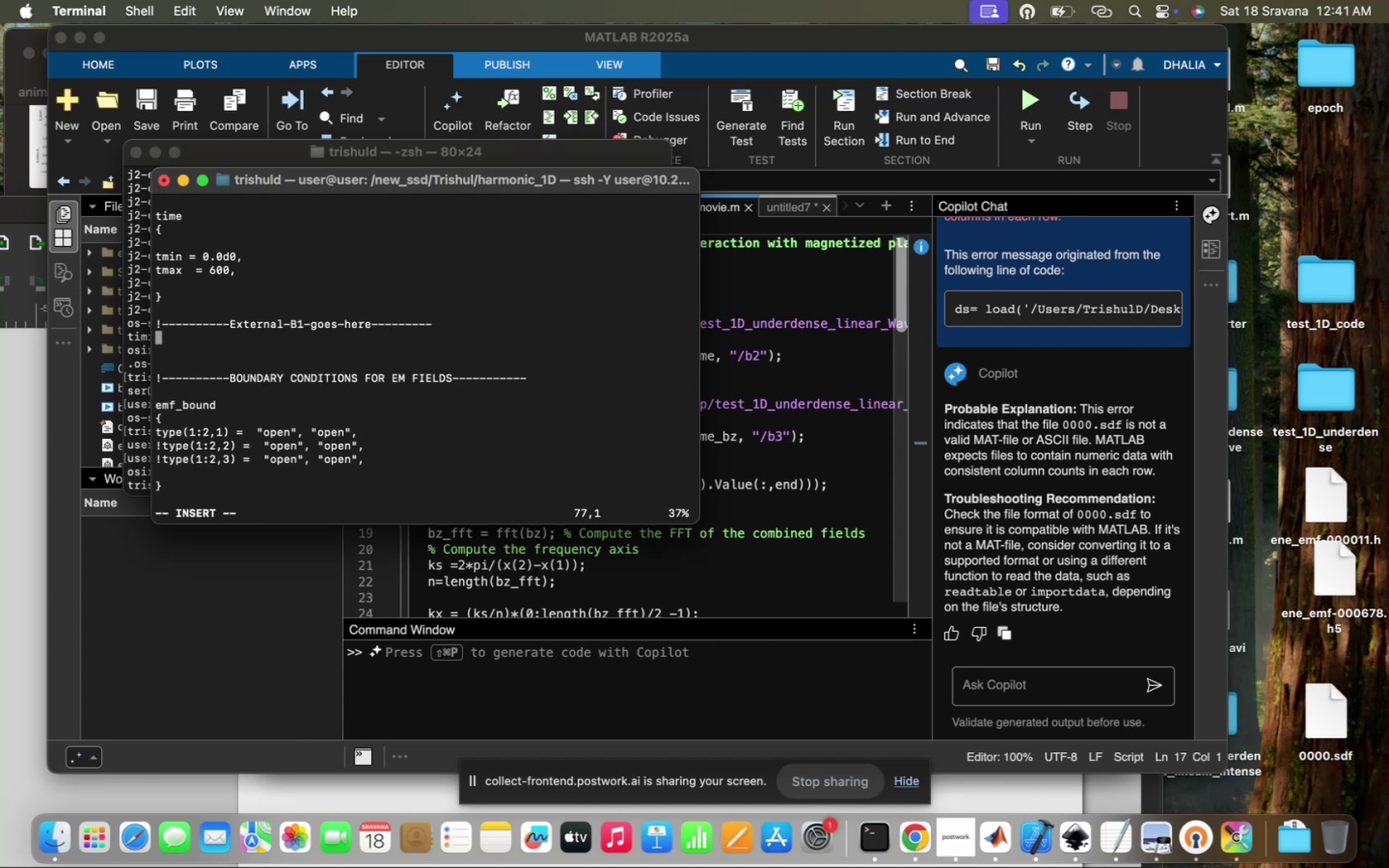 
key(Meta+V)
 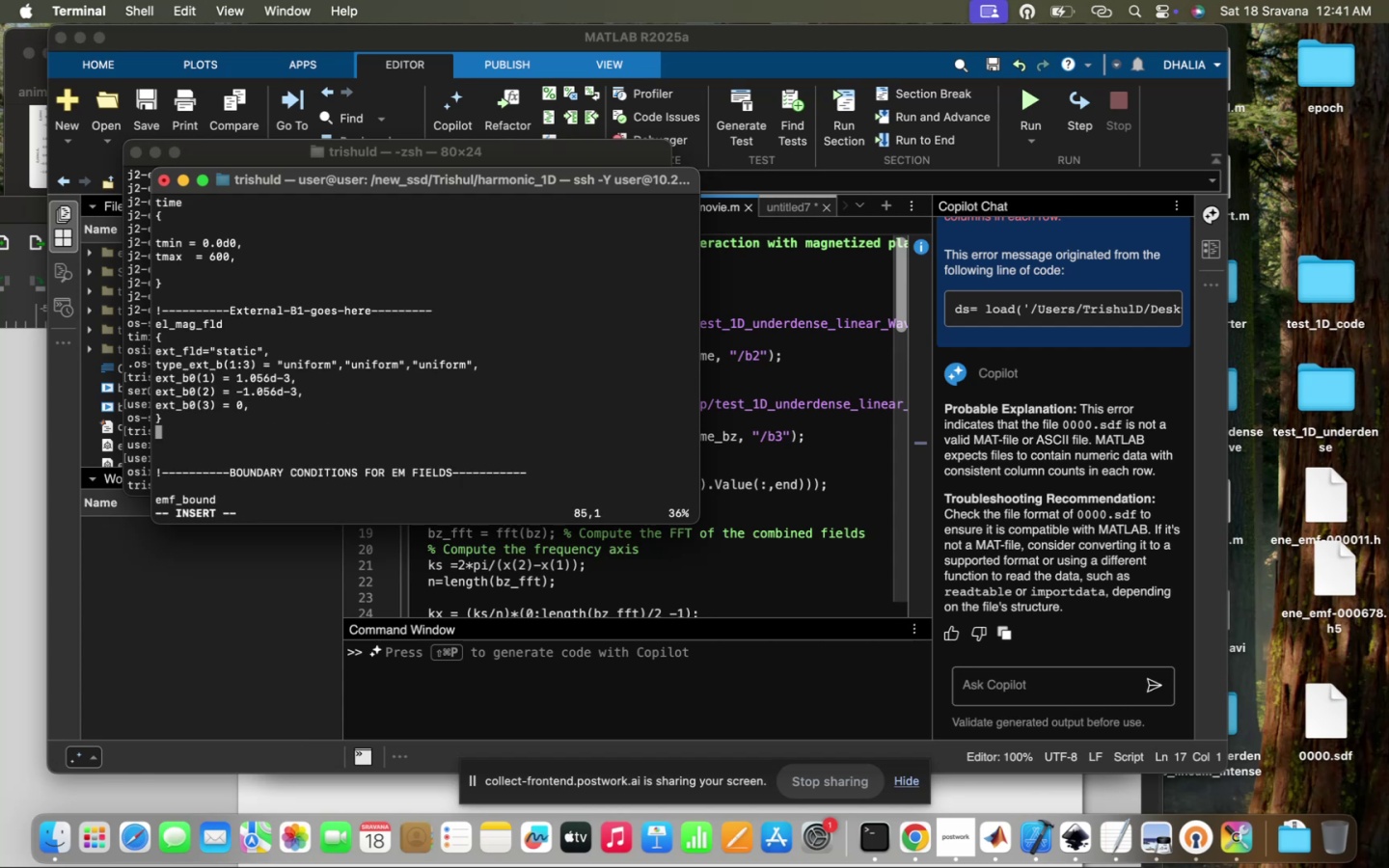 
hold_key(key=ArrowUp, duration=0.67)
 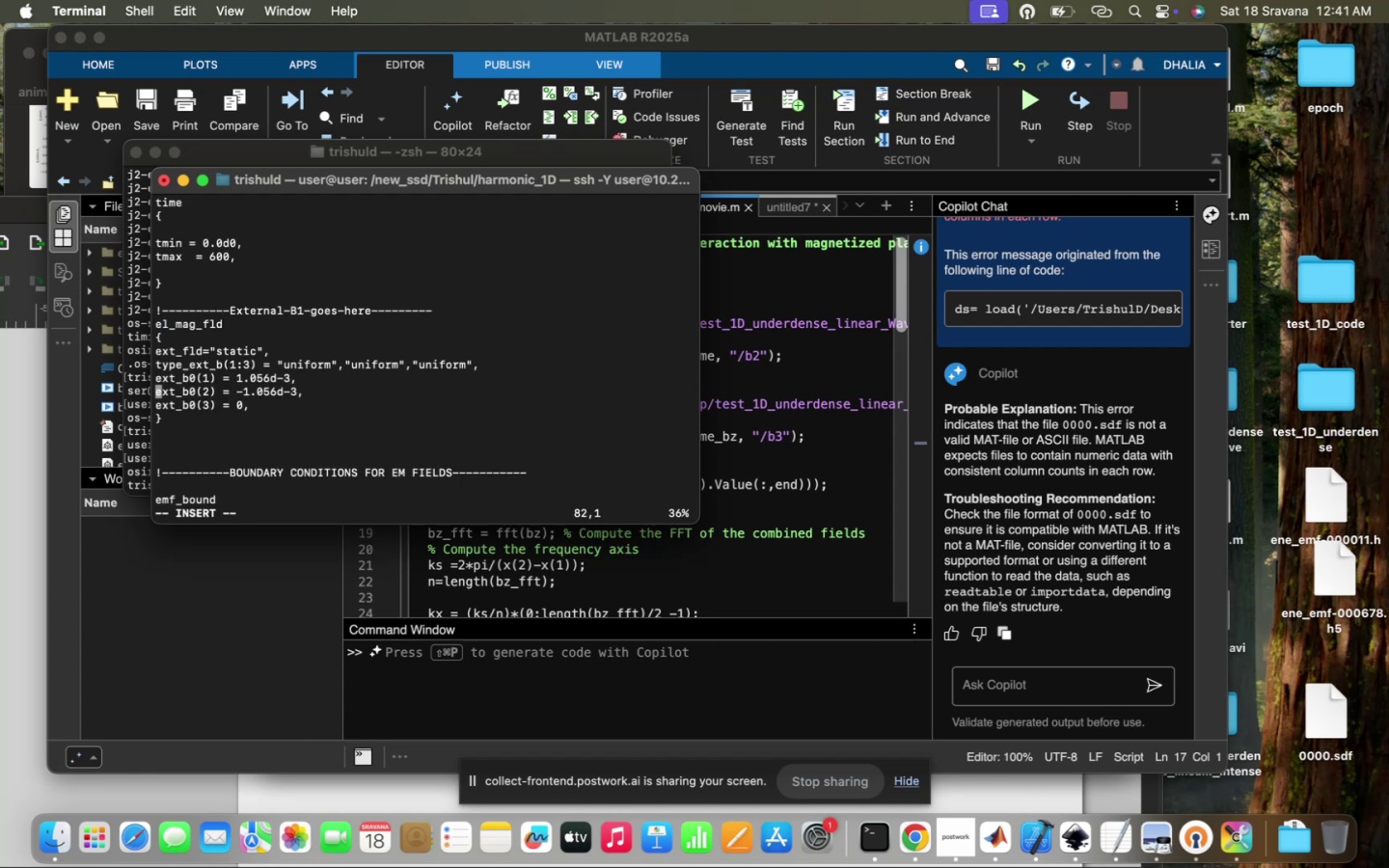 
key(ArrowUp)
 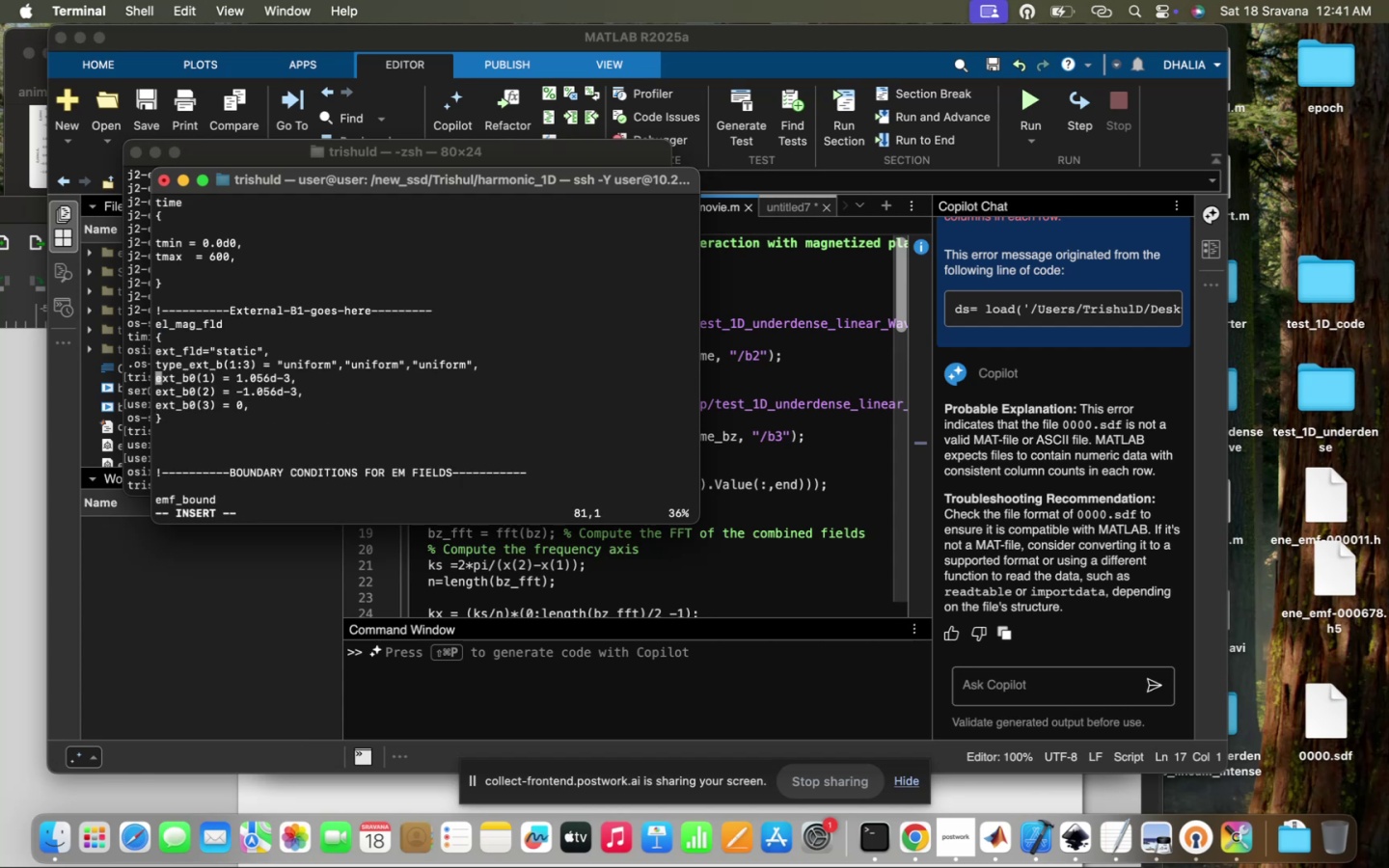 
key(ArrowDown)
 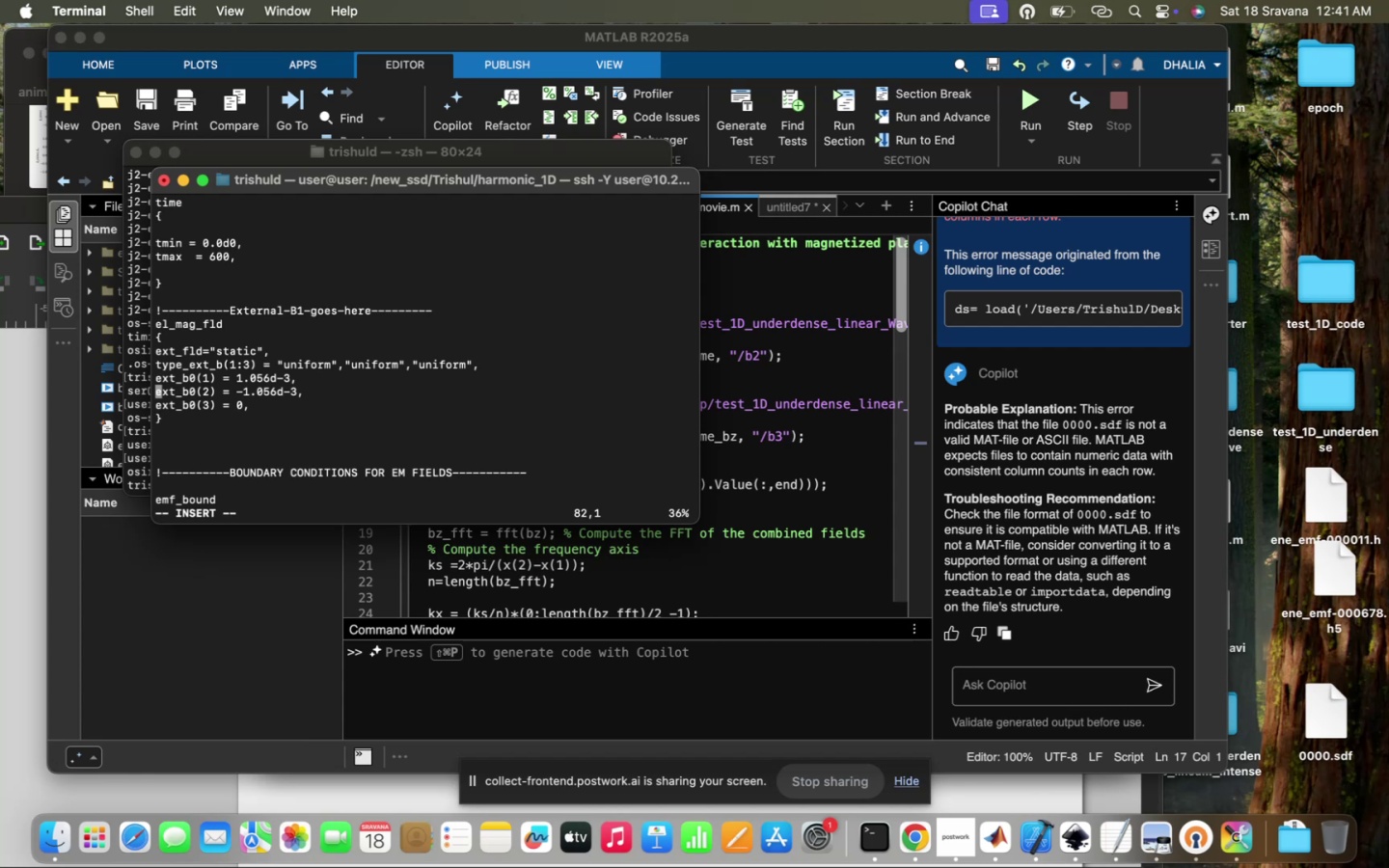 
key(Shift+1)
 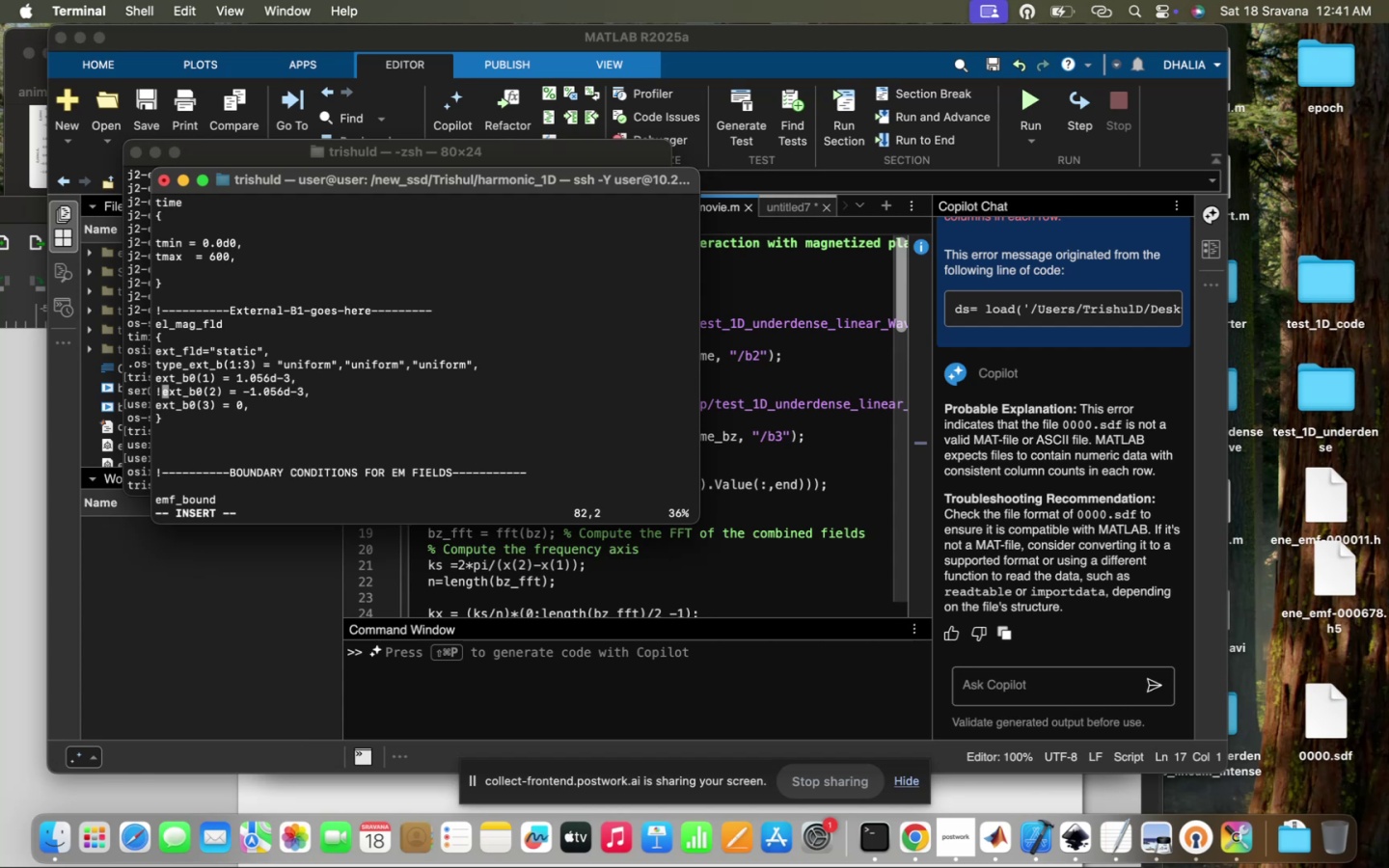 
key(ArrowUp)
 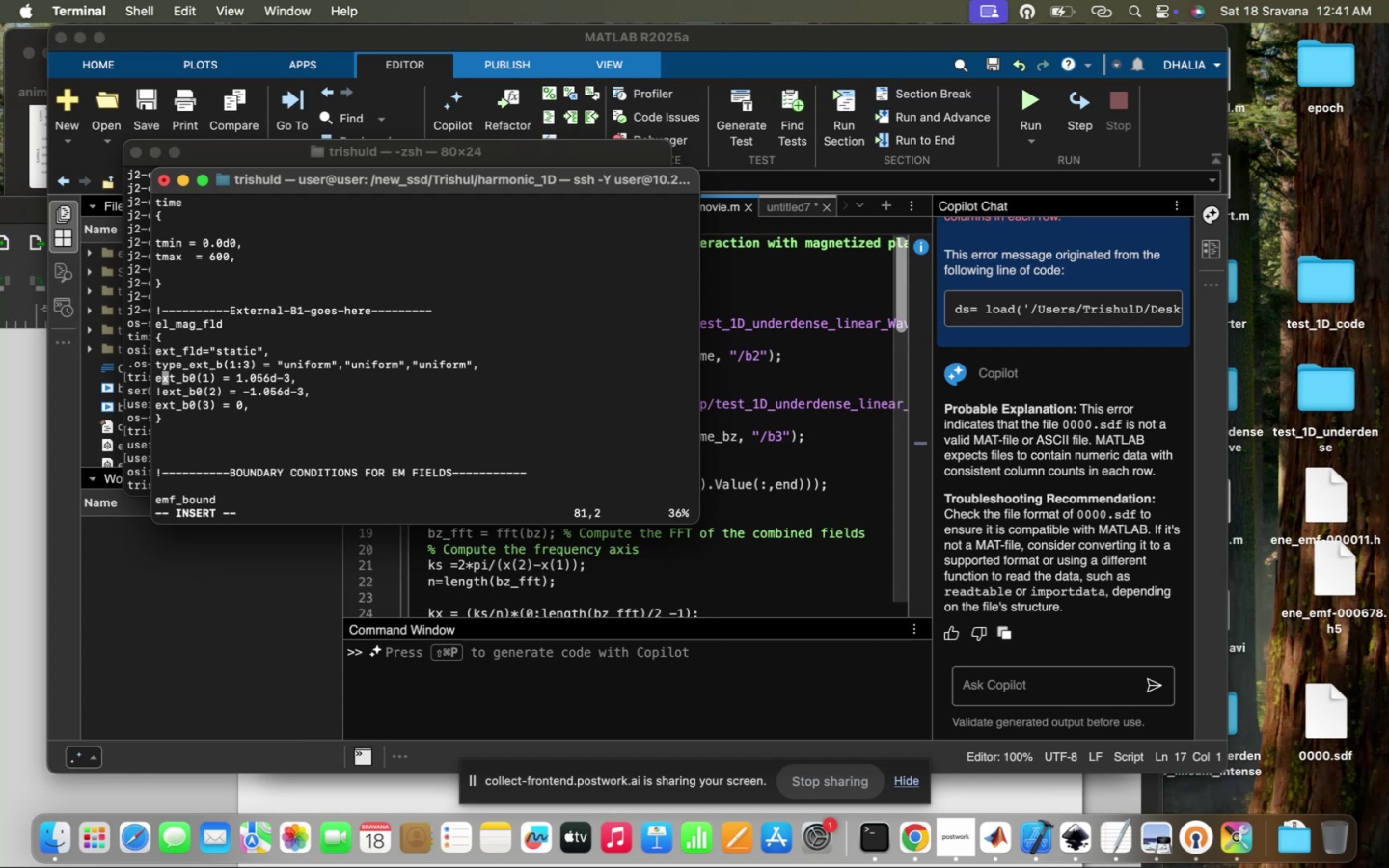 
key(ArrowDown)
 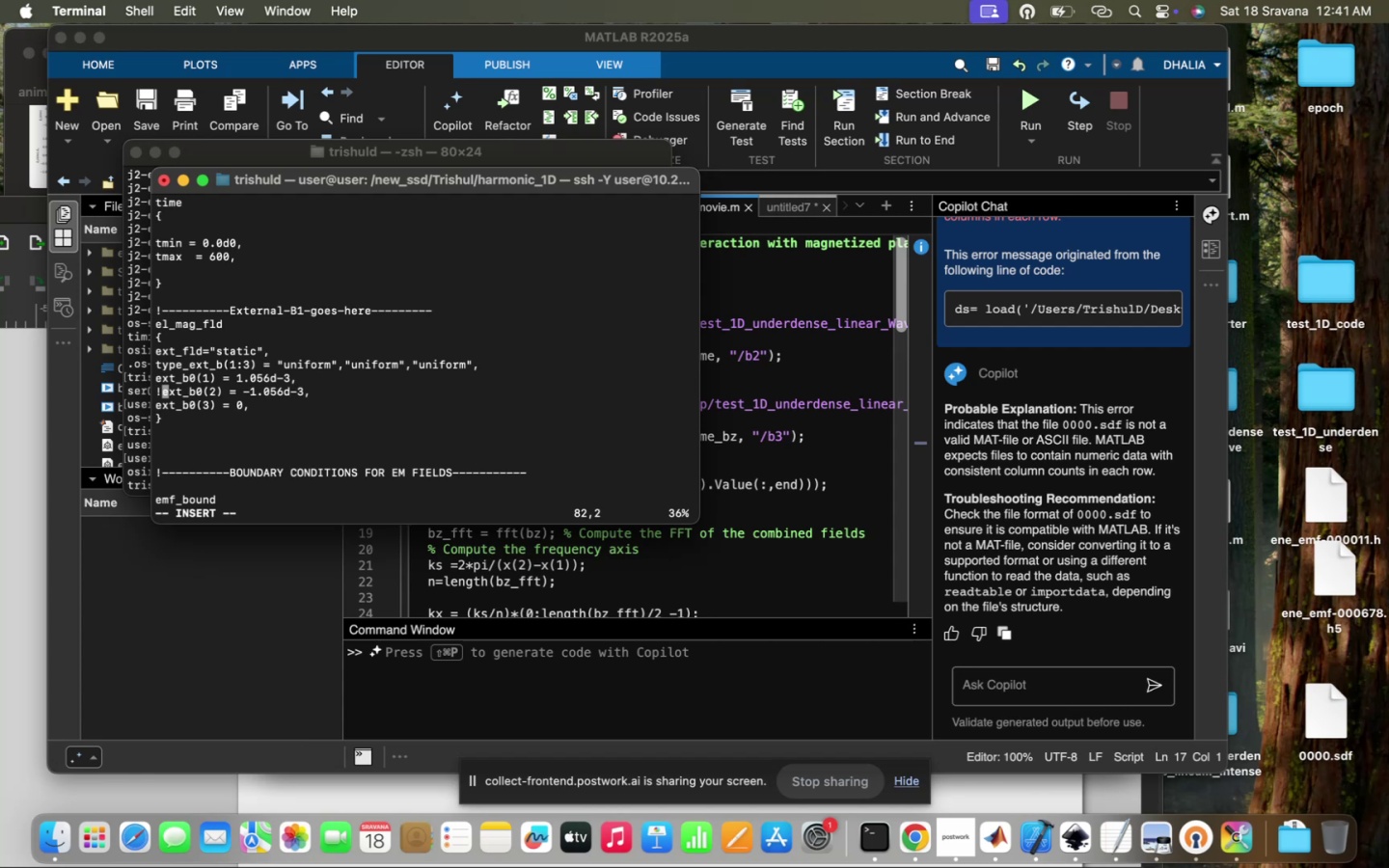 
key(ArrowDown)
 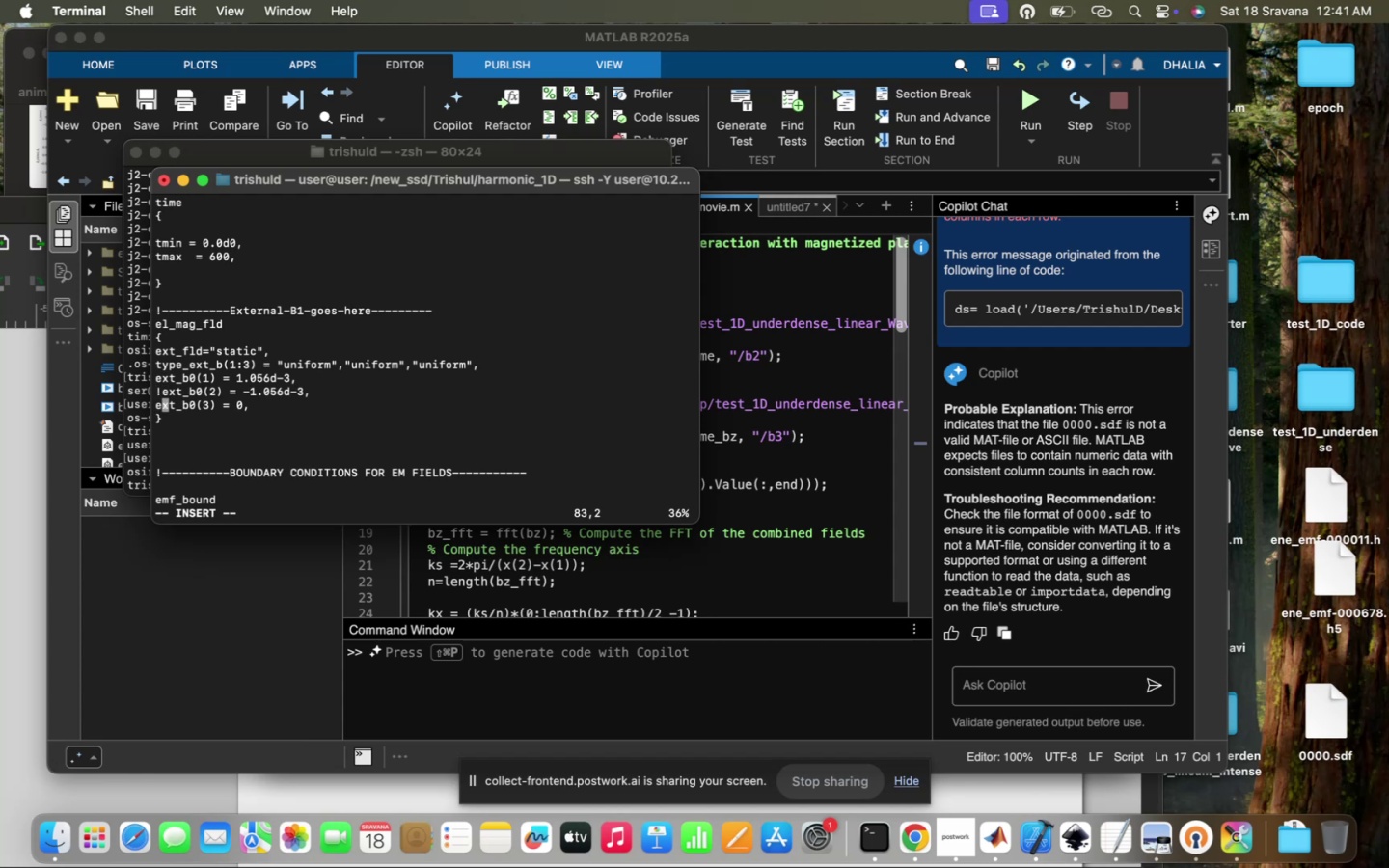 
key(ArrowLeft)
 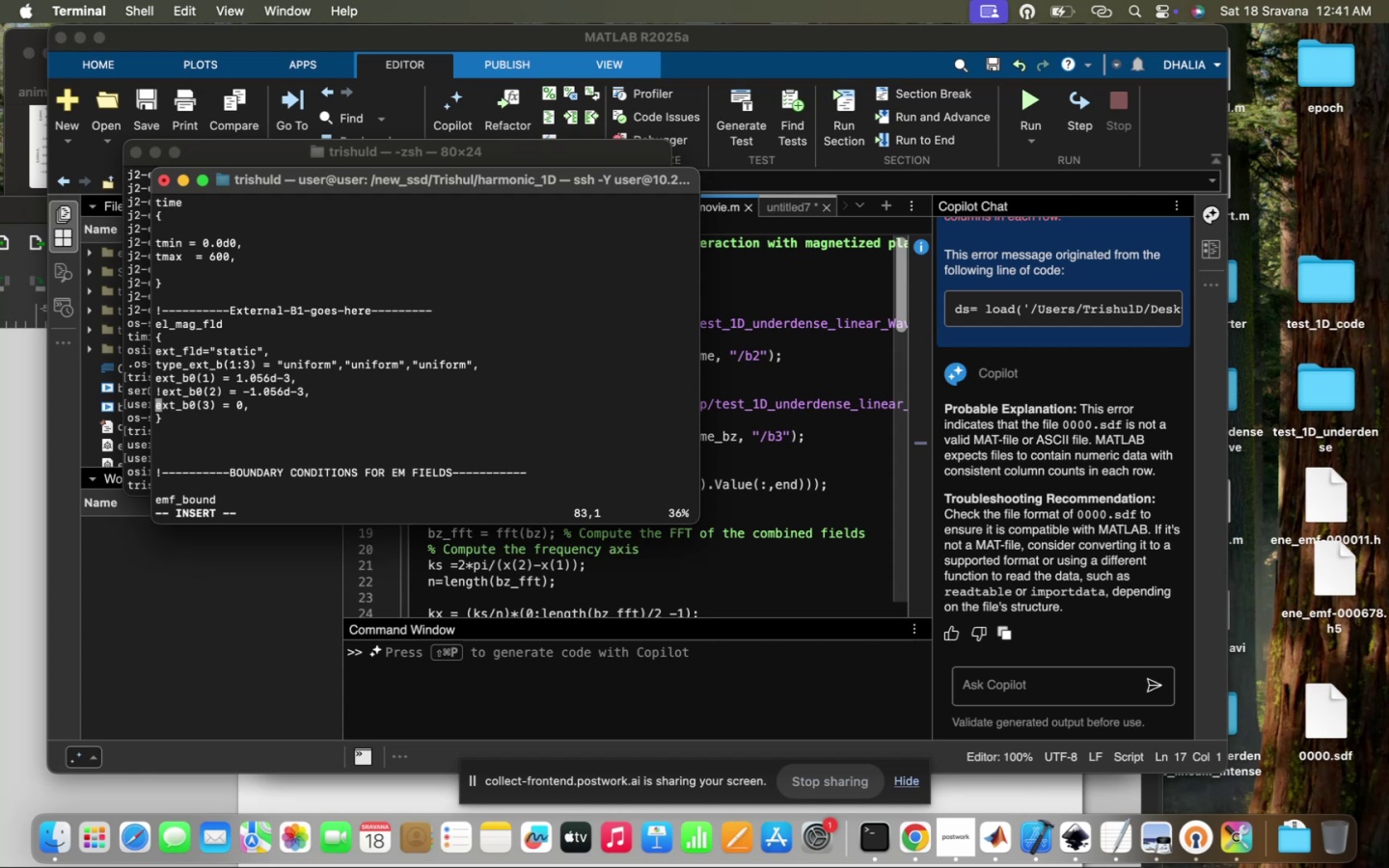 
key(Shift+1)
 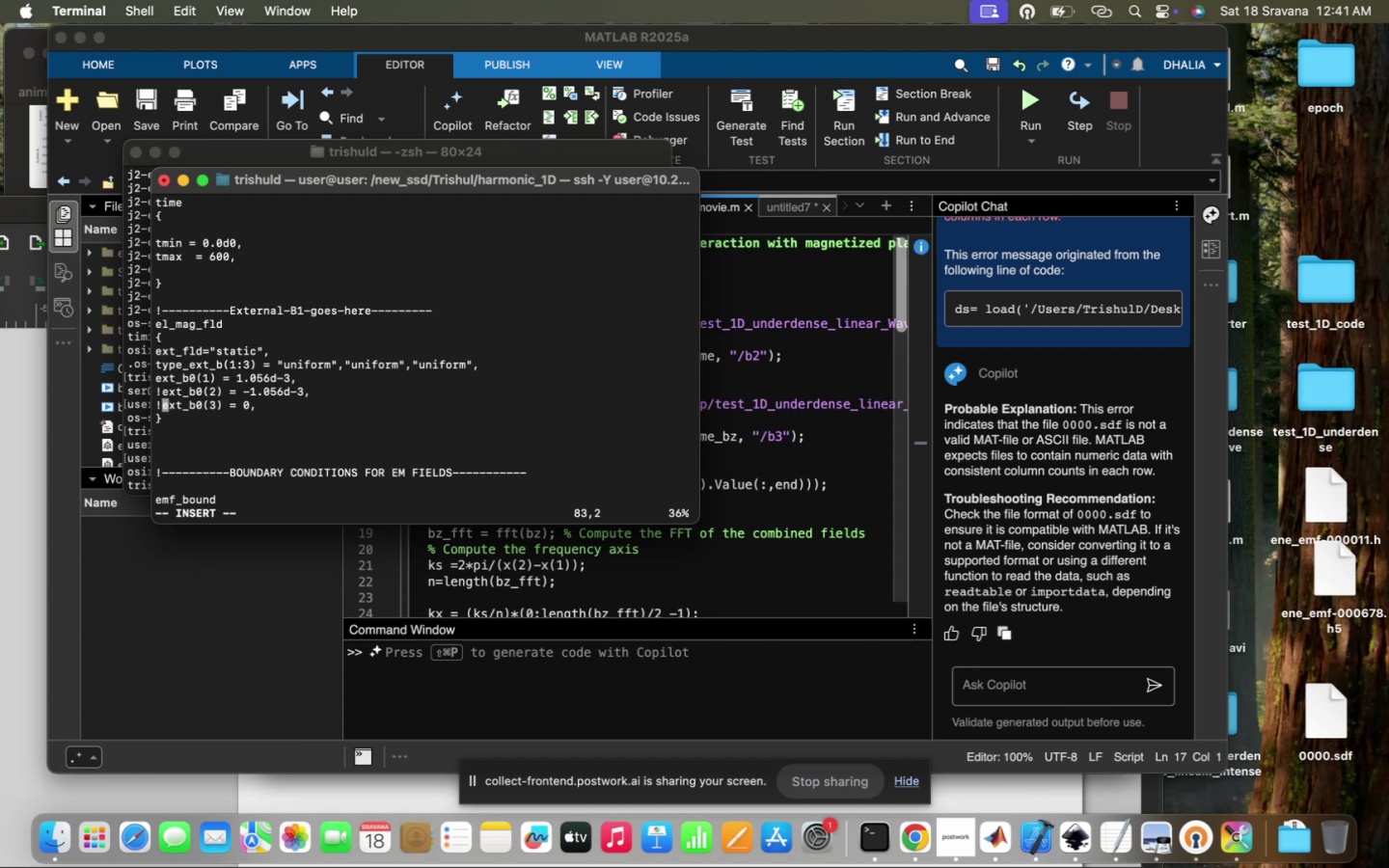 
hold_key(key=ArrowUp, duration=0.6)
 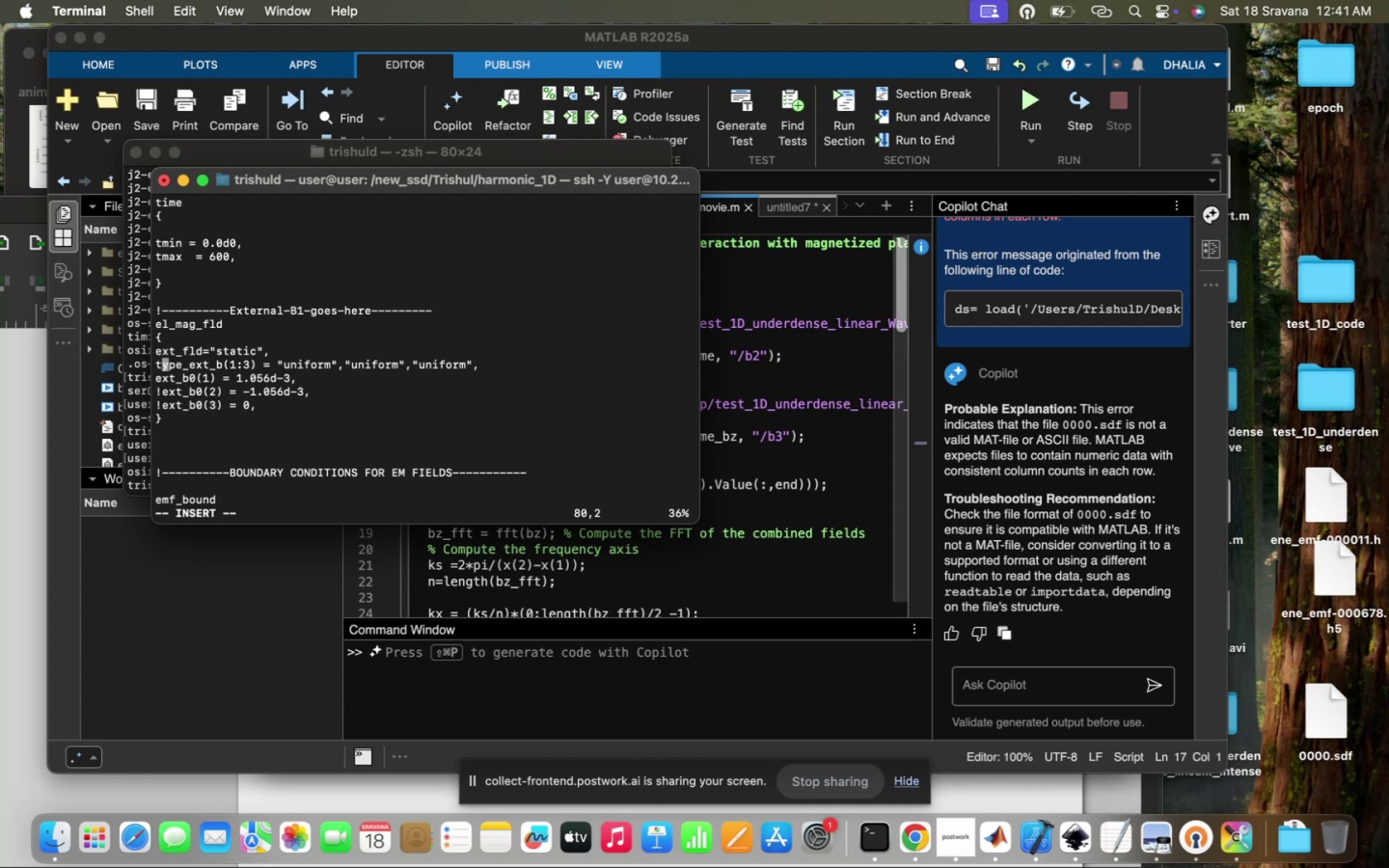 
hold_key(key=ArrowRight, duration=1.5)
 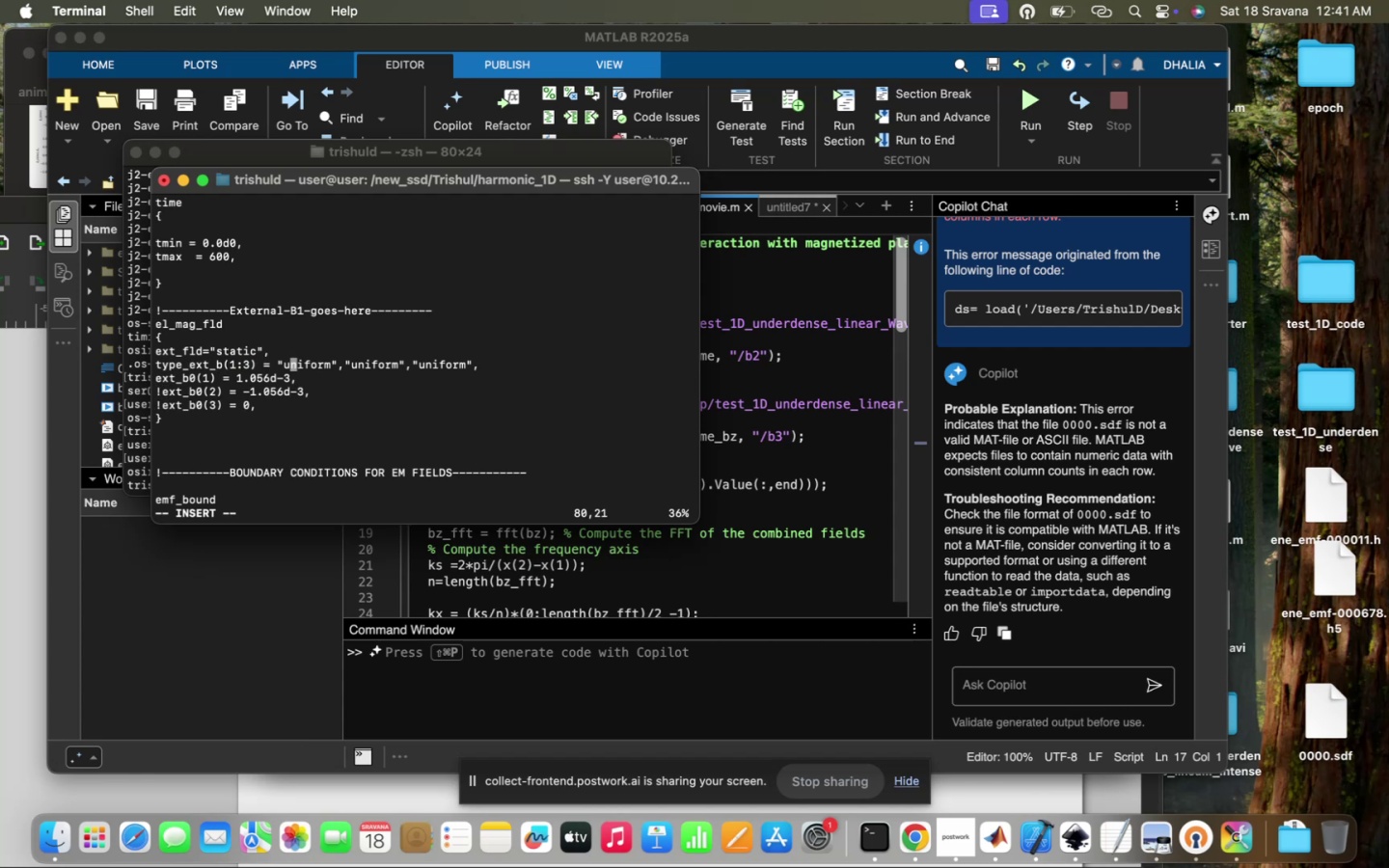 
hold_key(key=ArrowRight, duration=1.5)
 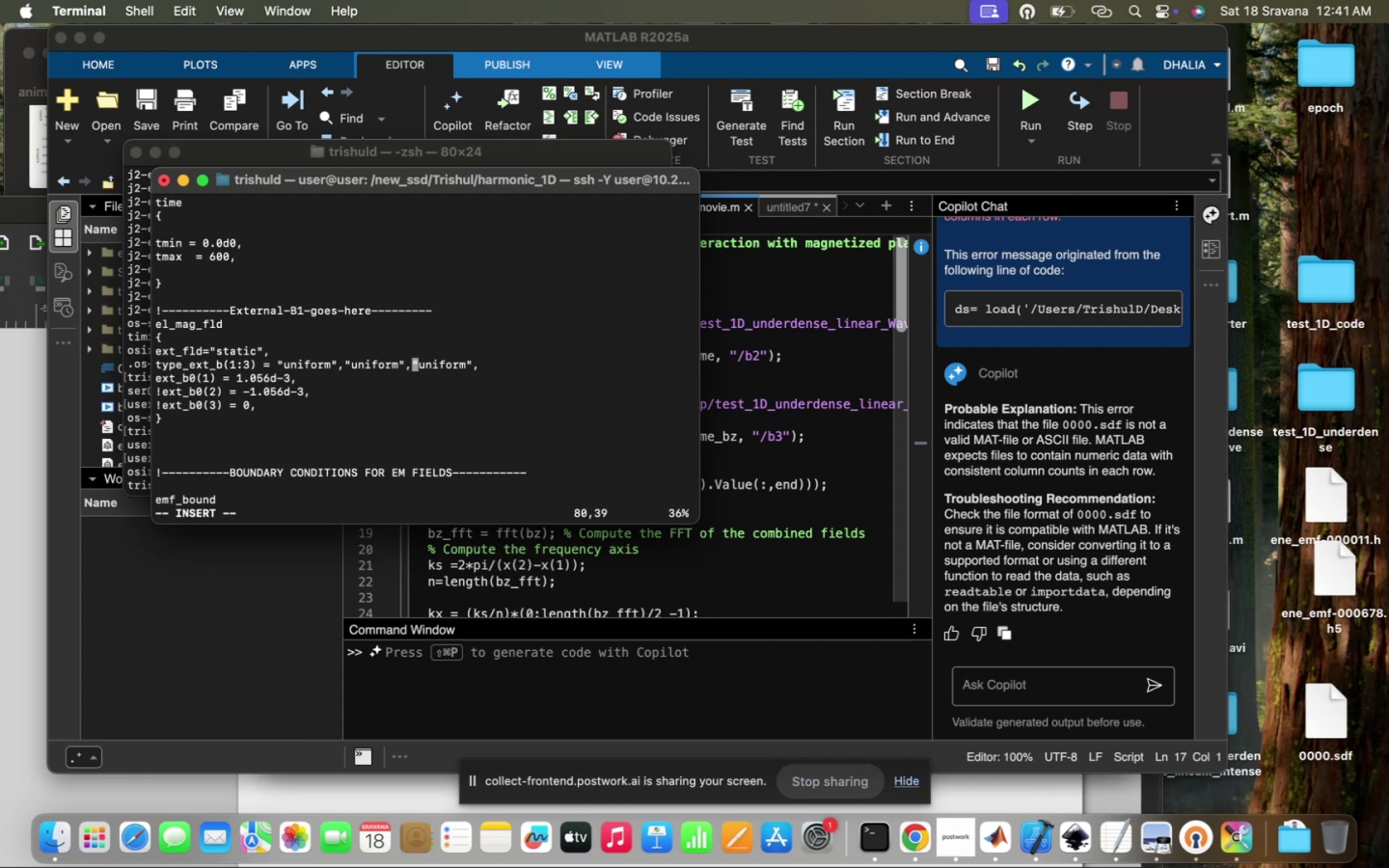 
hold_key(key=ArrowRight, duration=1.18)
 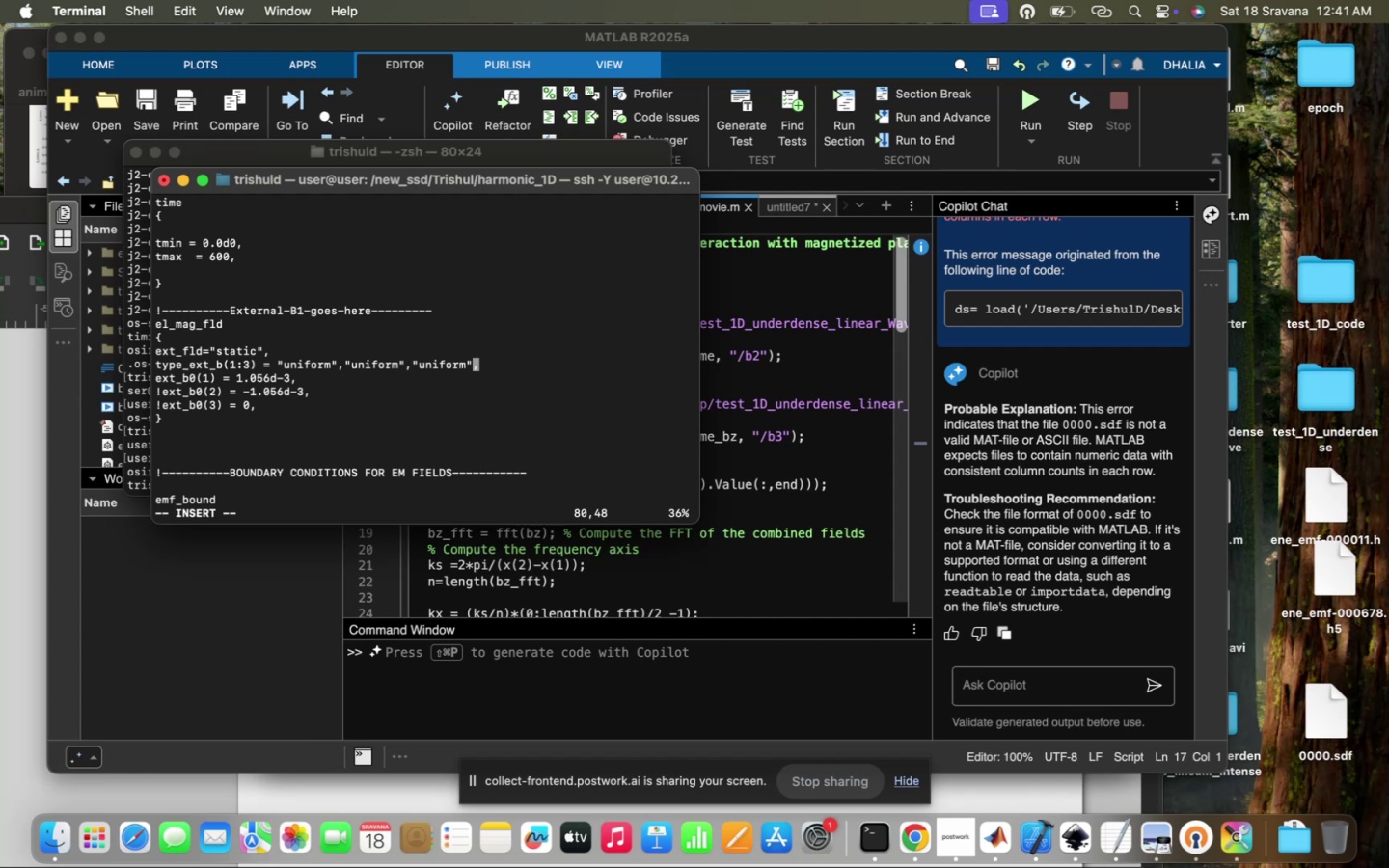 
key(I)
 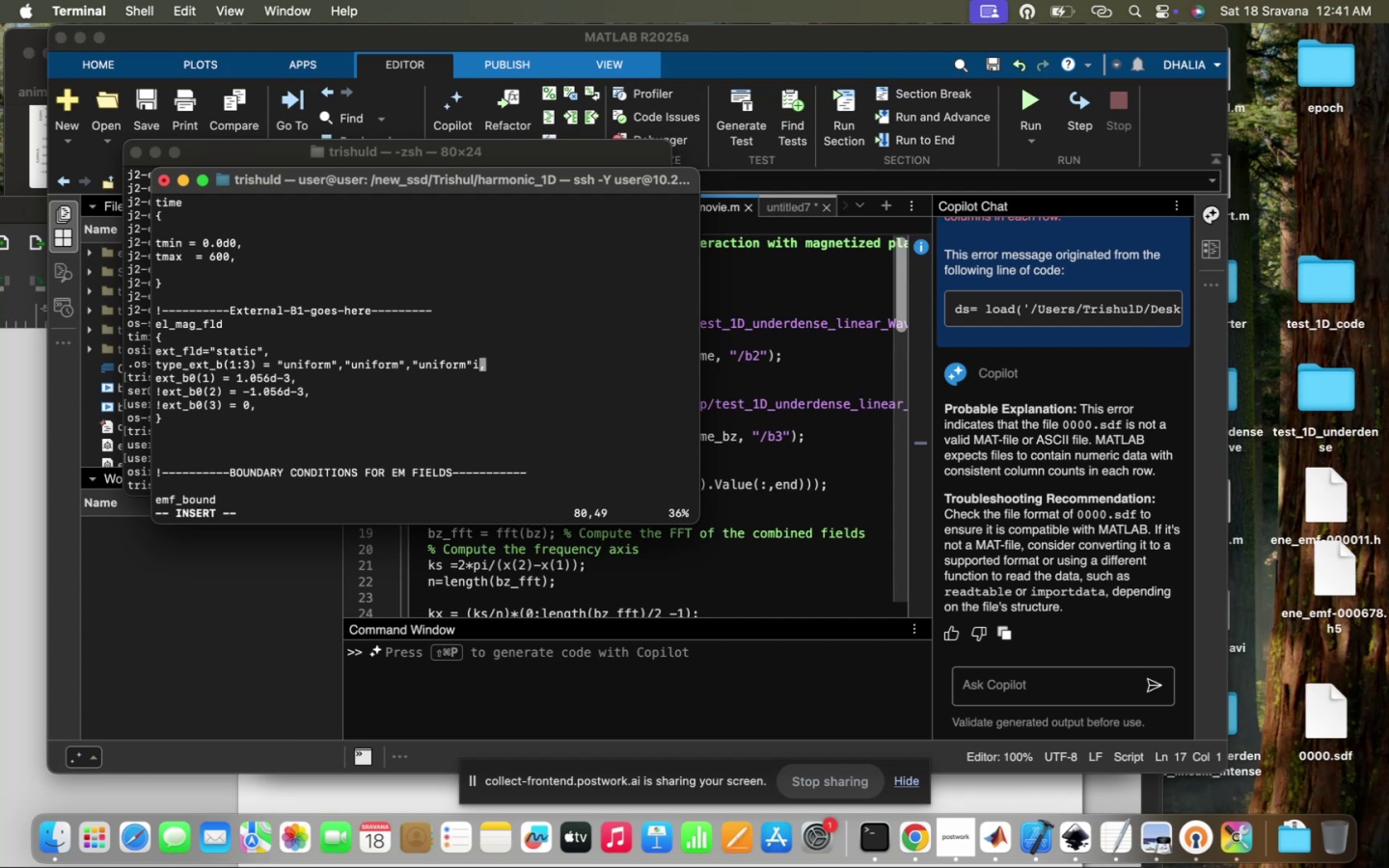 
hold_key(key=Backspace, duration=1.51)
 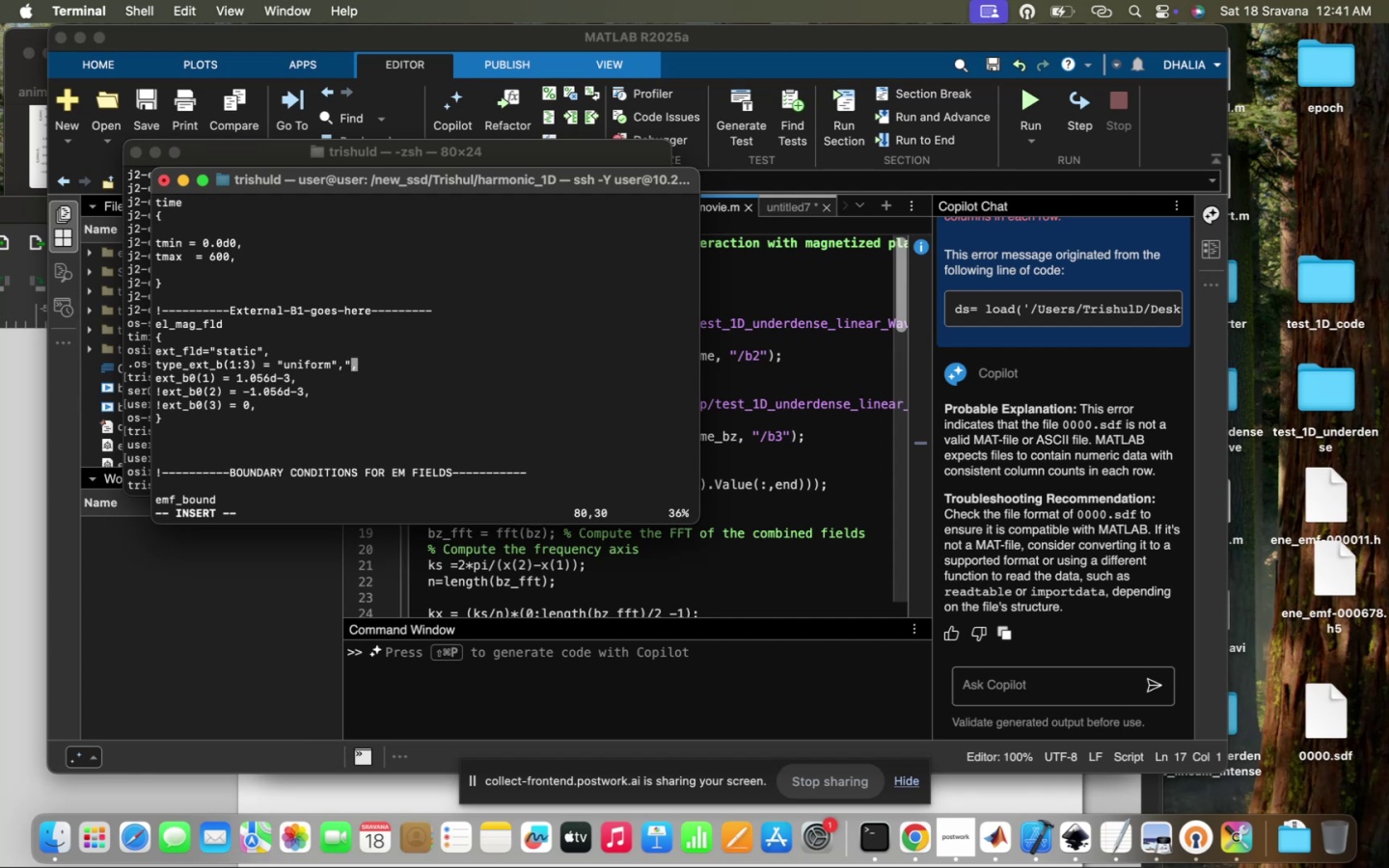 
hold_key(key=Backspace, duration=0.52)
 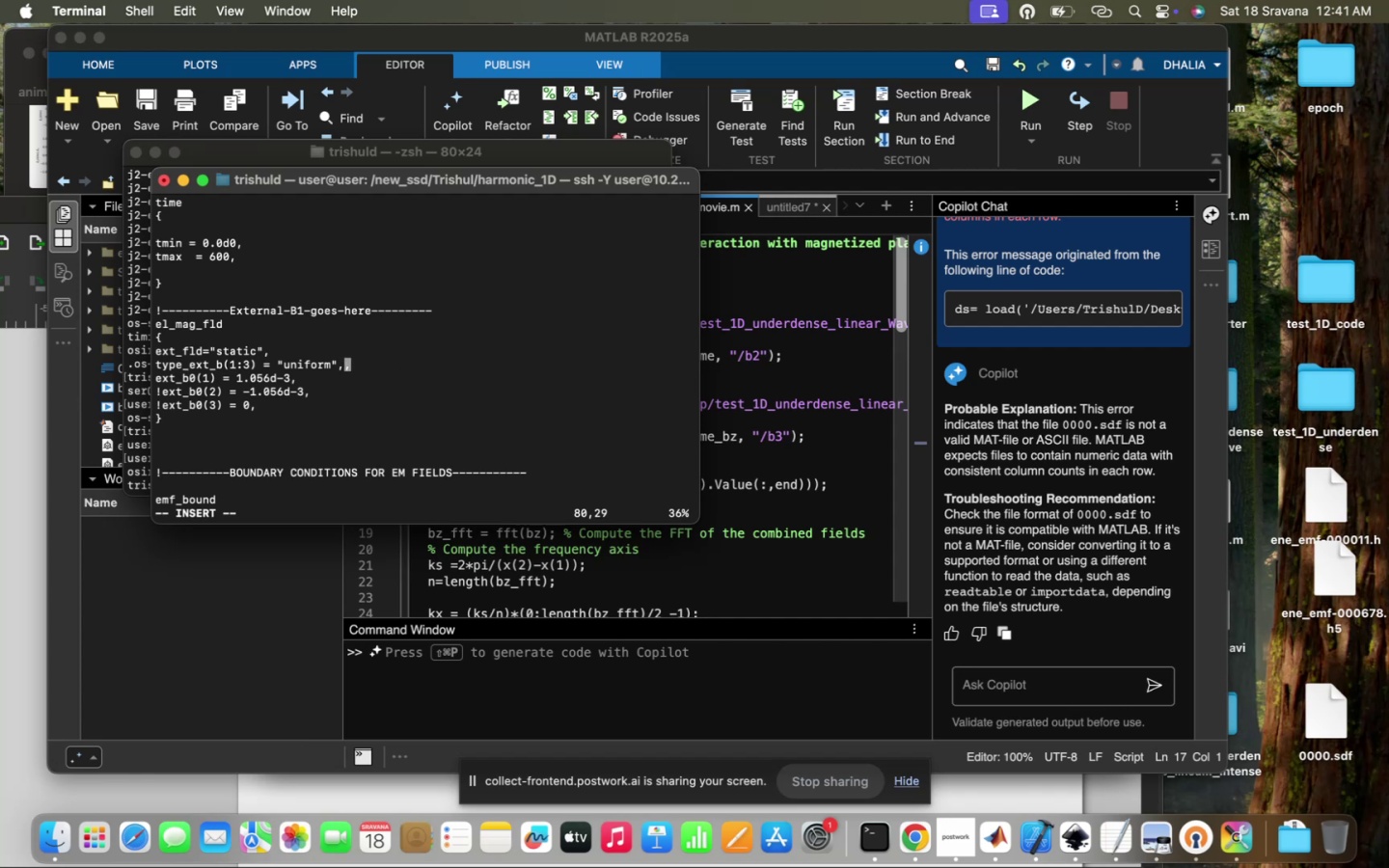 
key(Backspace)
 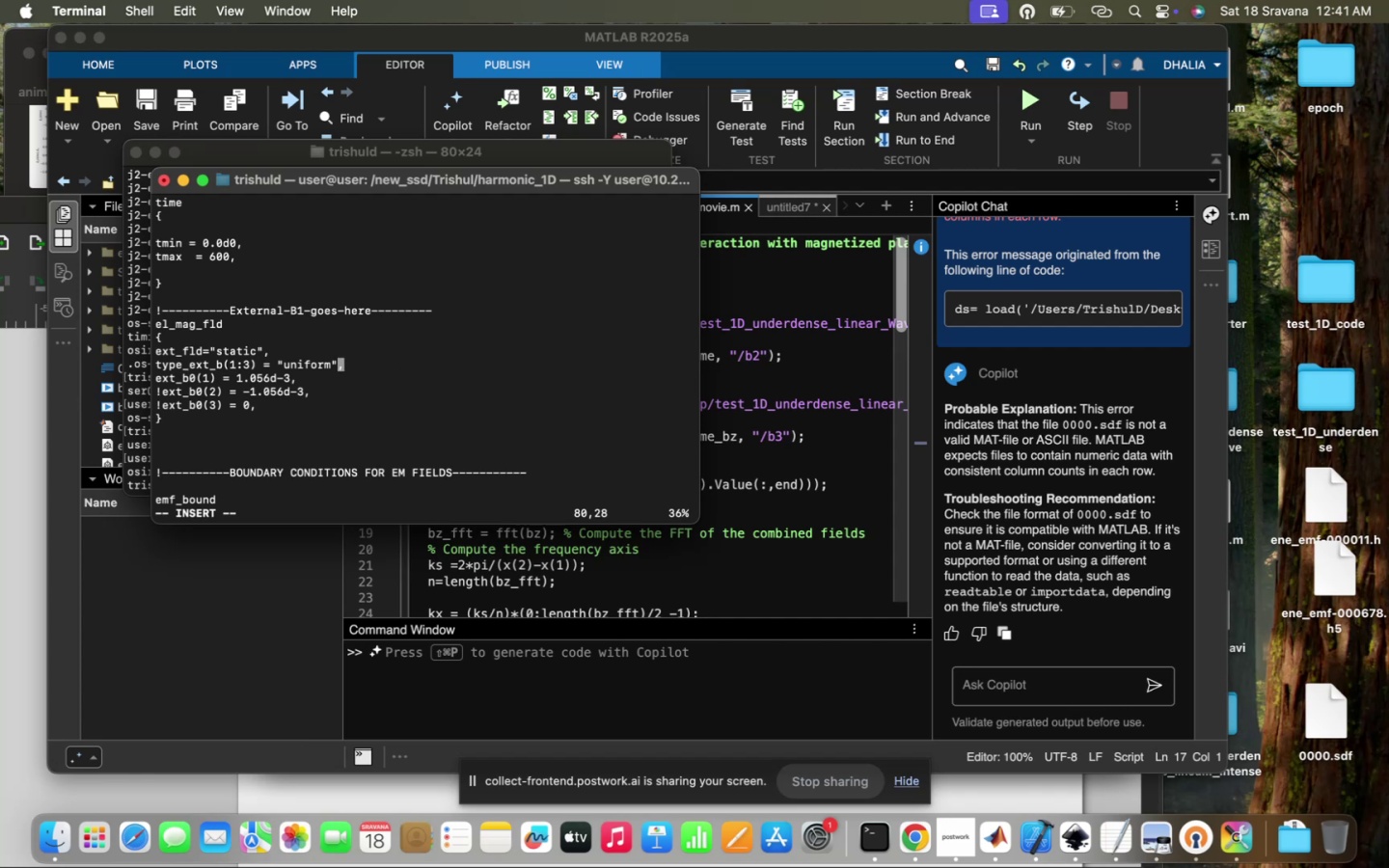 
key(Comma)
 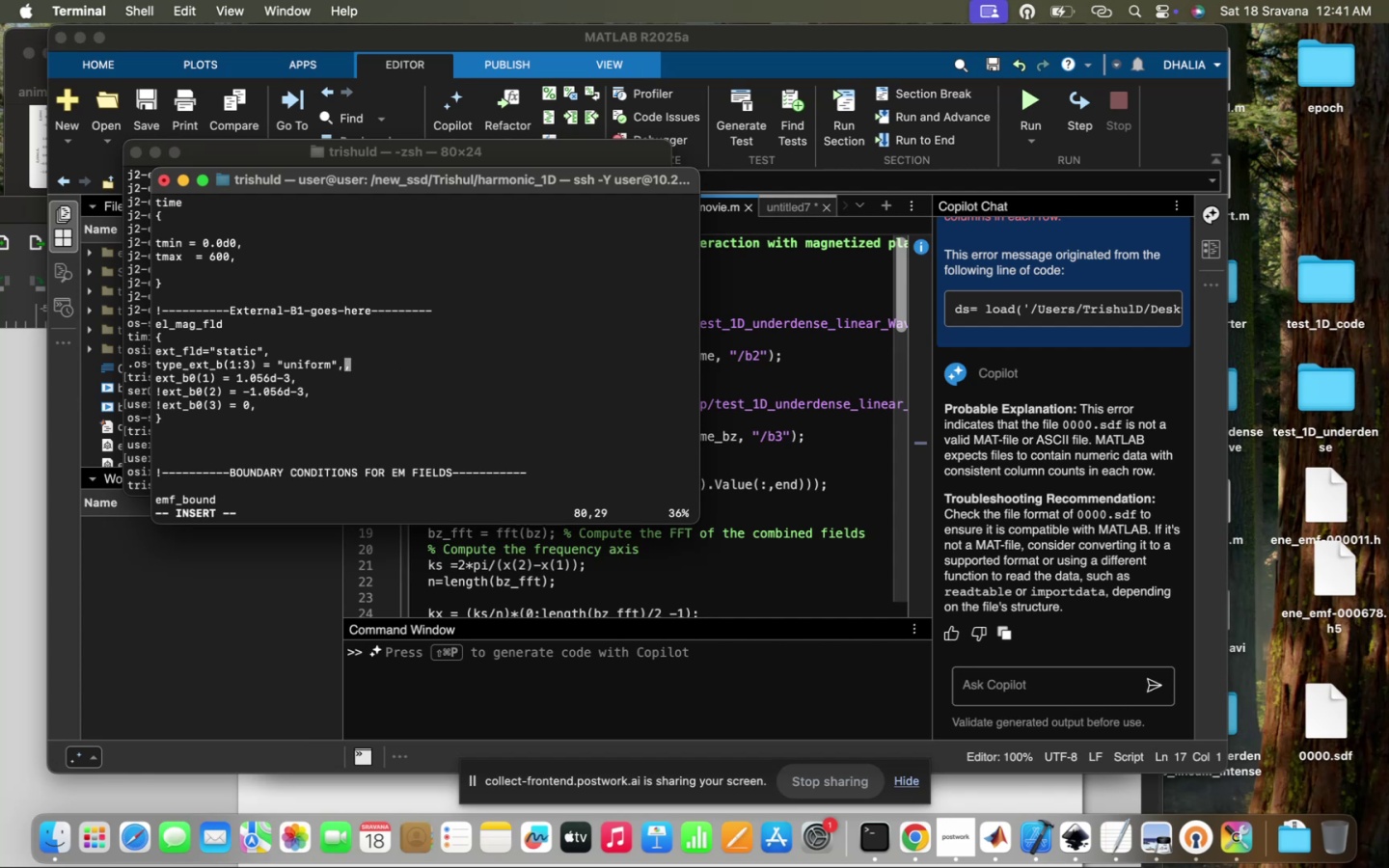 
hold_key(key=ArrowDown, duration=0.43)
 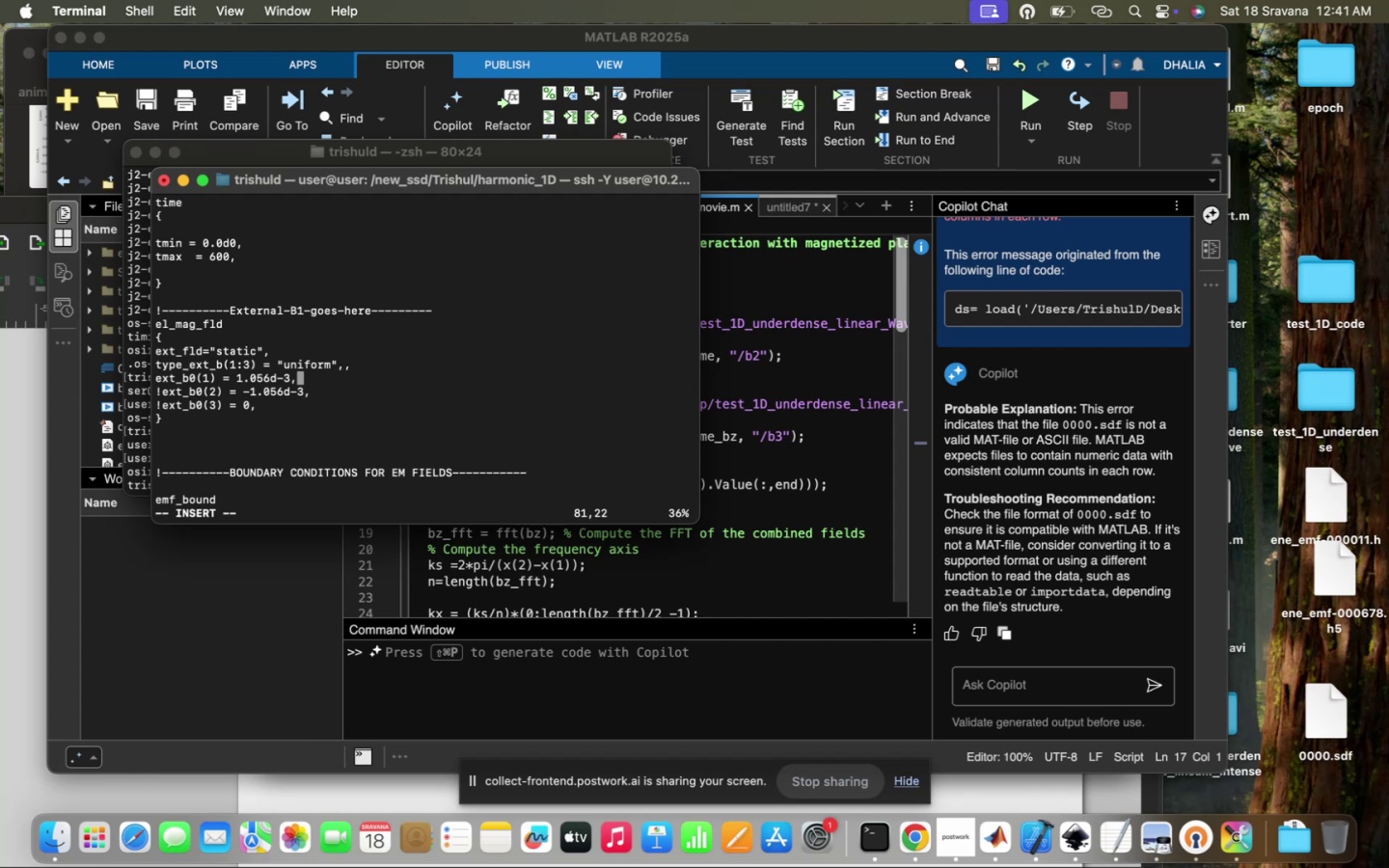 
key(ArrowDown)
 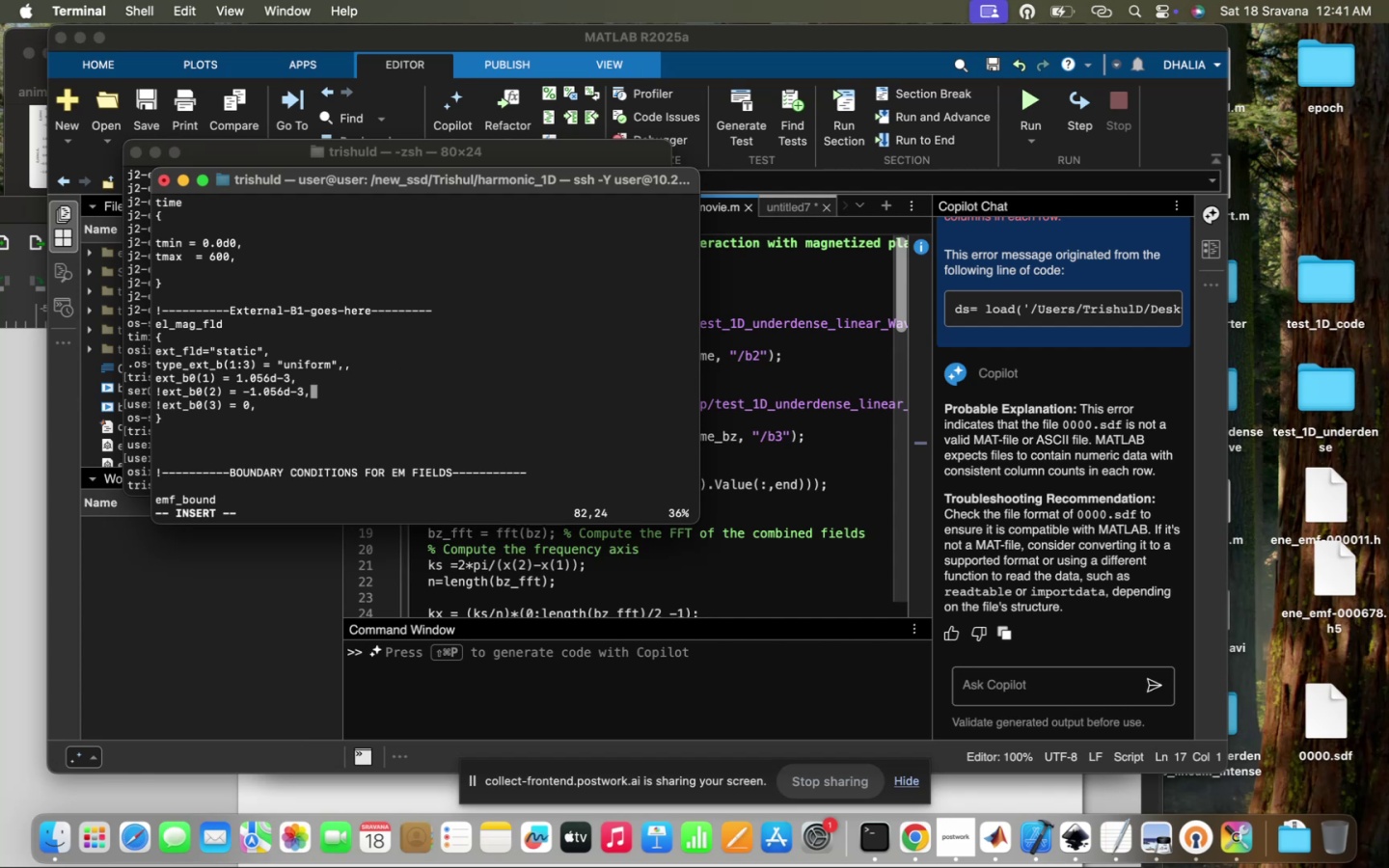 
key(ArrowLeft)
 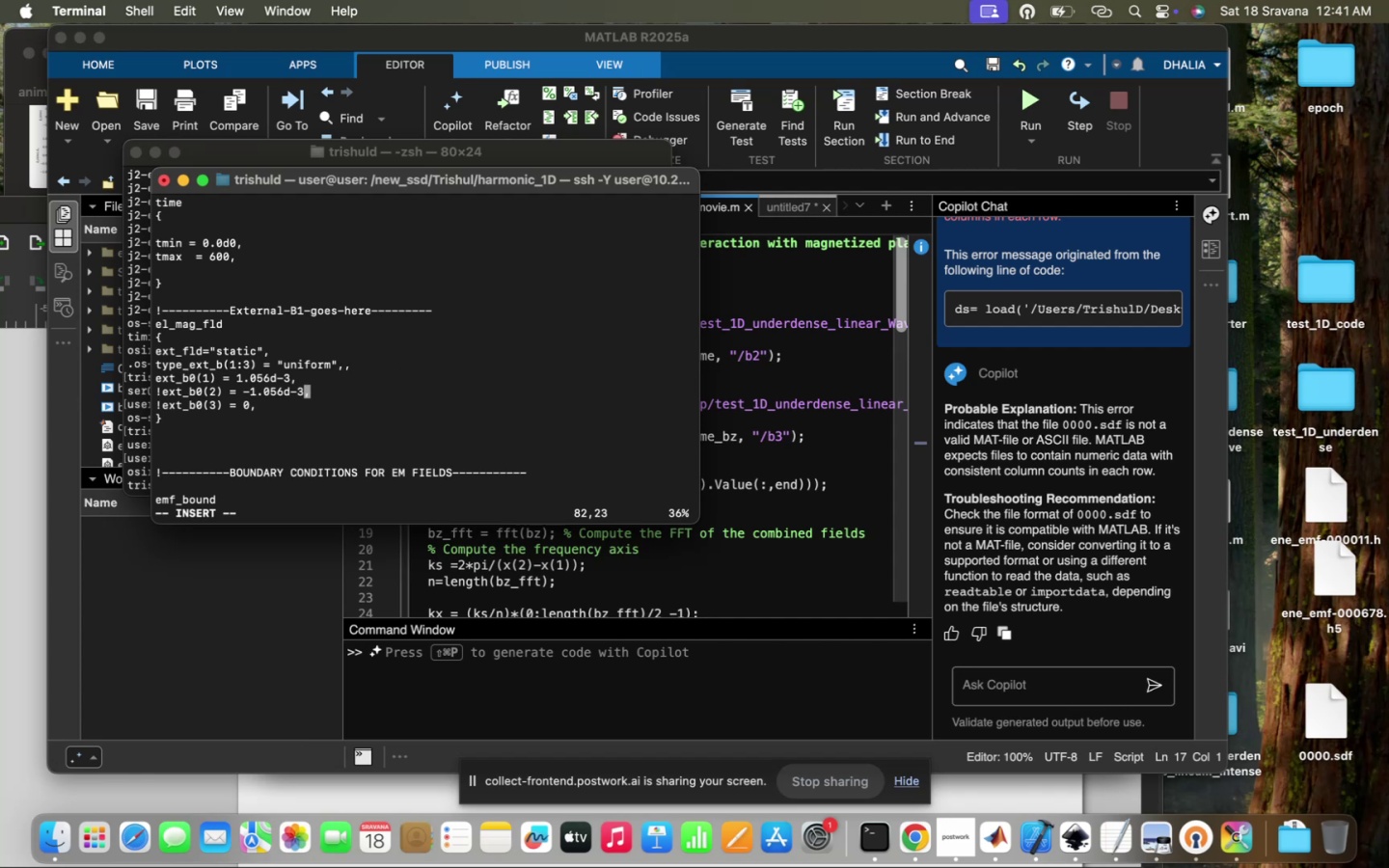 
key(Backspace)
 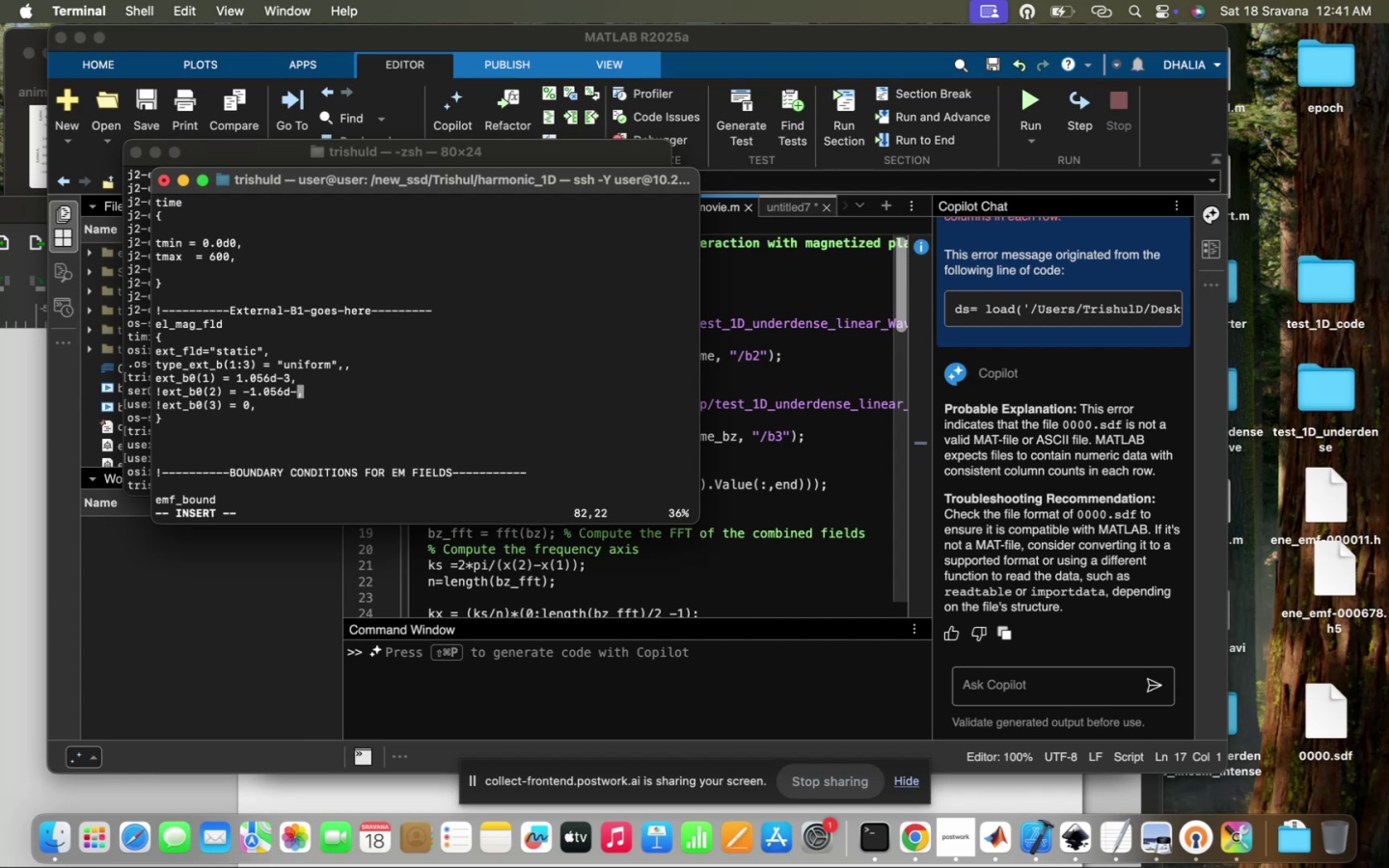 
key(Backspace)
 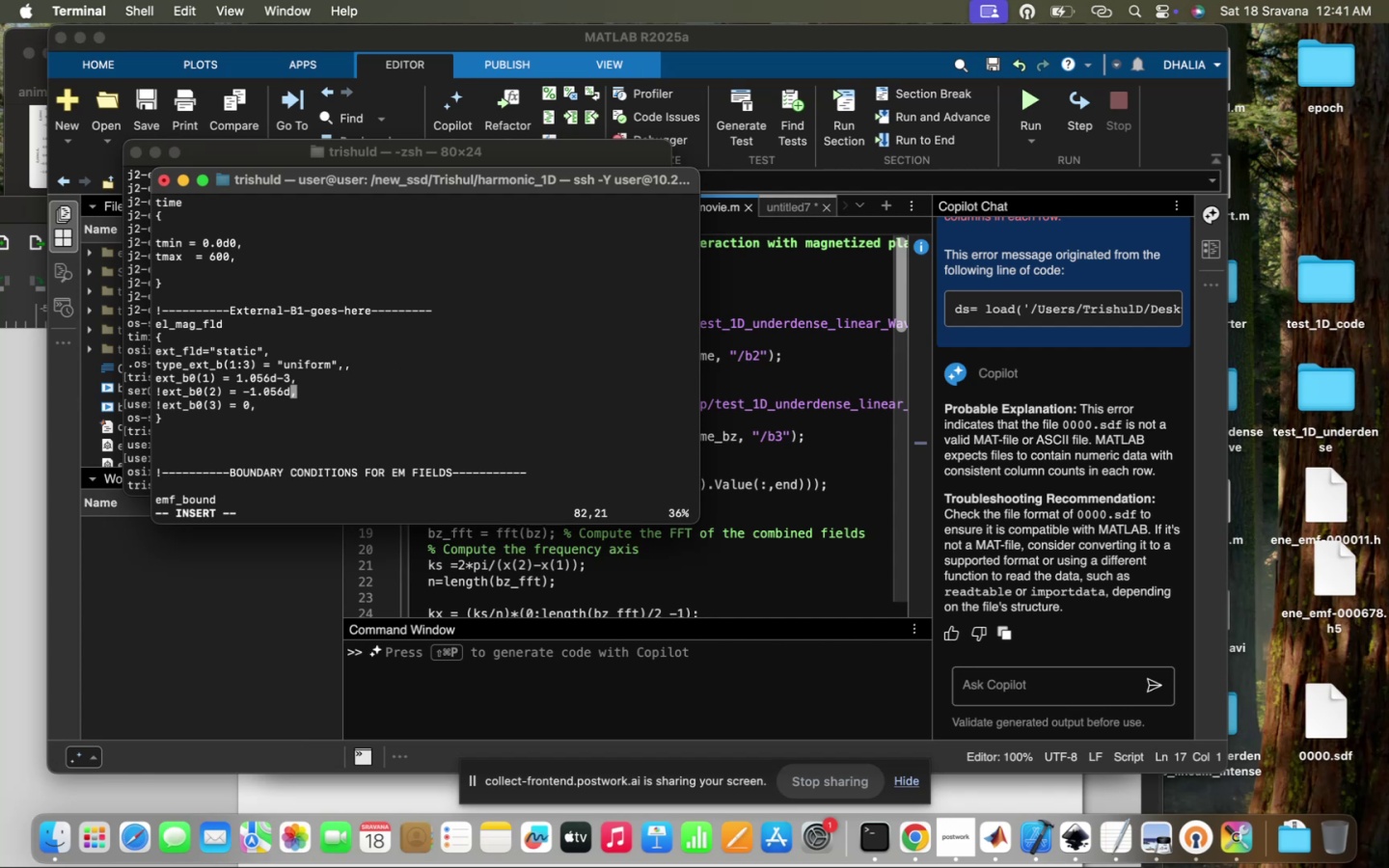 
key(Backspace)
 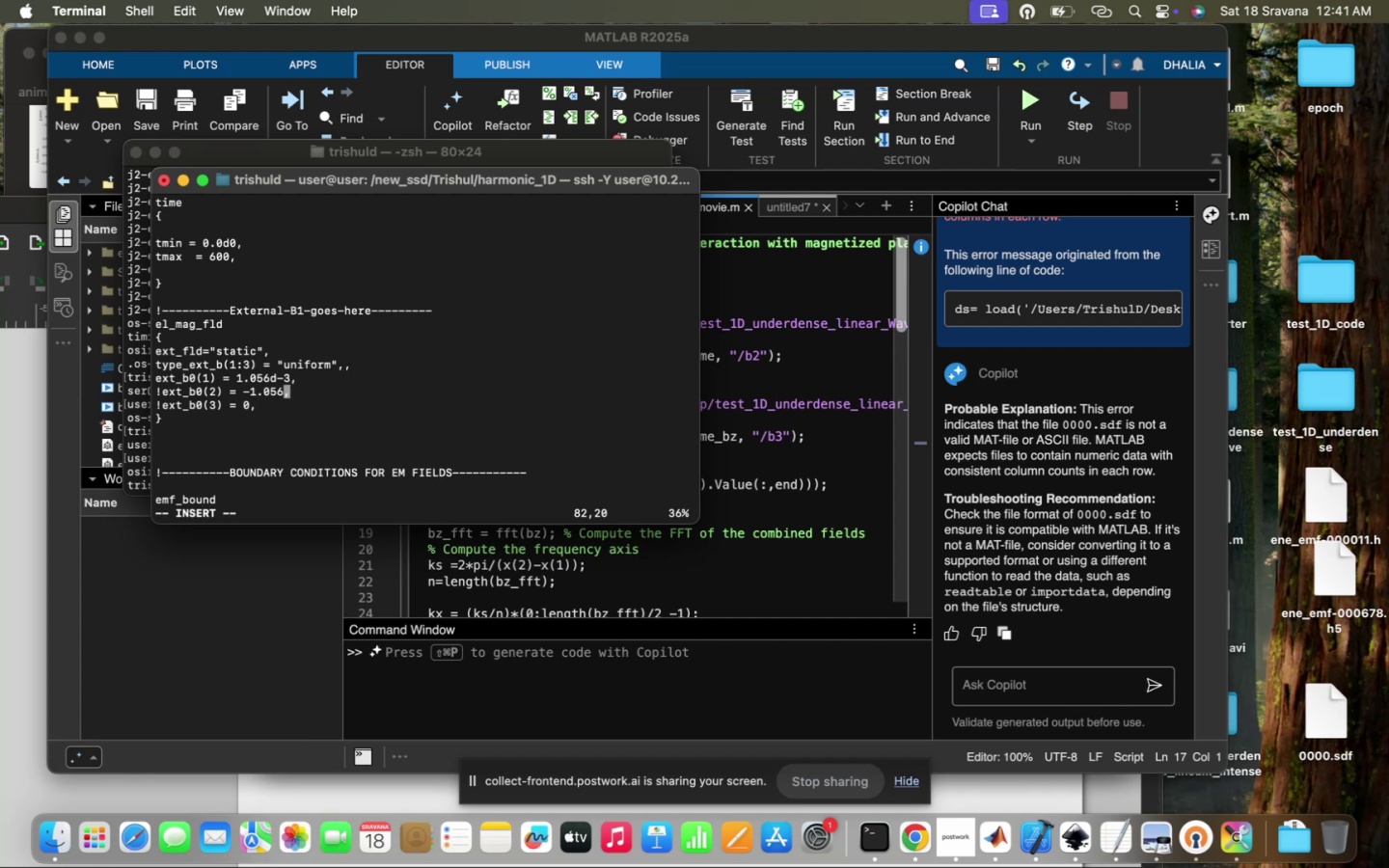 
key(Backspace)
 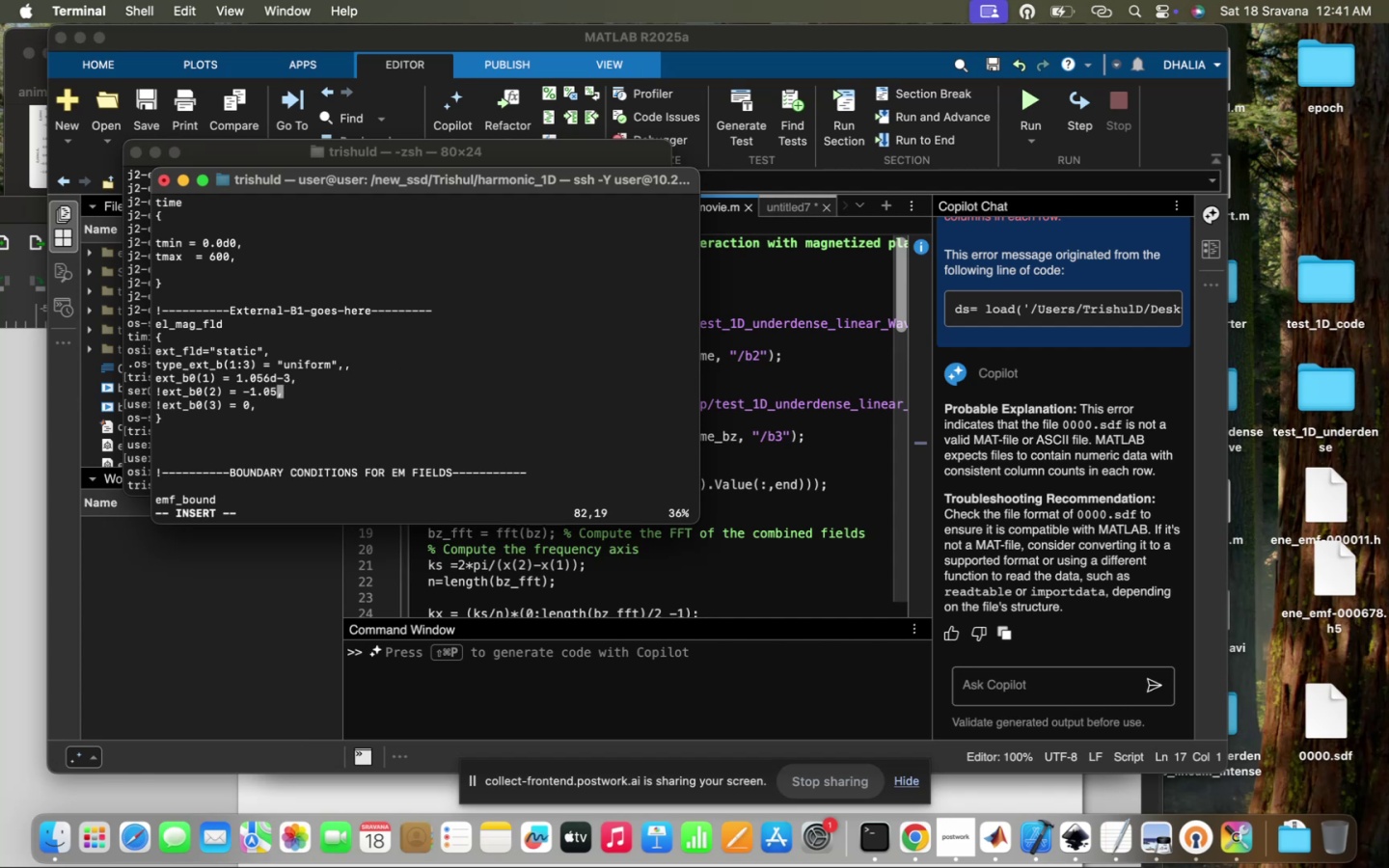 
key(Backspace)
 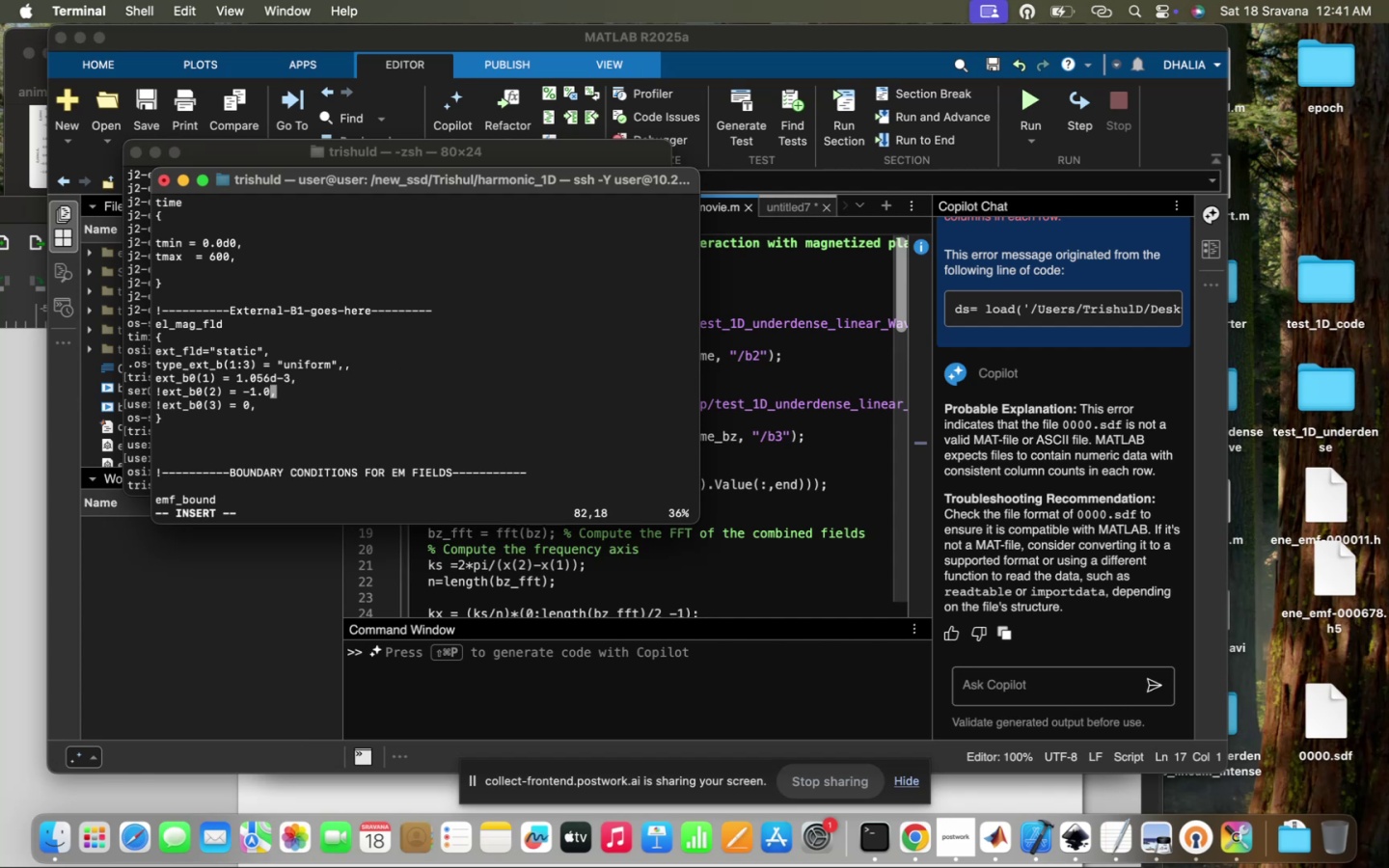 
key(Backspace)
 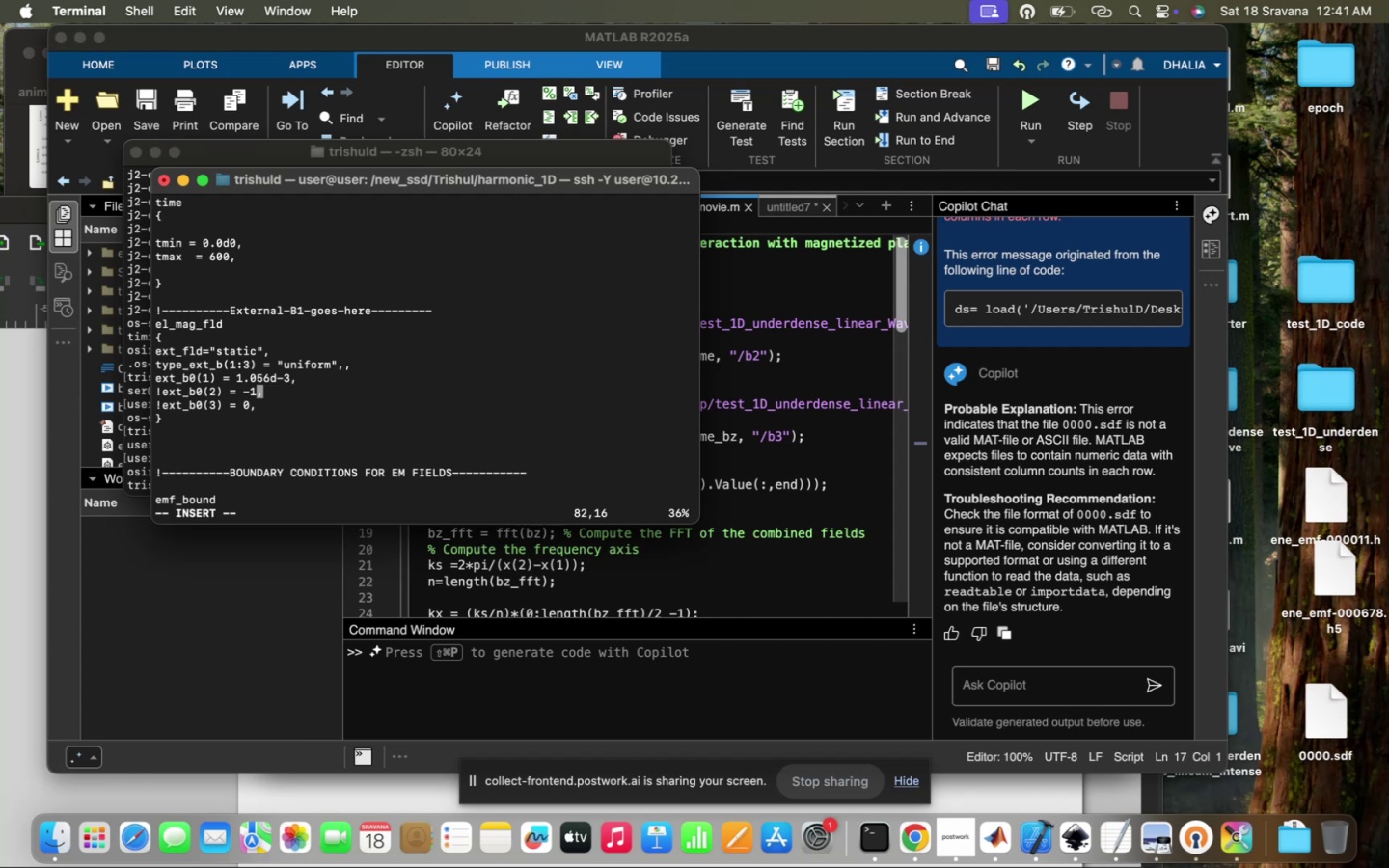 
key(Backspace)
 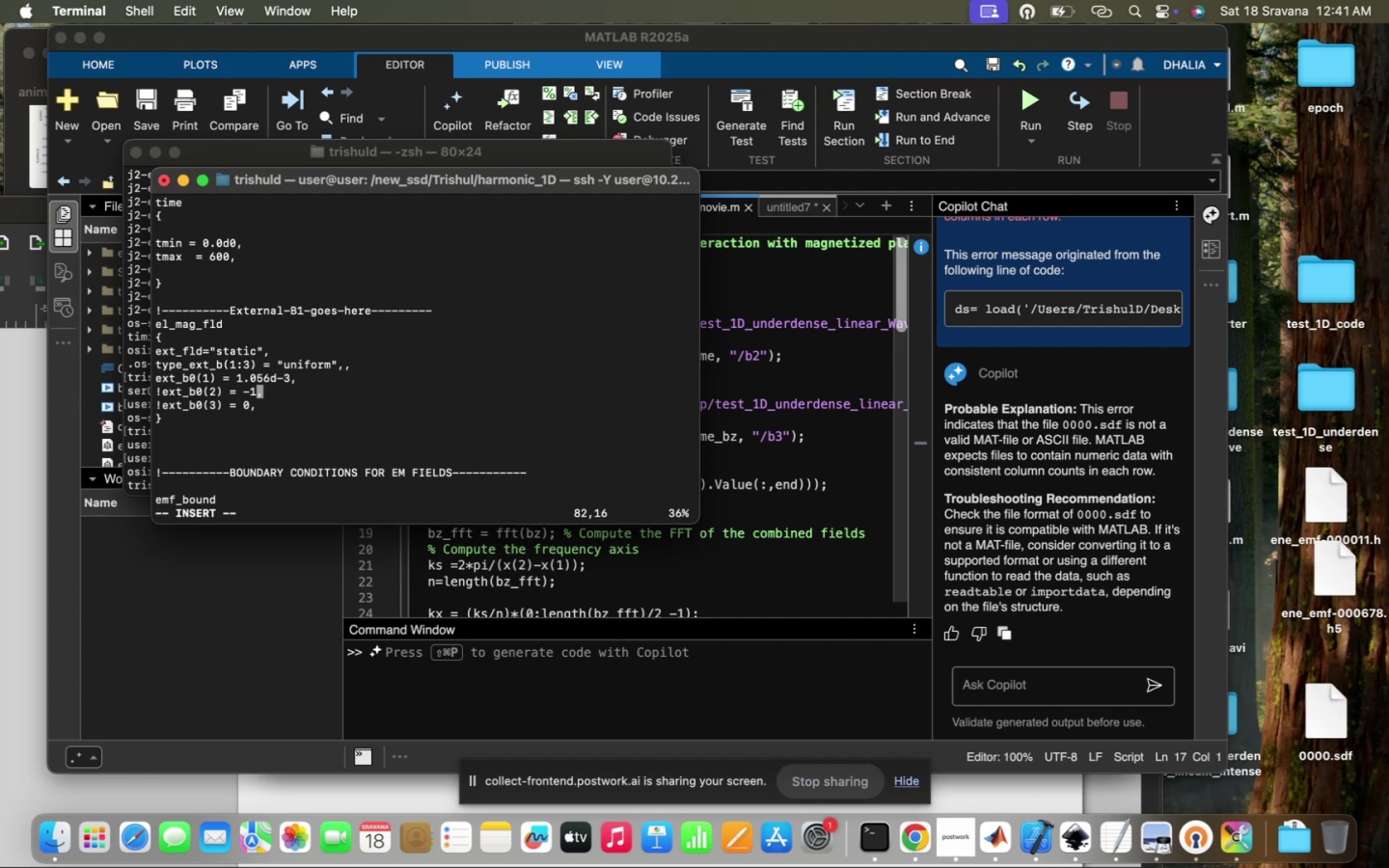 
key(Backspace)
 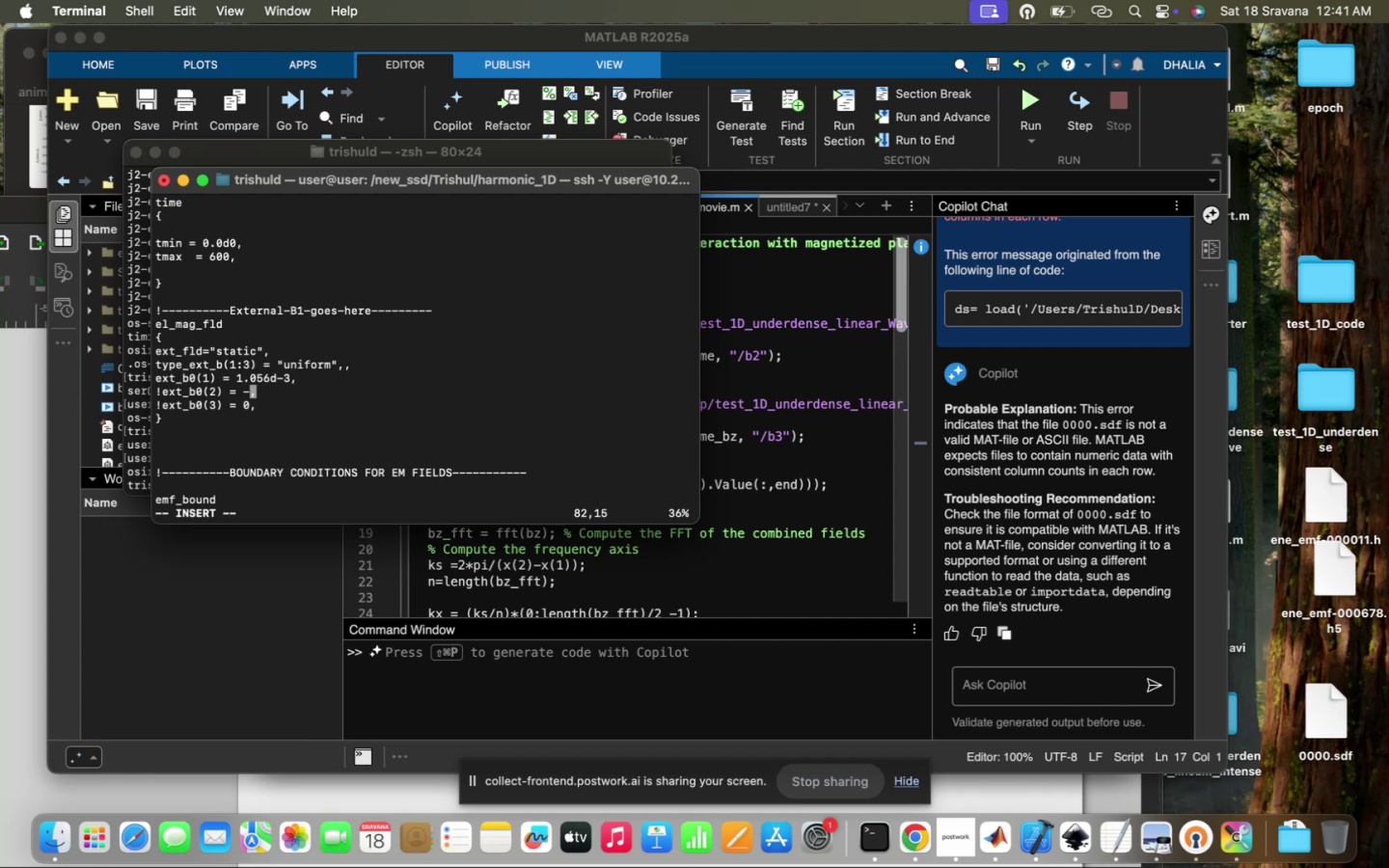 
key(Backspace)
 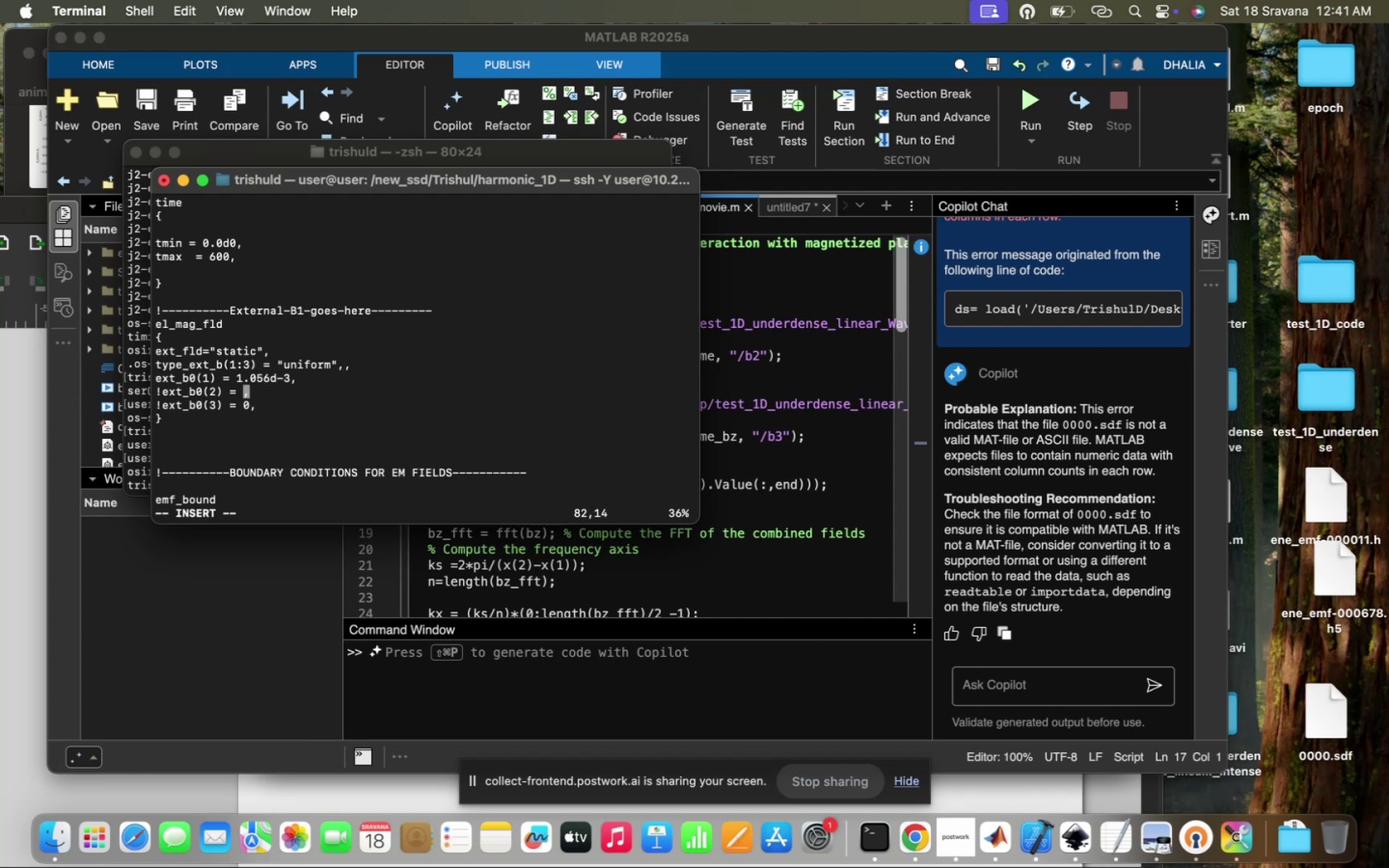 
key(Backspace)
 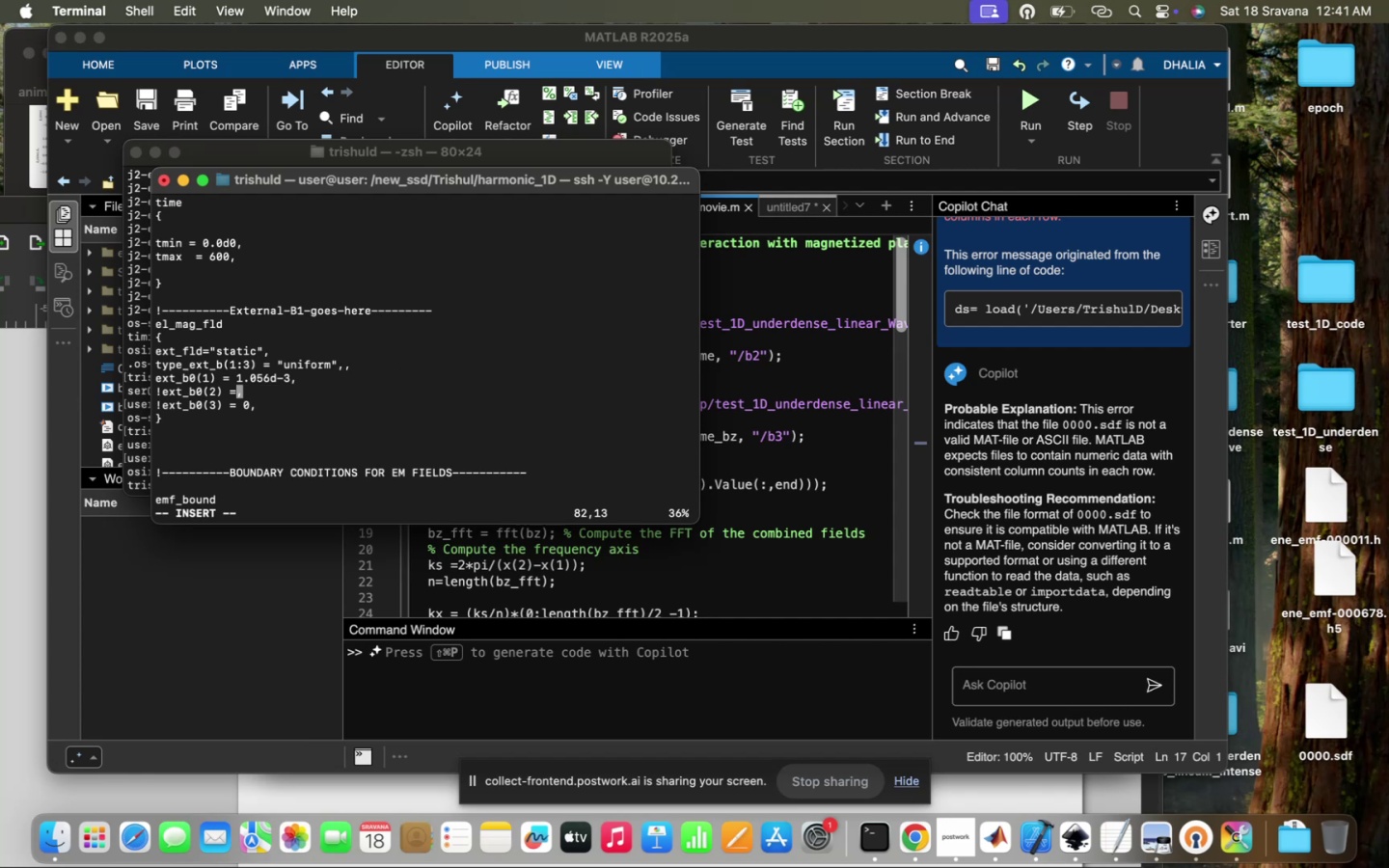 
key(0)
 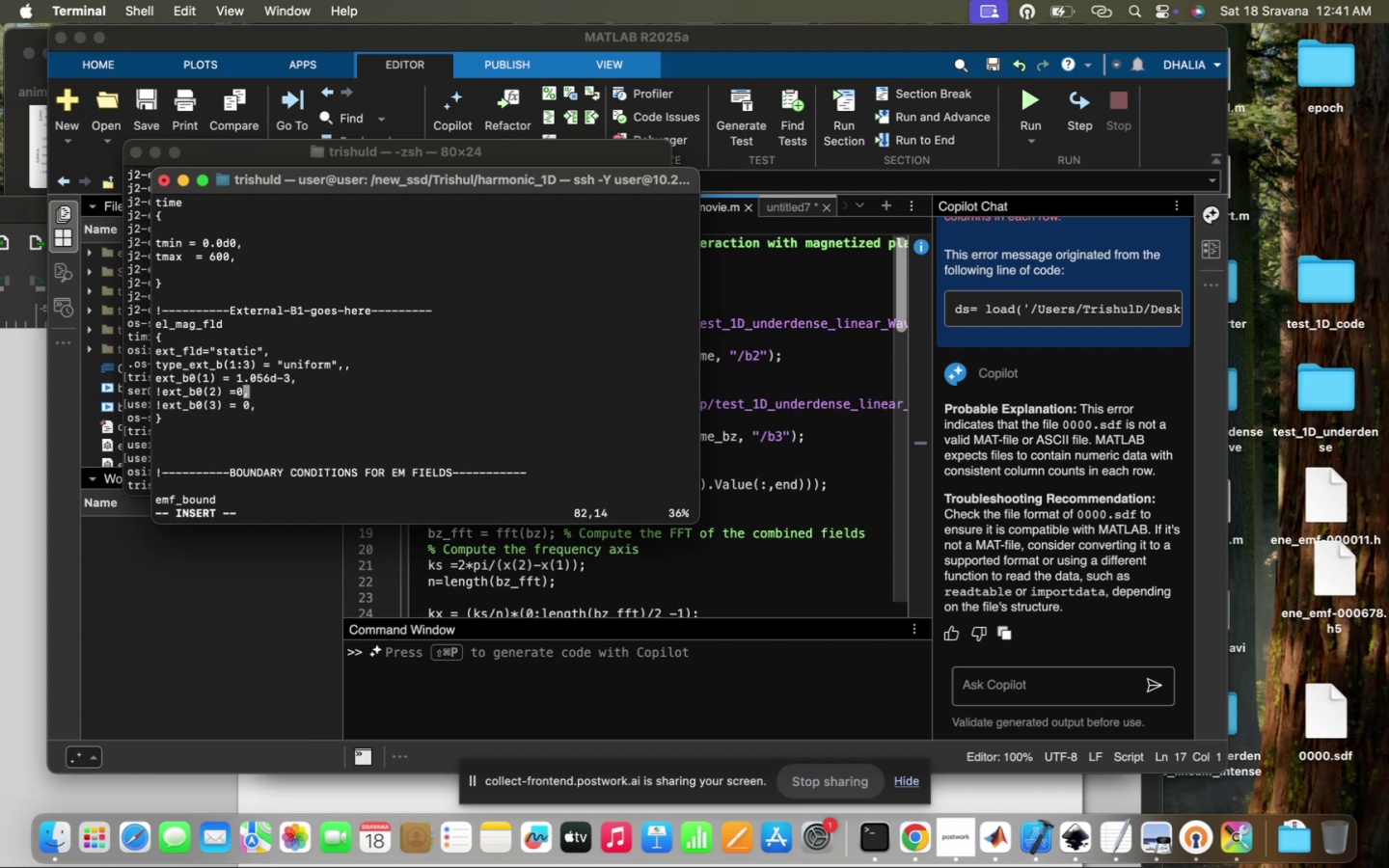 
key(ArrowUp)
 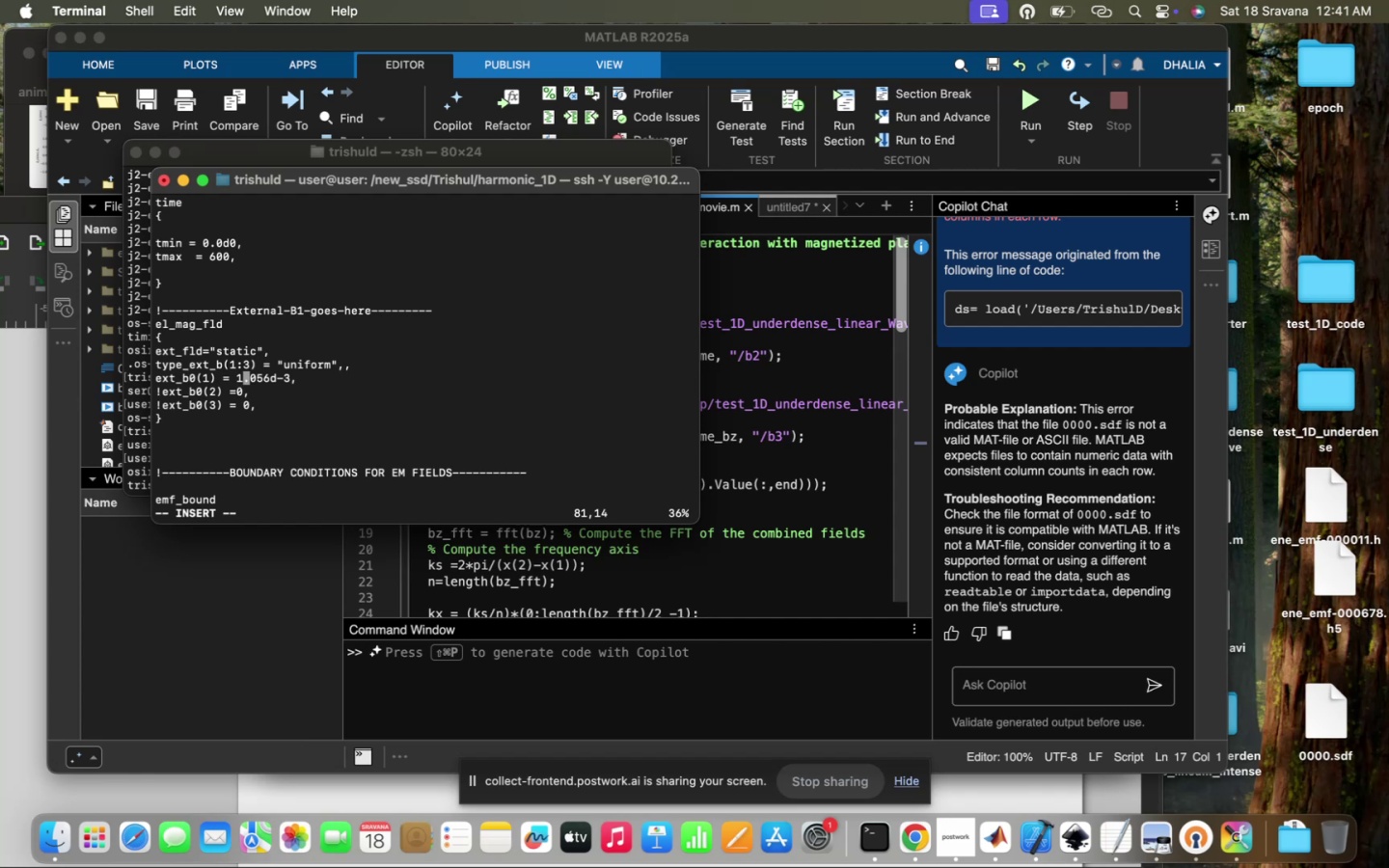 
key(ArrowDown)
 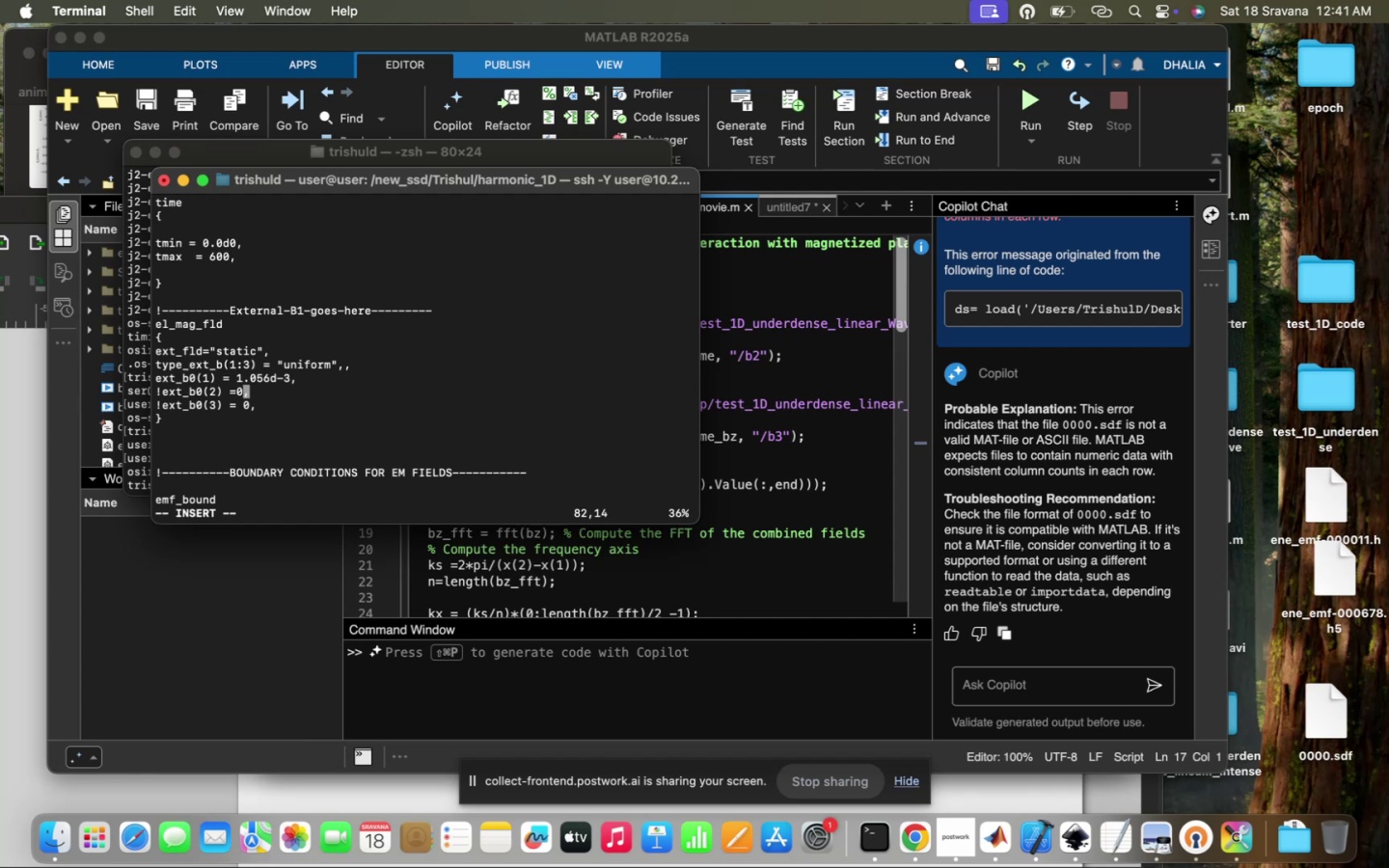 
key(ArrowRight)
 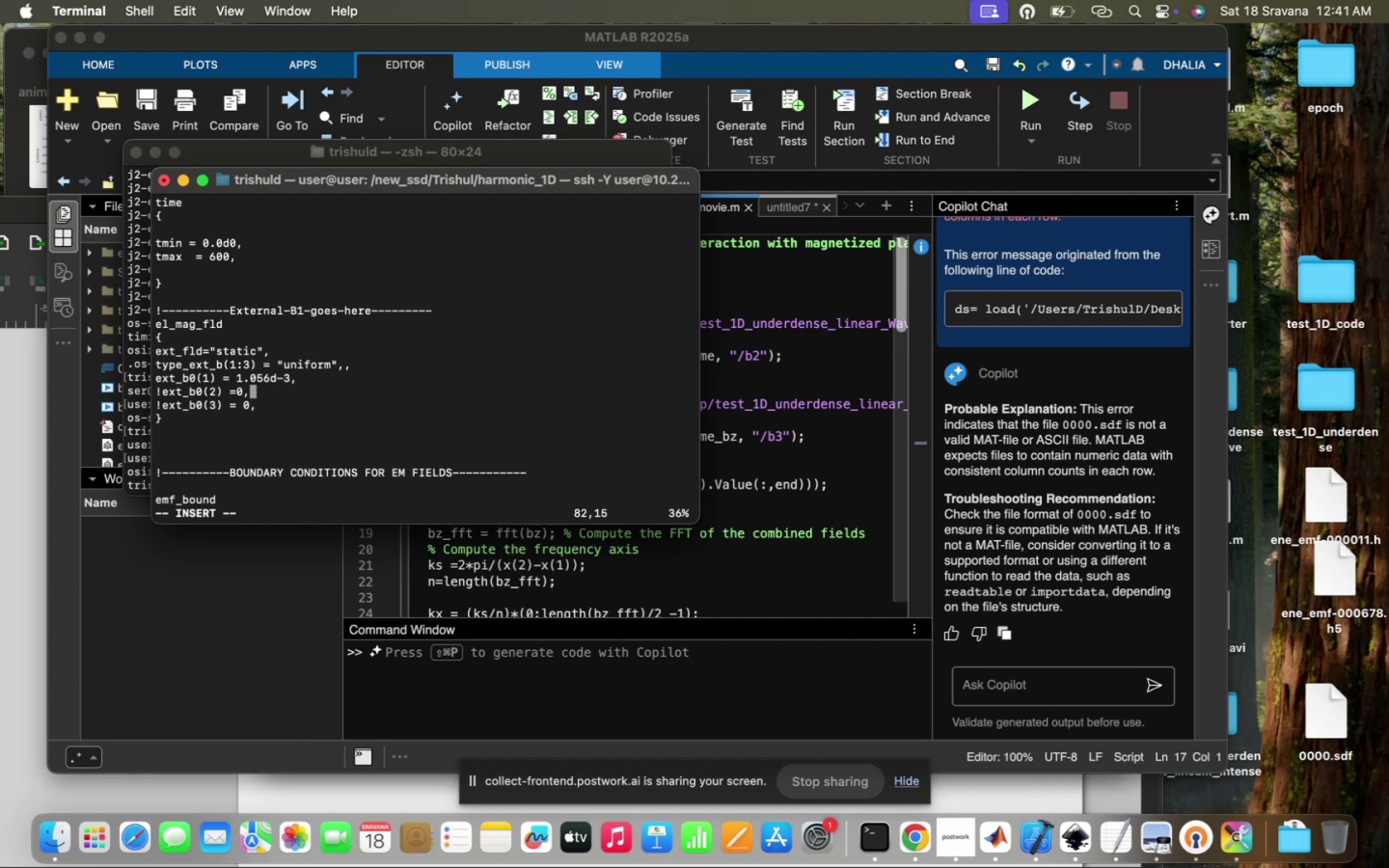 
key(ArrowUp)
 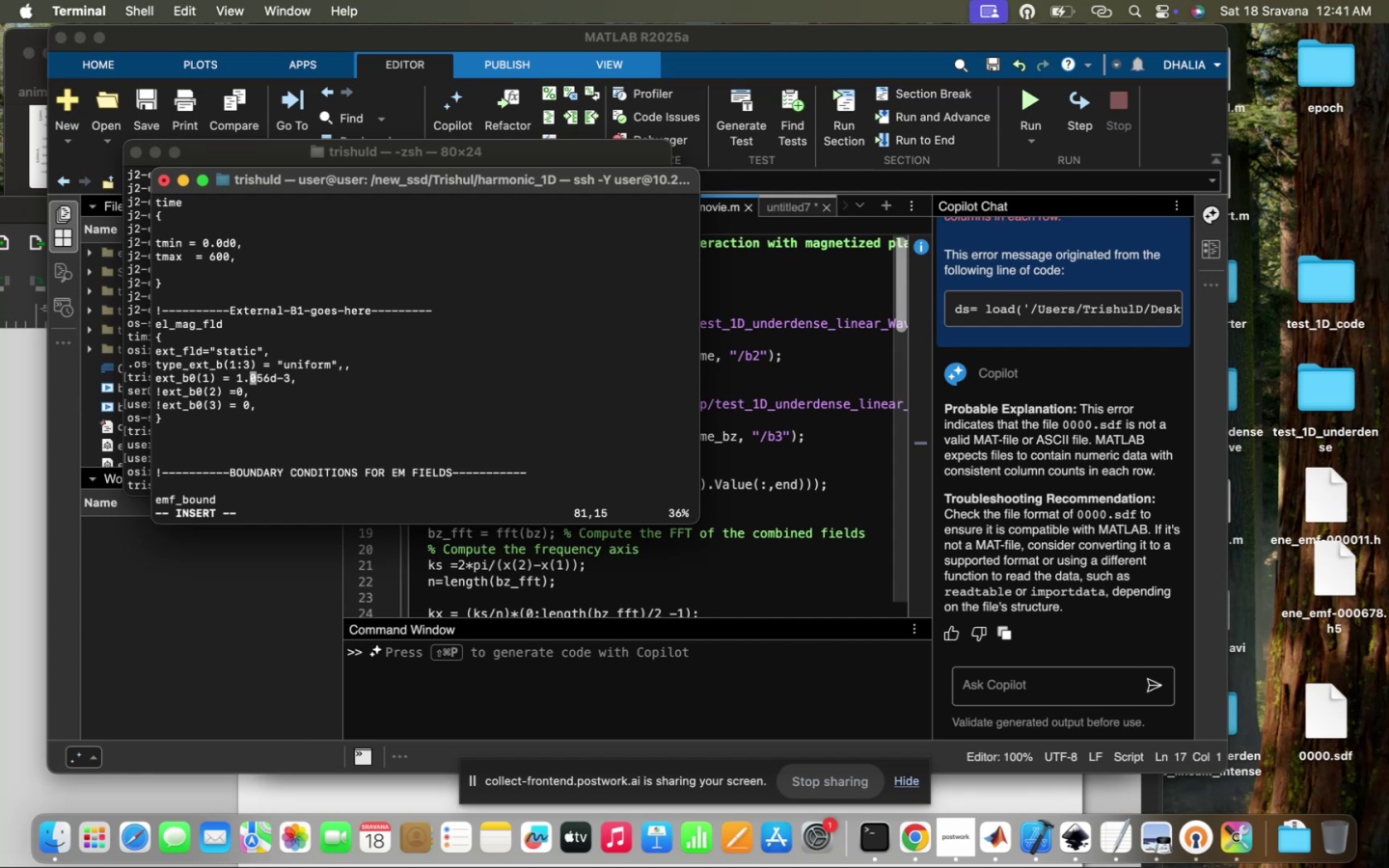 
key(ArrowRight)
 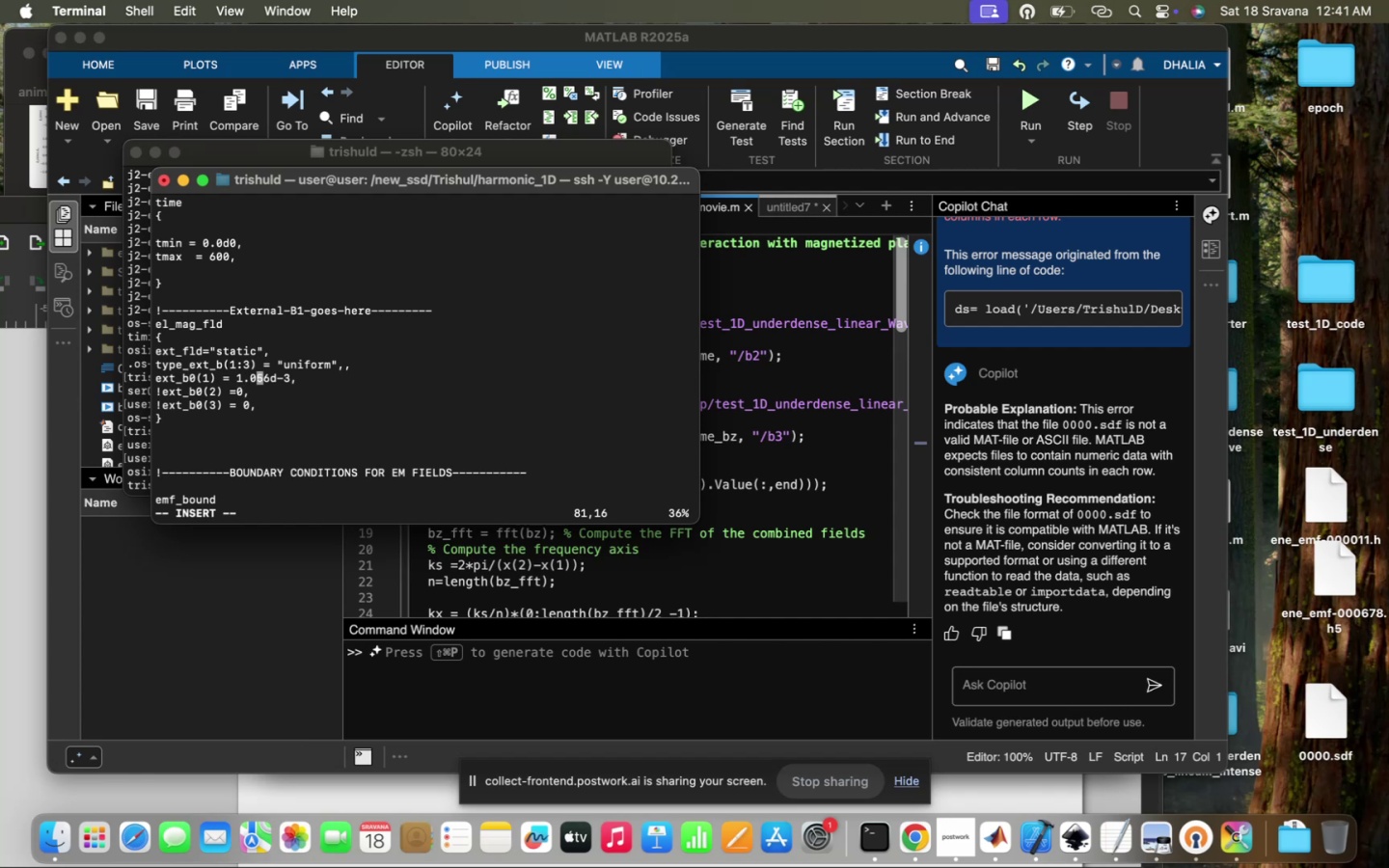 
key(ArrowRight)
 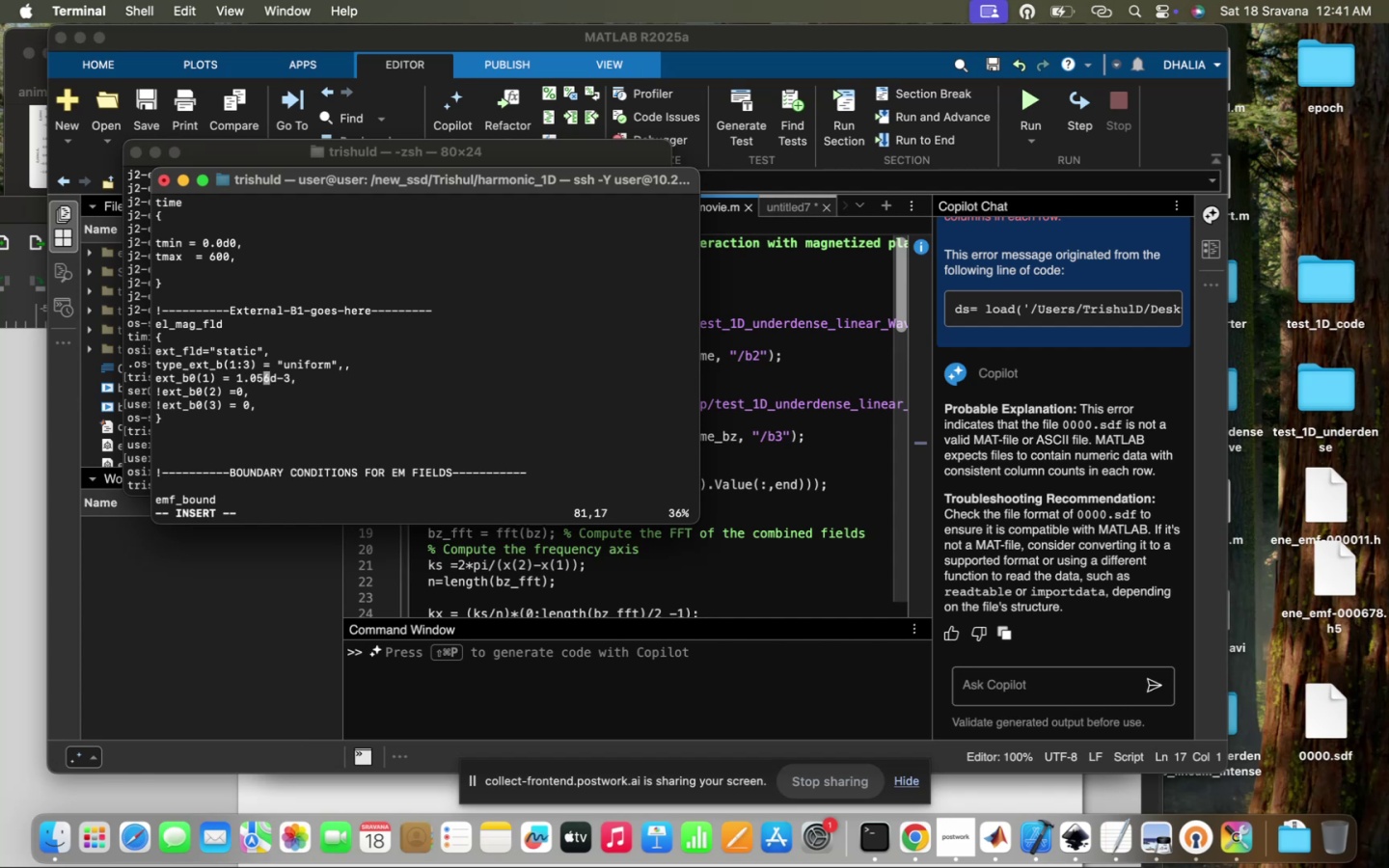 
key(ArrowRight)
 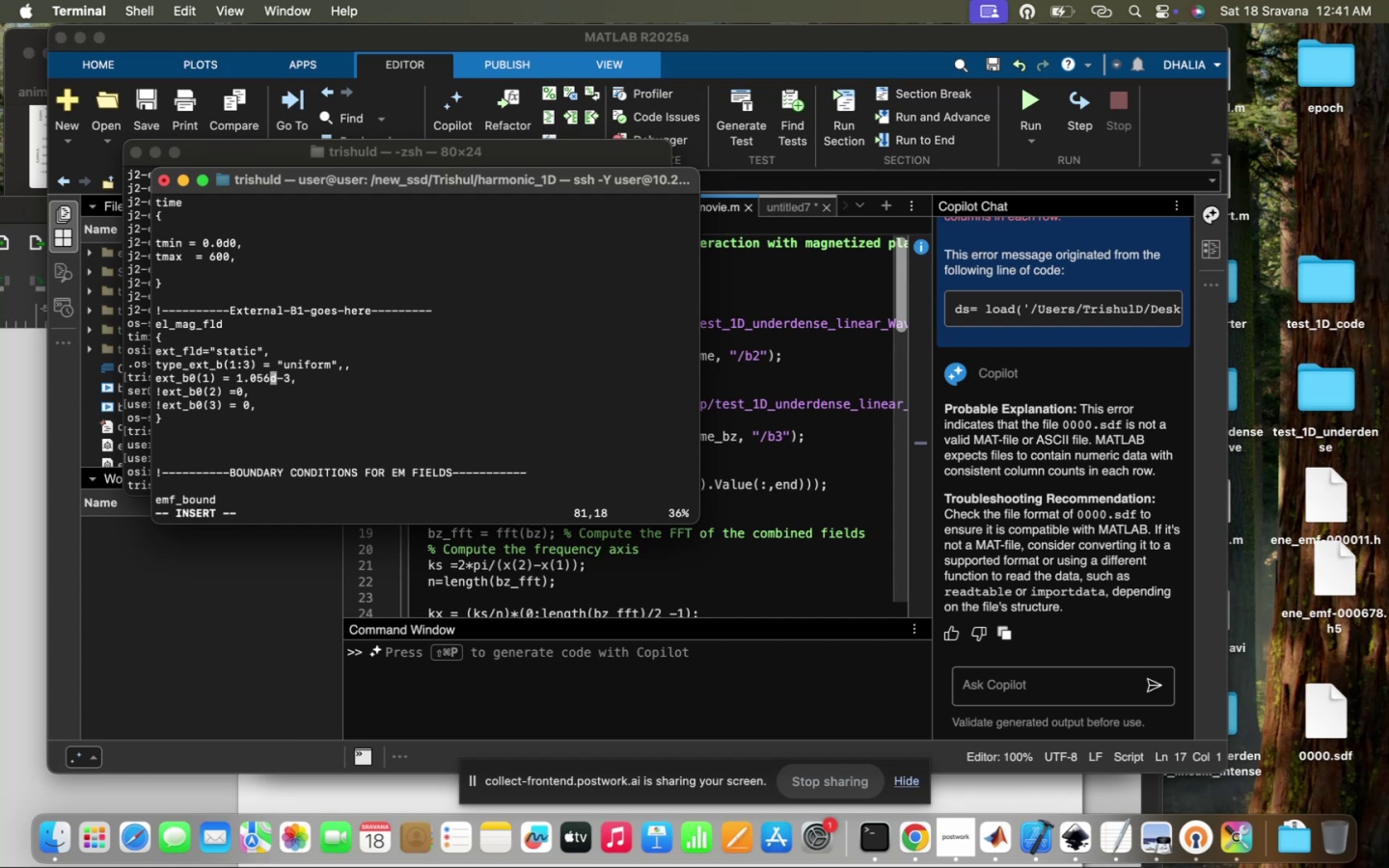 
key(ArrowRight)
 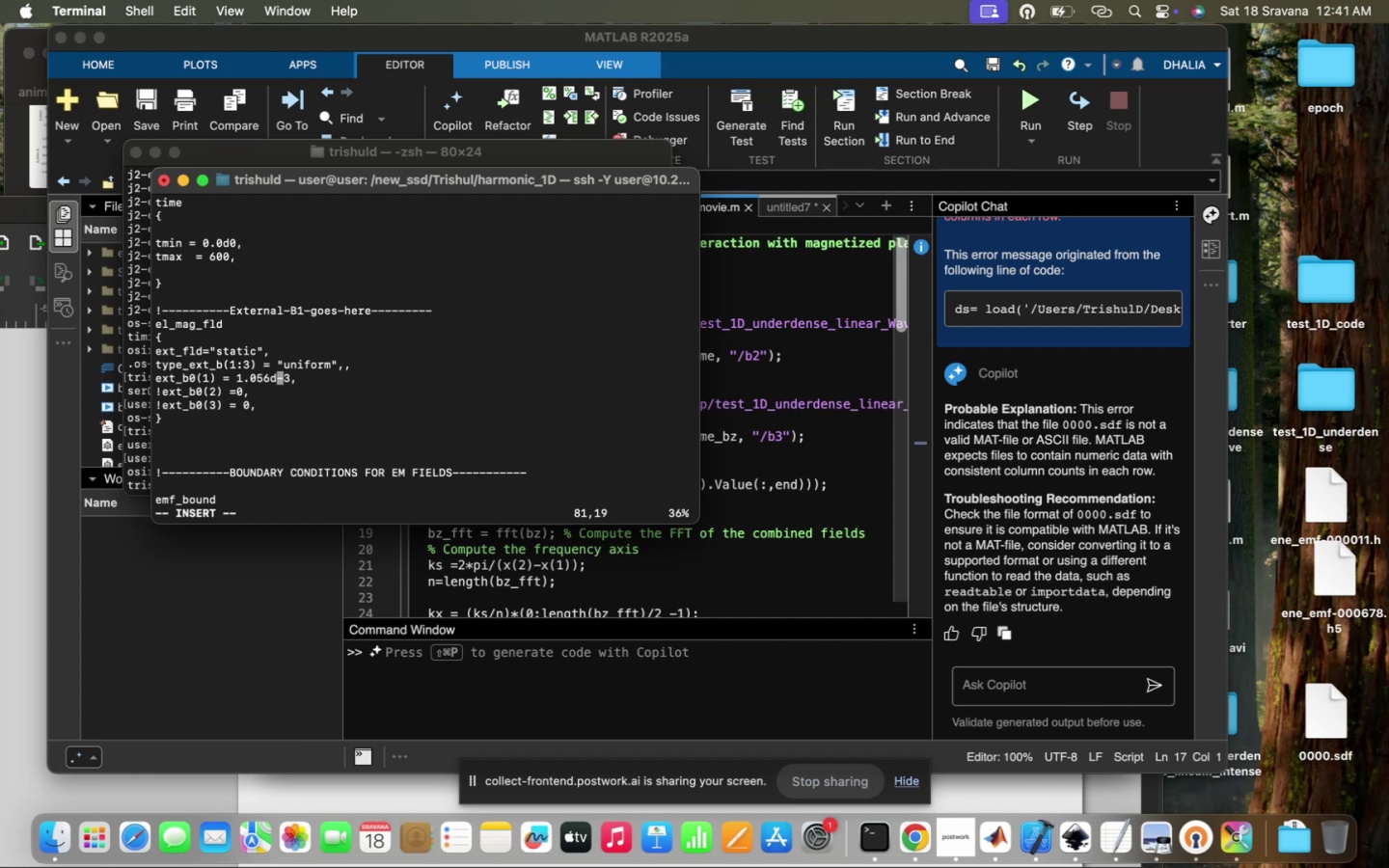 
key(ArrowRight)
 